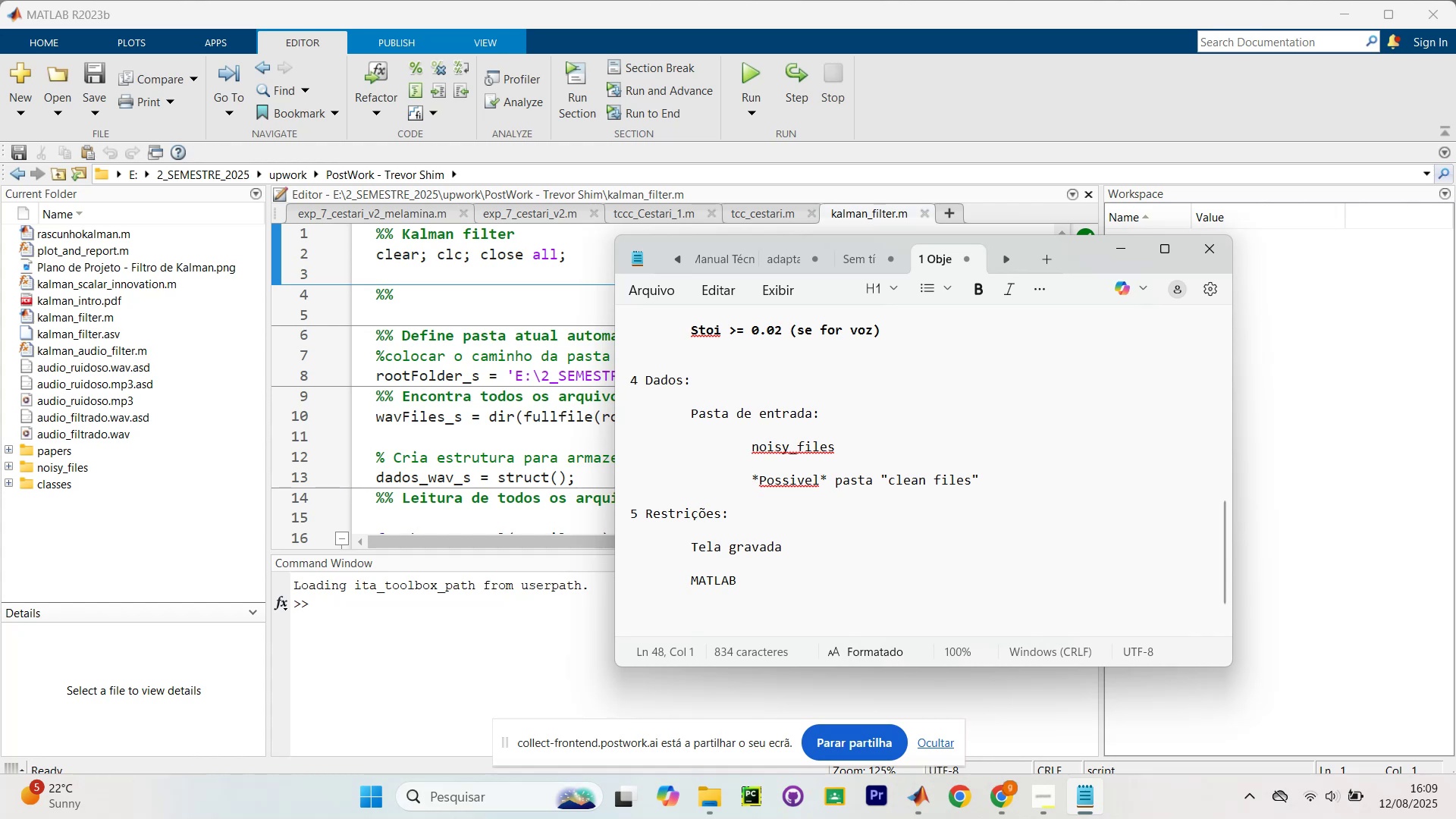 
wait(5.06)
 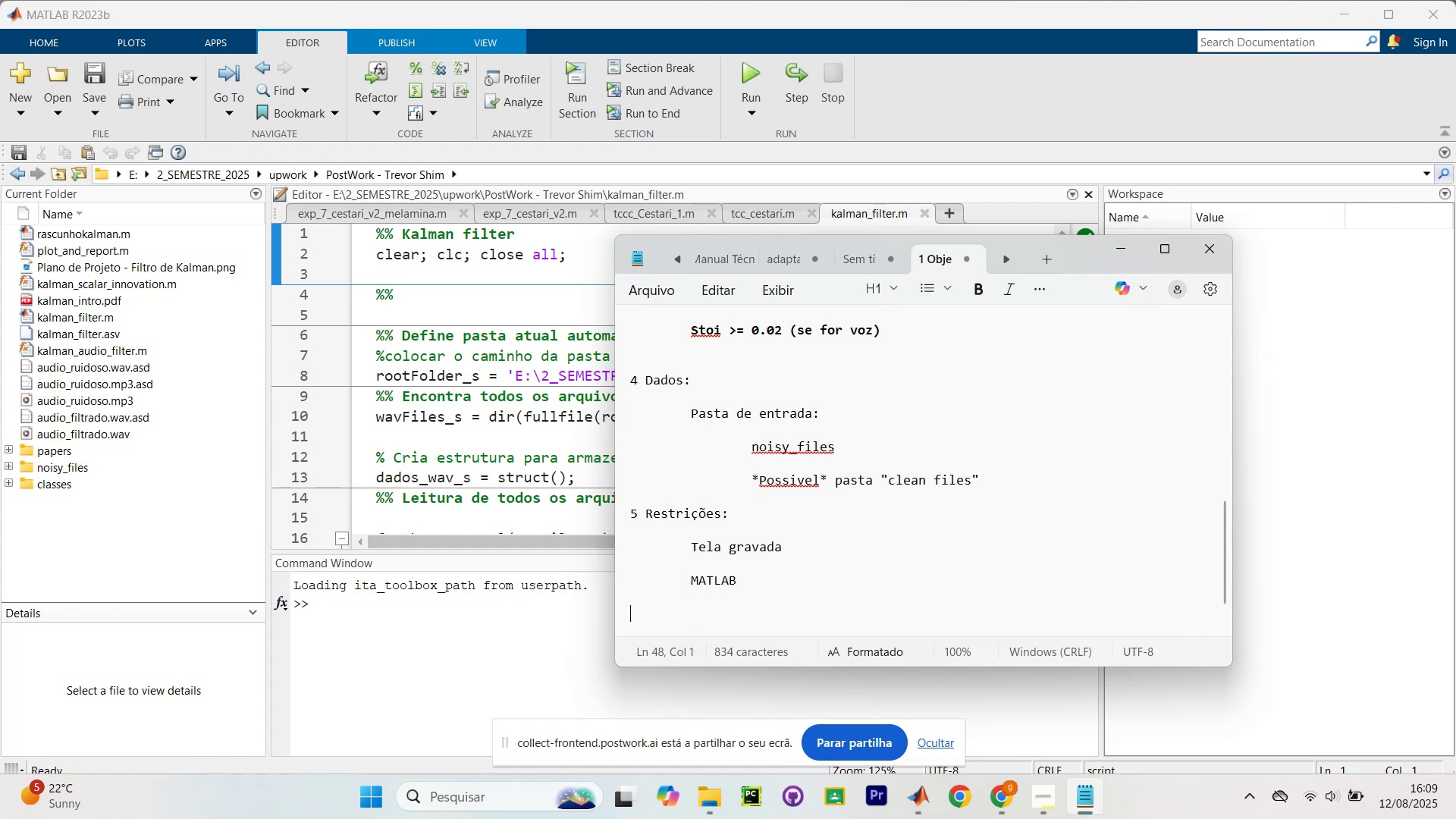 
key(Tab)
 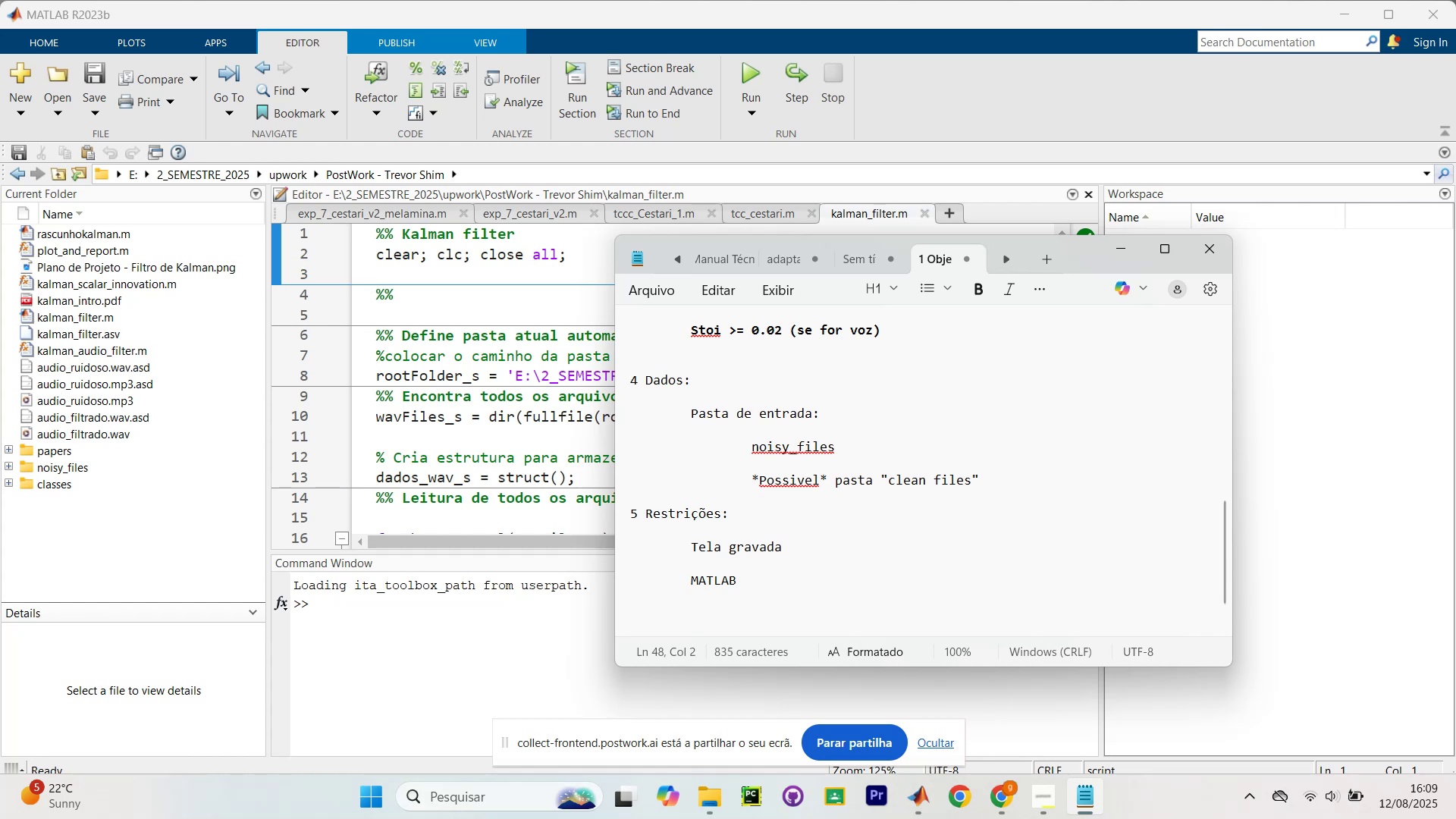 
type(sem dependencias exp)
key(Backspace)
type(ternas (ita tool box por exempll)
key(Backspace)
type(o) )
 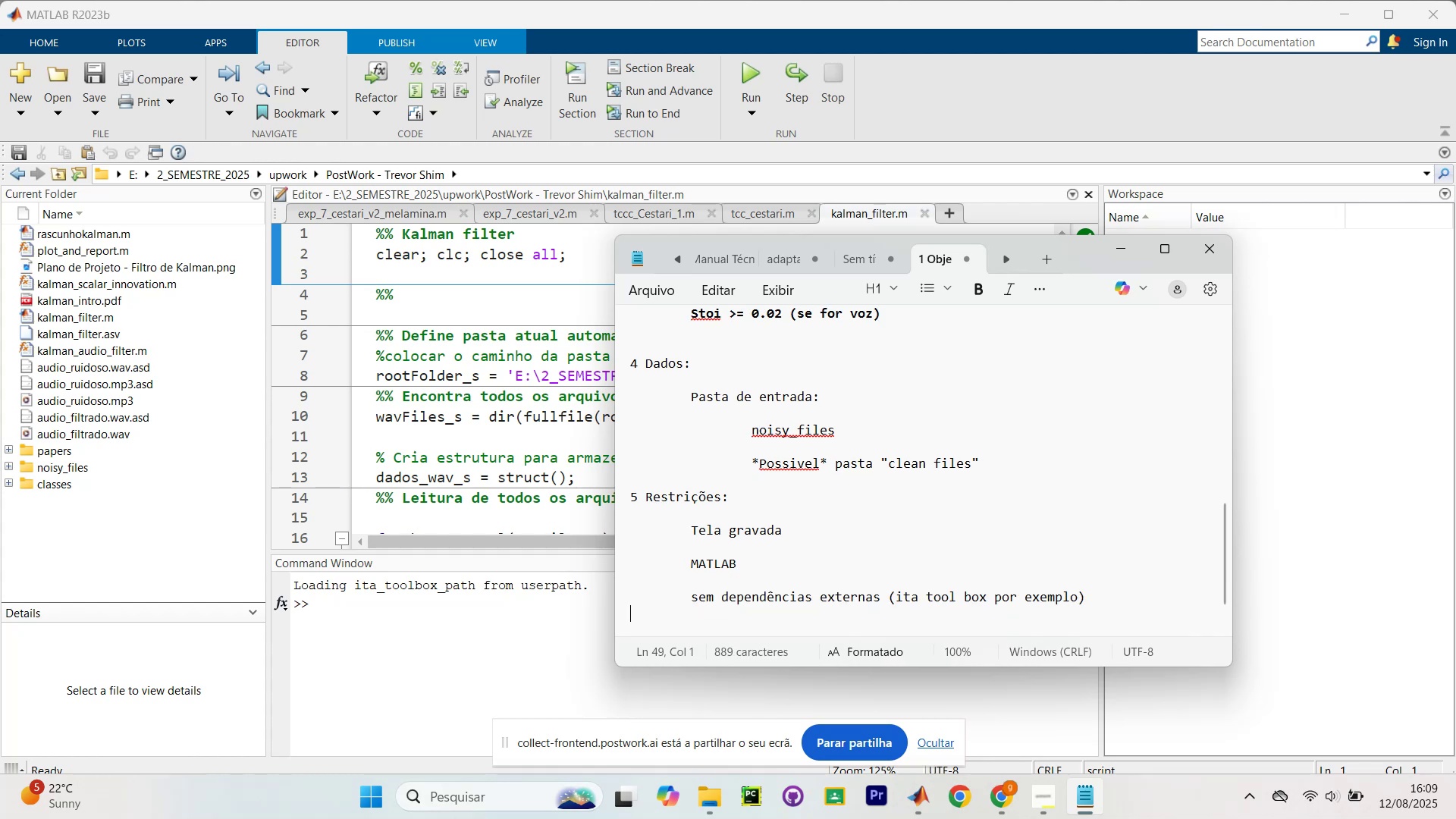 
 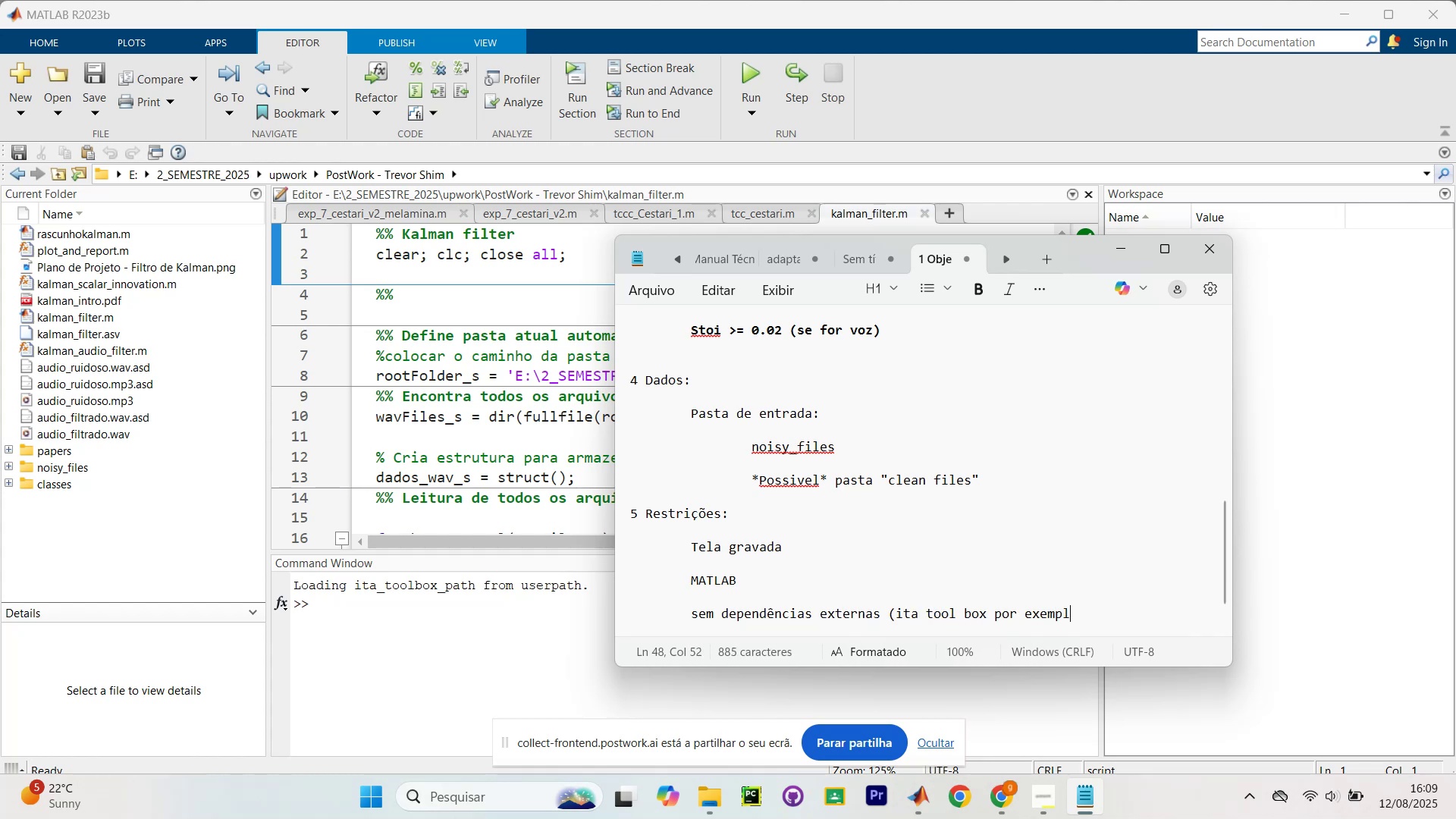 
key(Enter)
 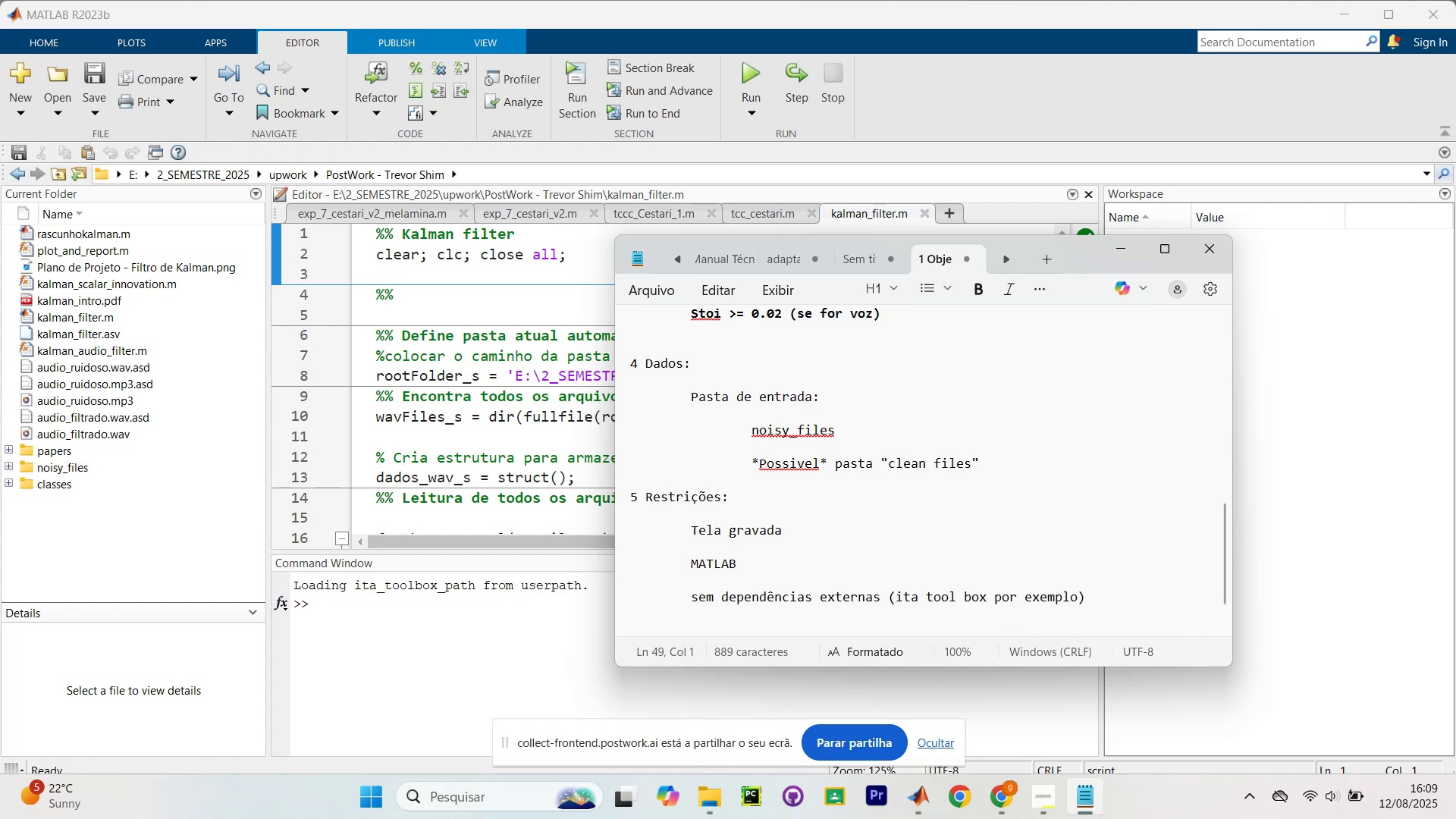 
wait(5.07)
 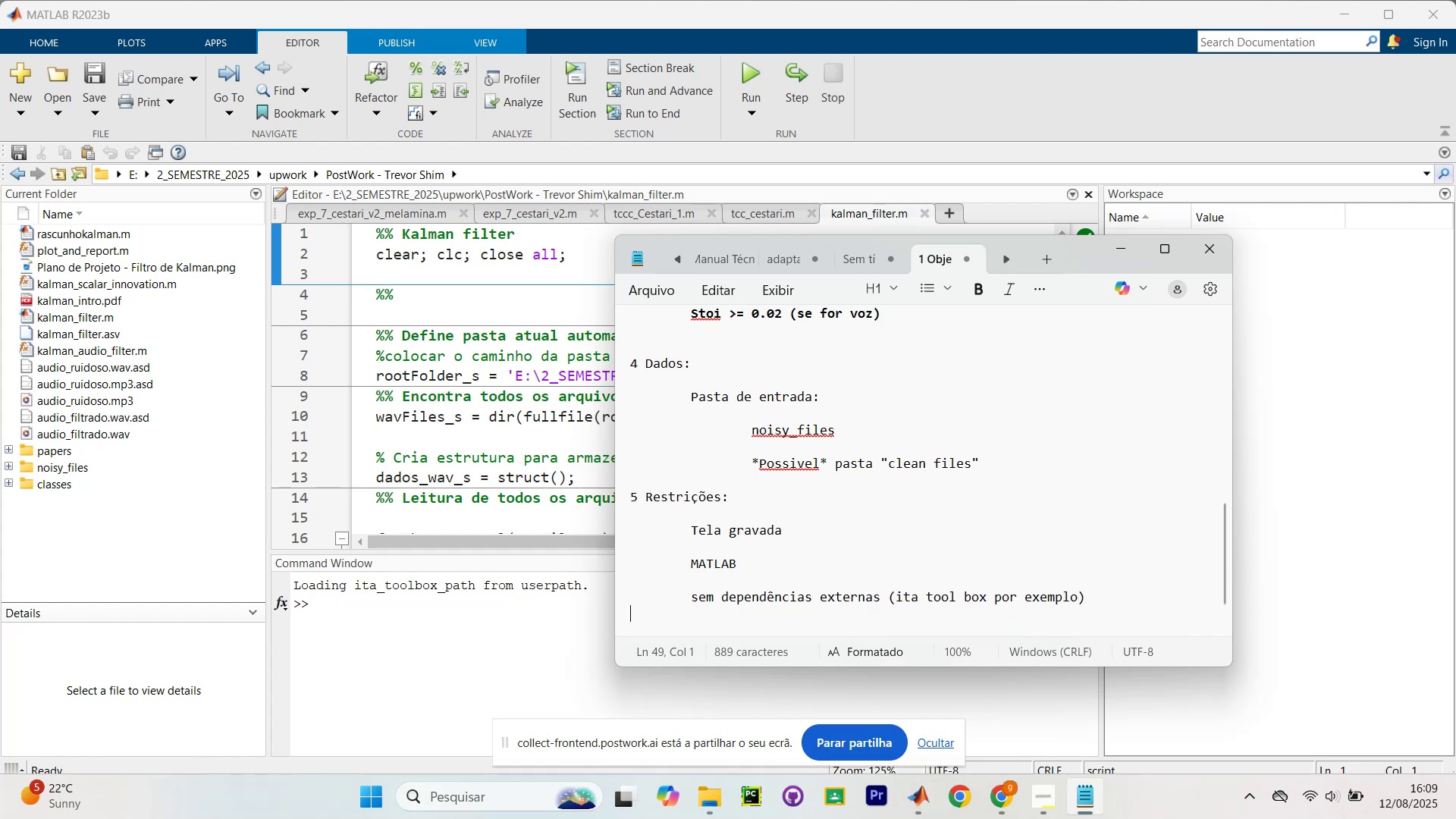 
key(Enter)
 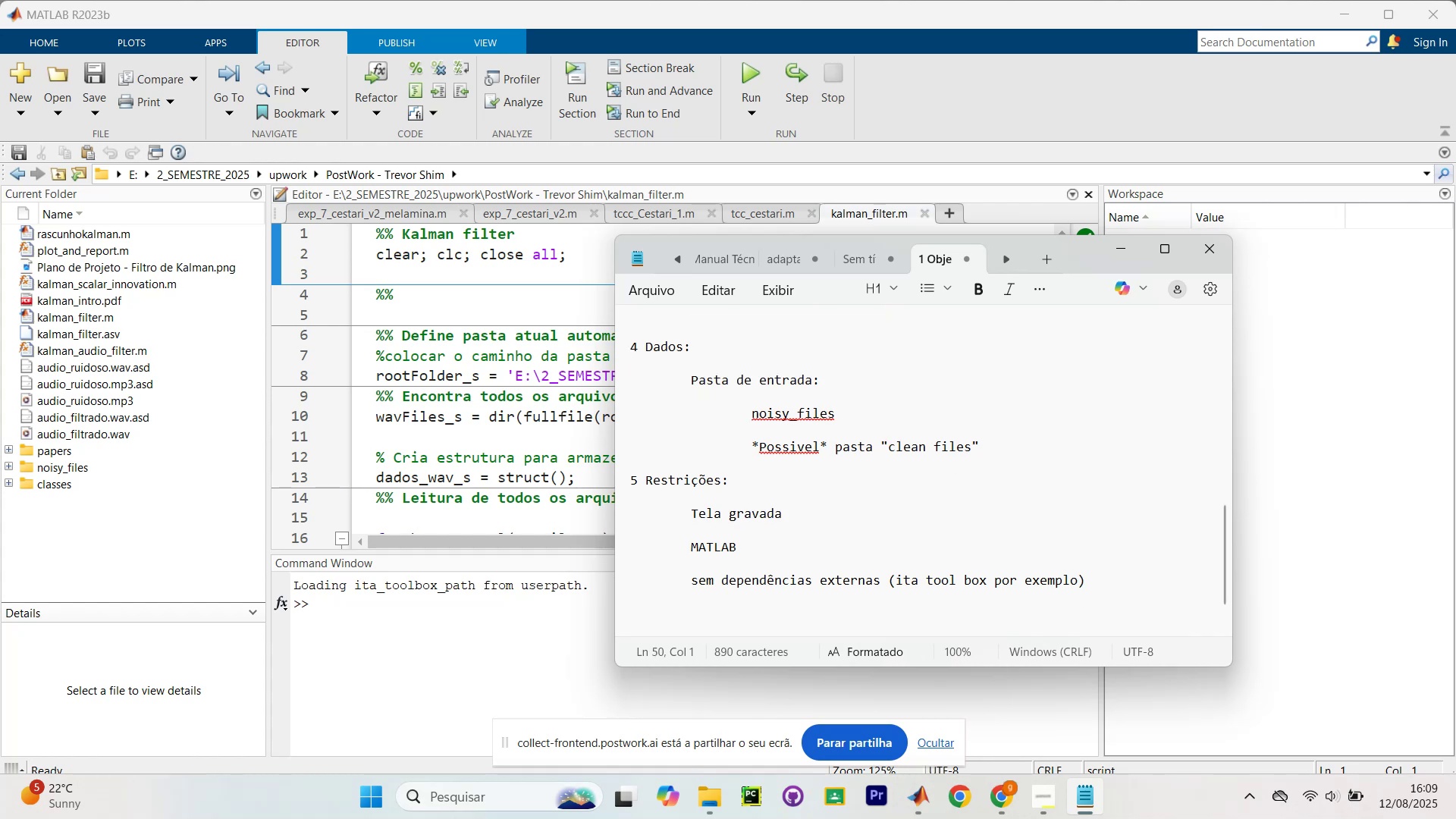 
type(6 Entregaveis )
key(Backspace)
 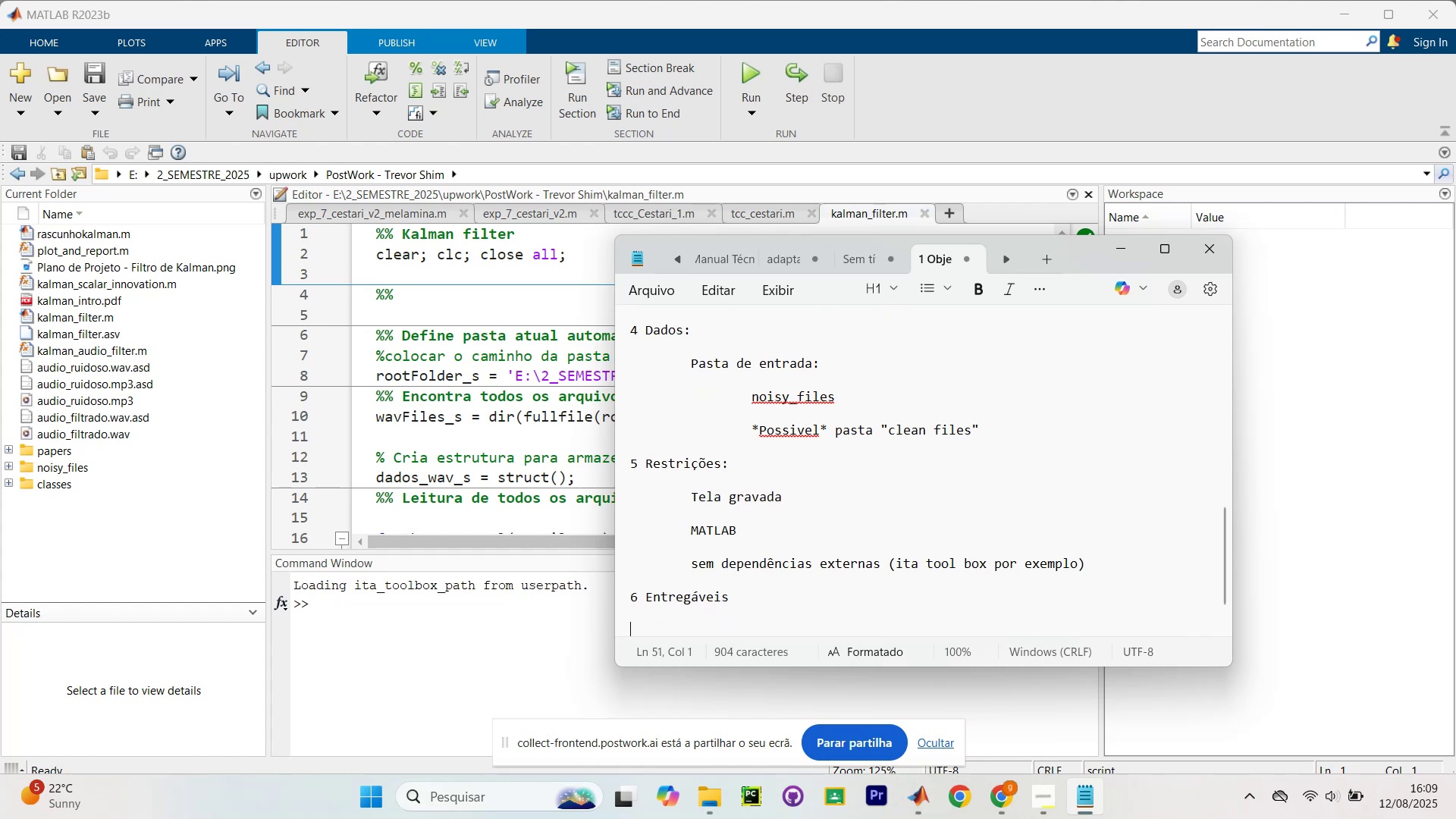 
 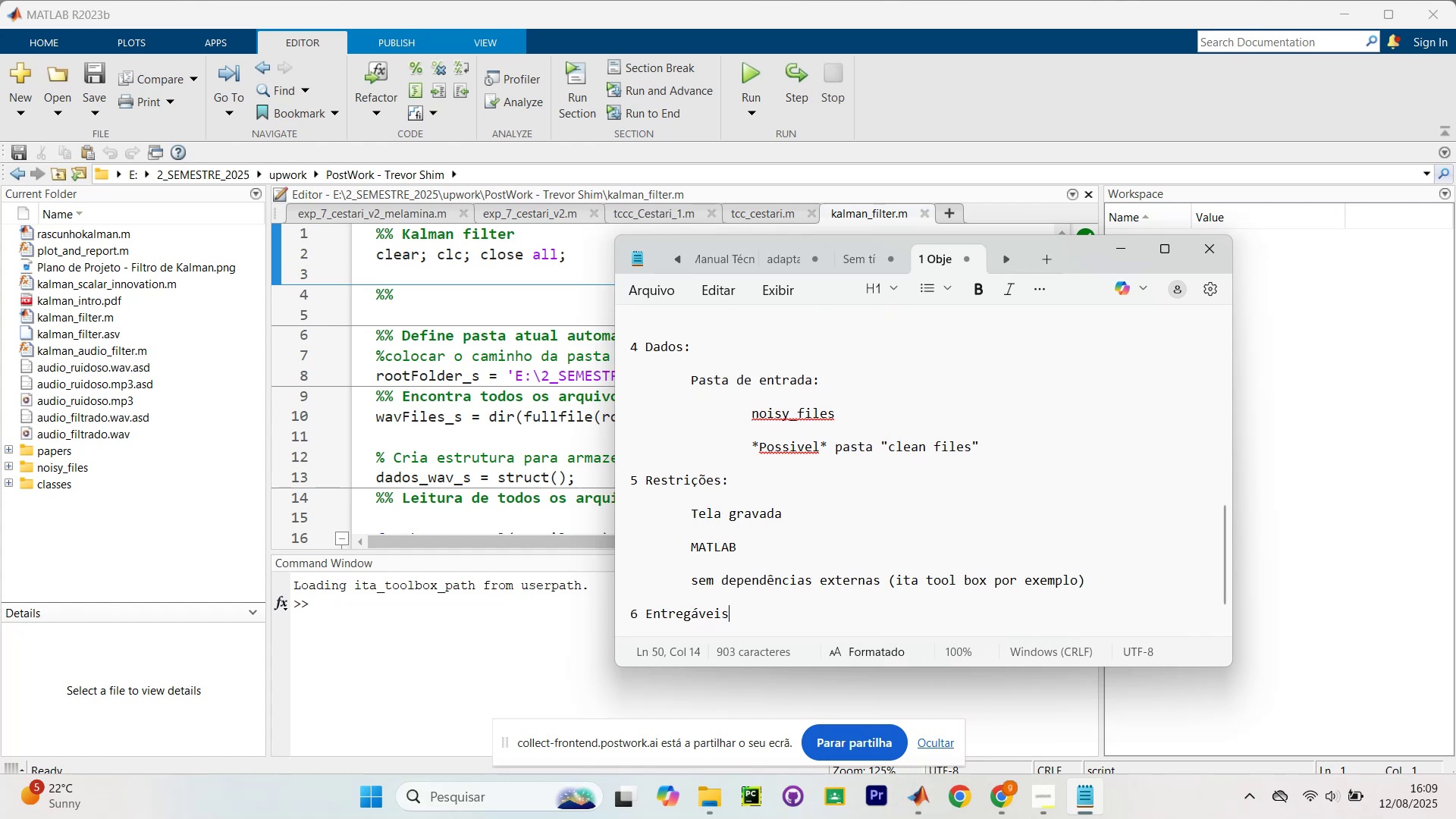 
key(Enter)
 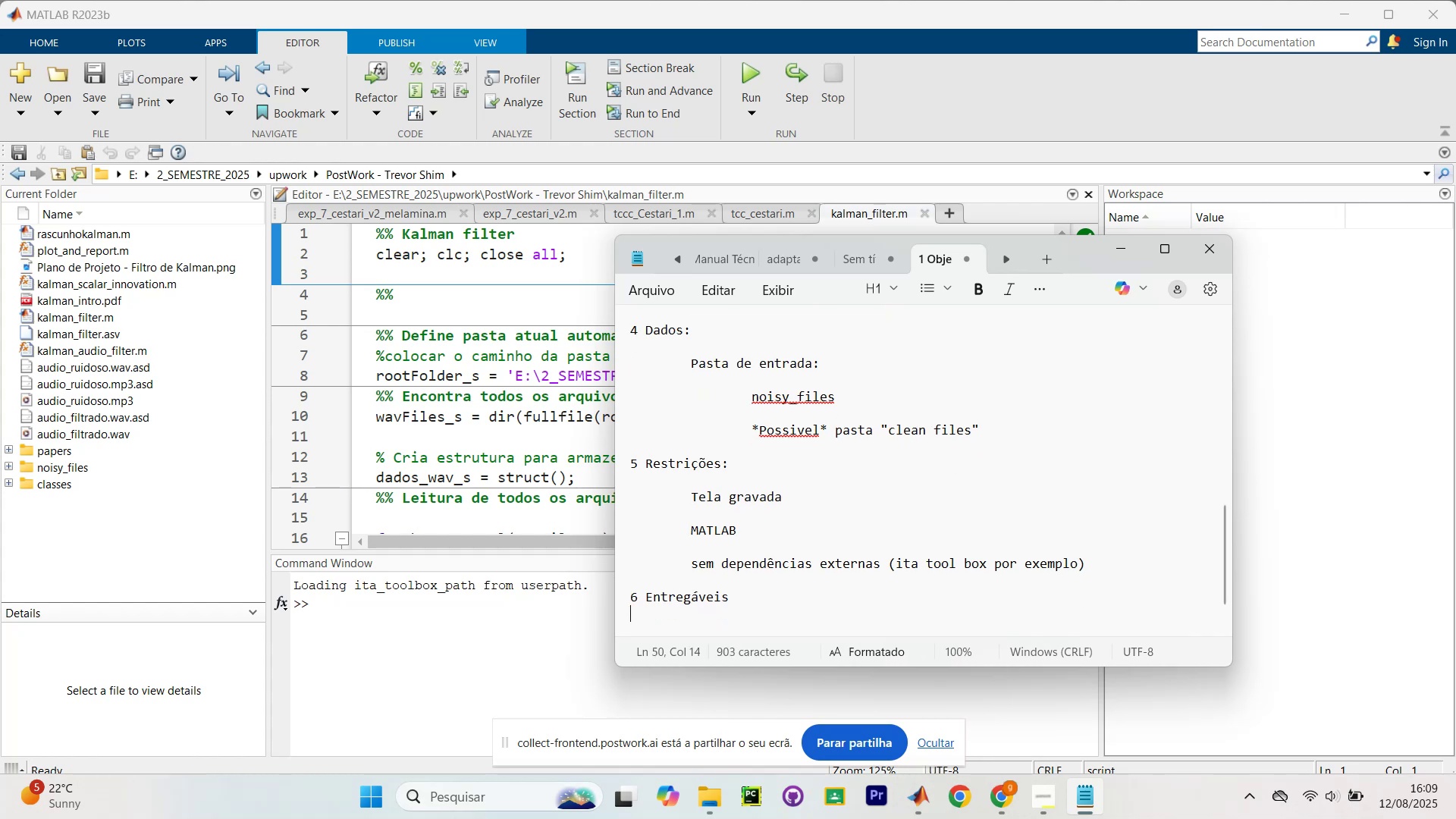 
key(Enter)
 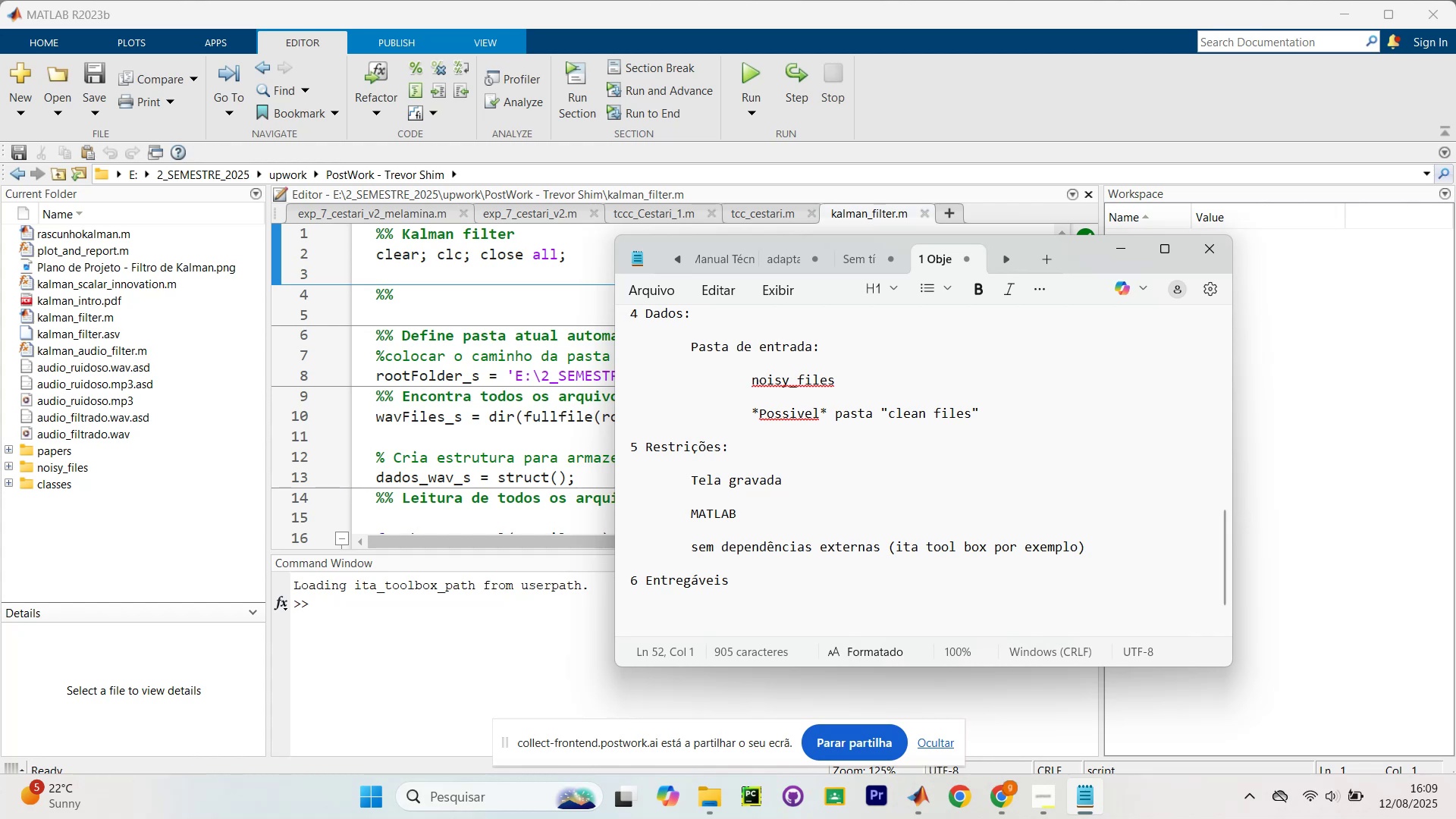 
wait(5.3)
 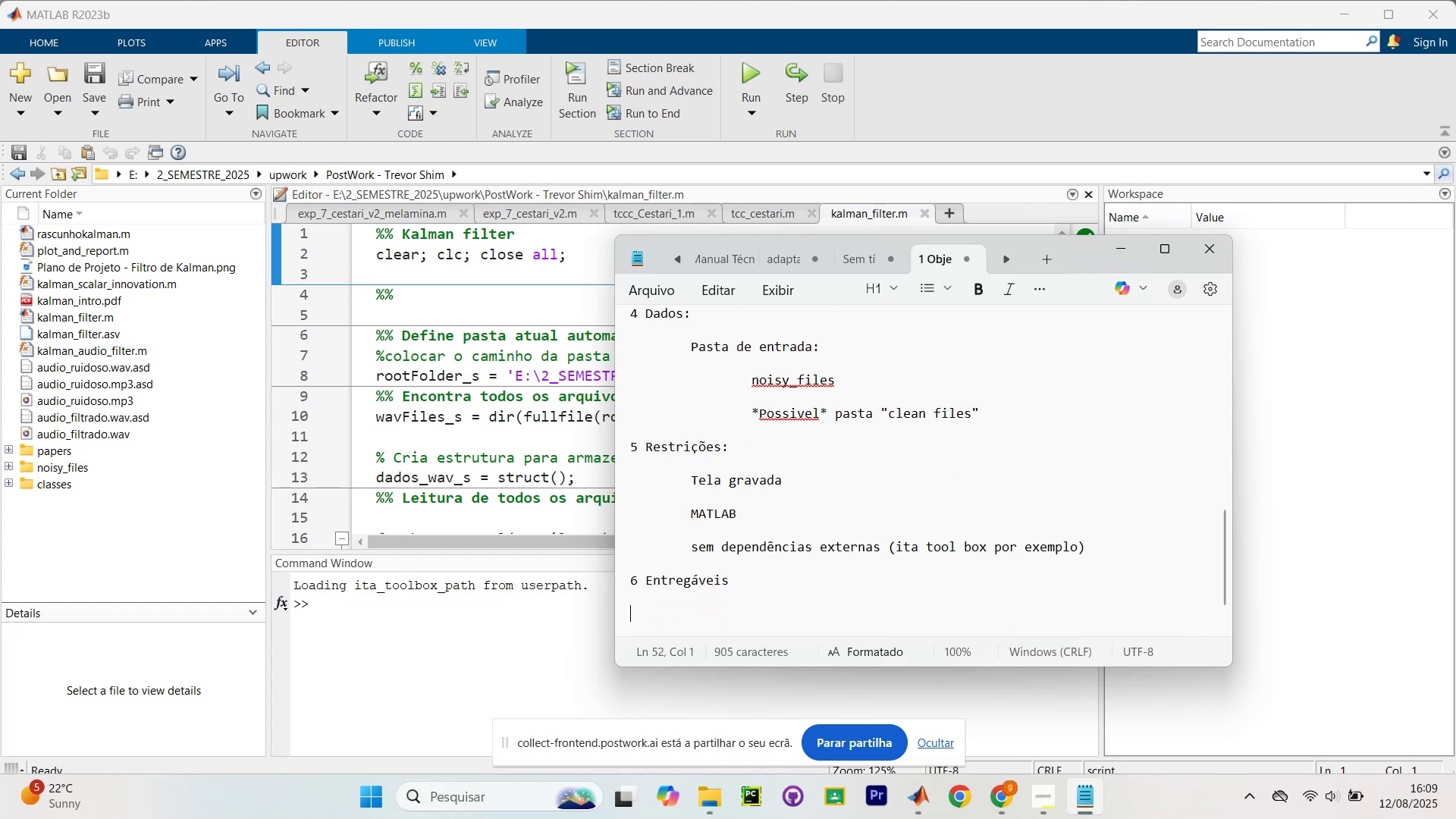 
key(Tab)
type(- pipelane )
key(Backspace)
key(Backspace)
key(Backspace)
key(Backspace)
type(ine principal)
 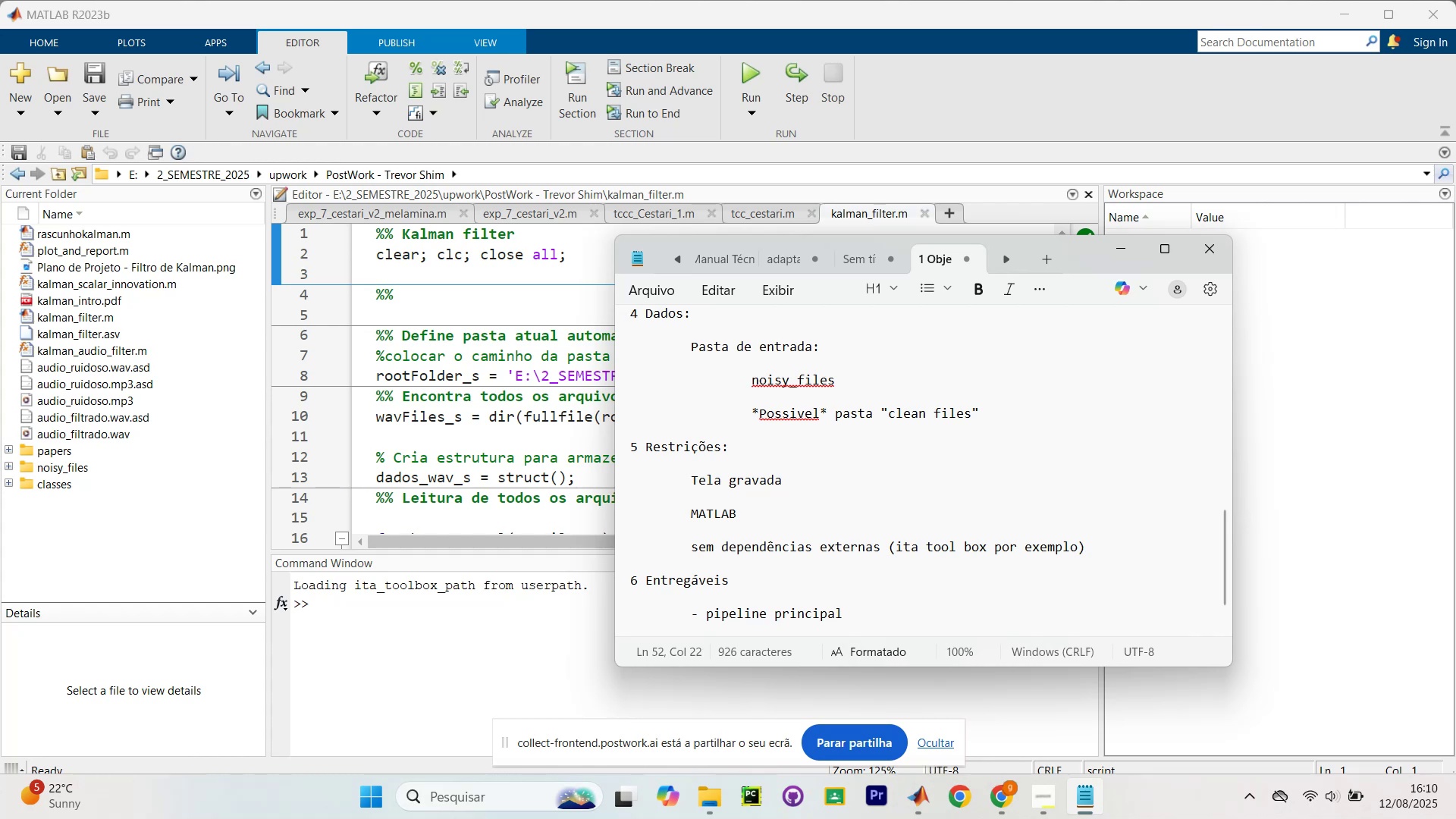 
key(Enter)
 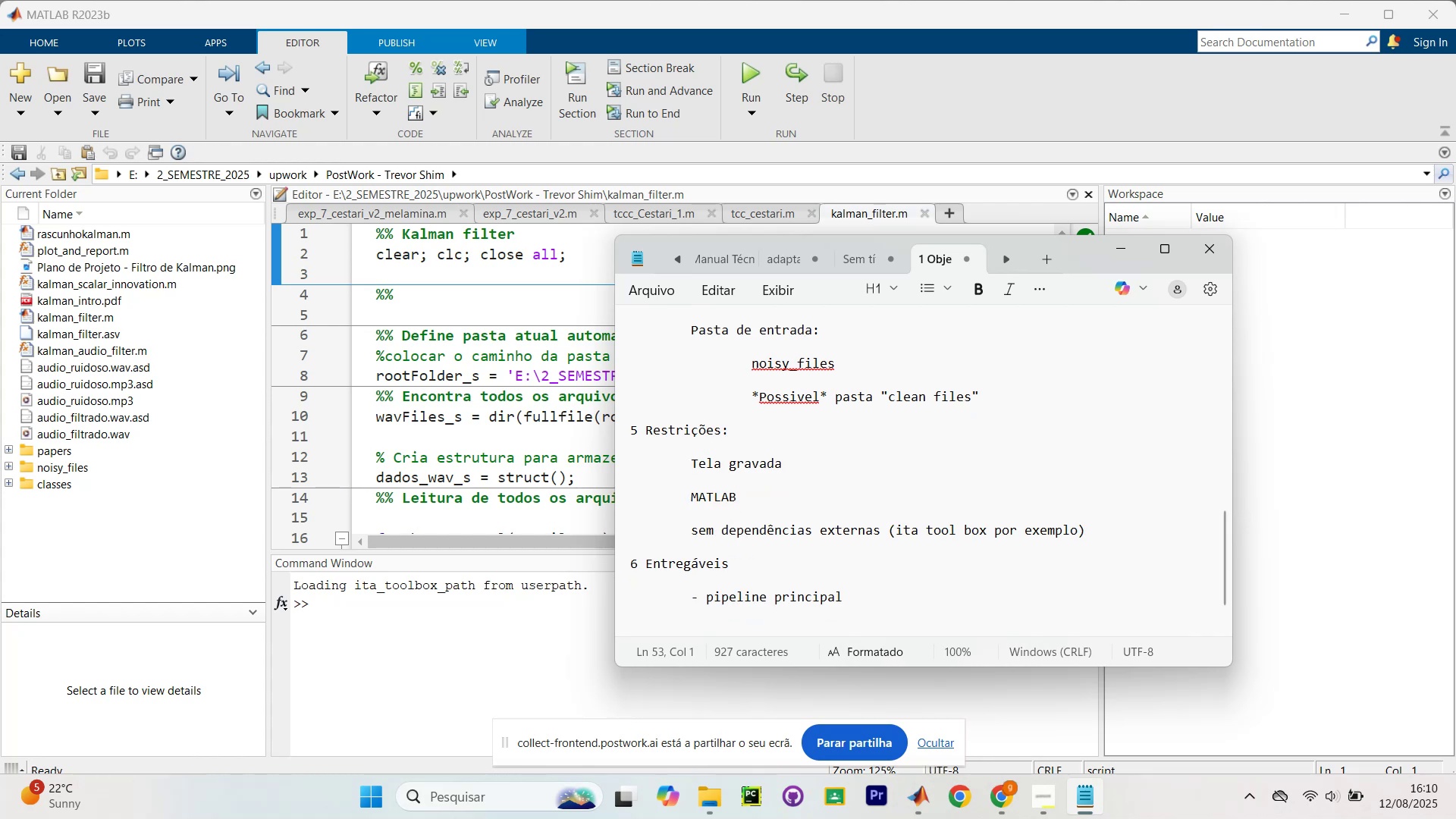 
key(Enter)
 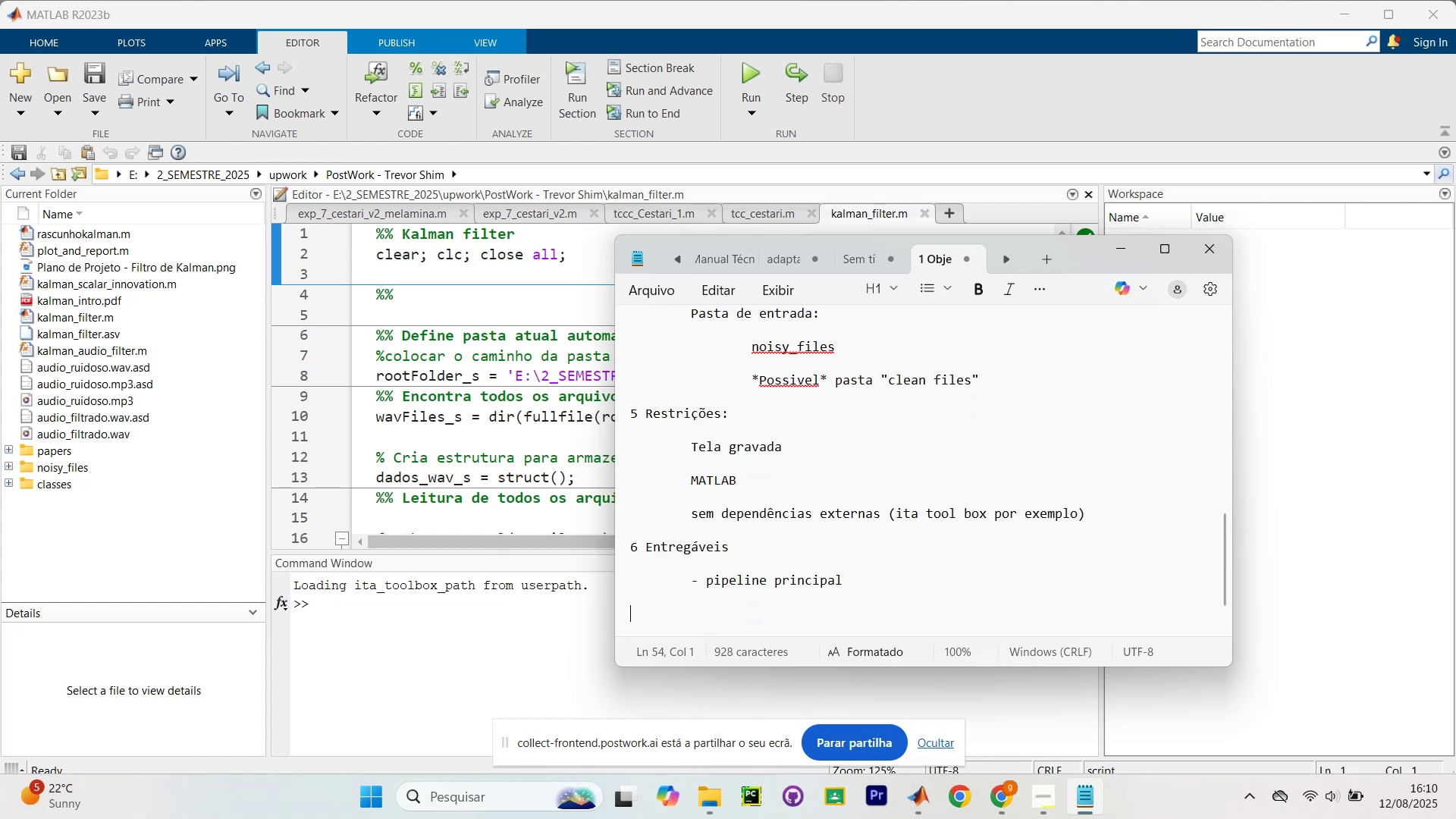 
key(Tab)
type(- pasta out )
key(Backspace)
type(b)
key(Backspace)
type(put? )
key(Tab)
 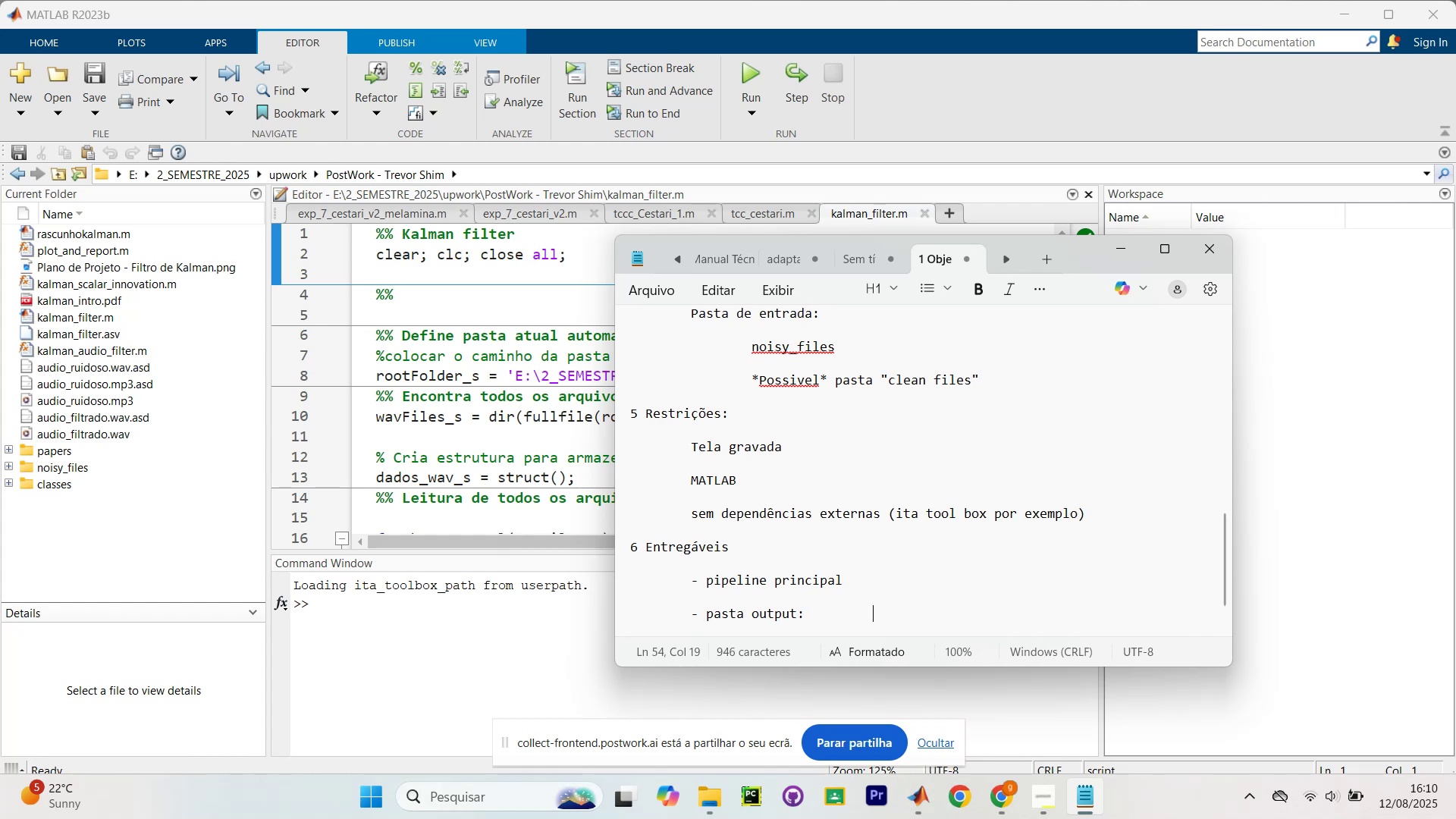 
 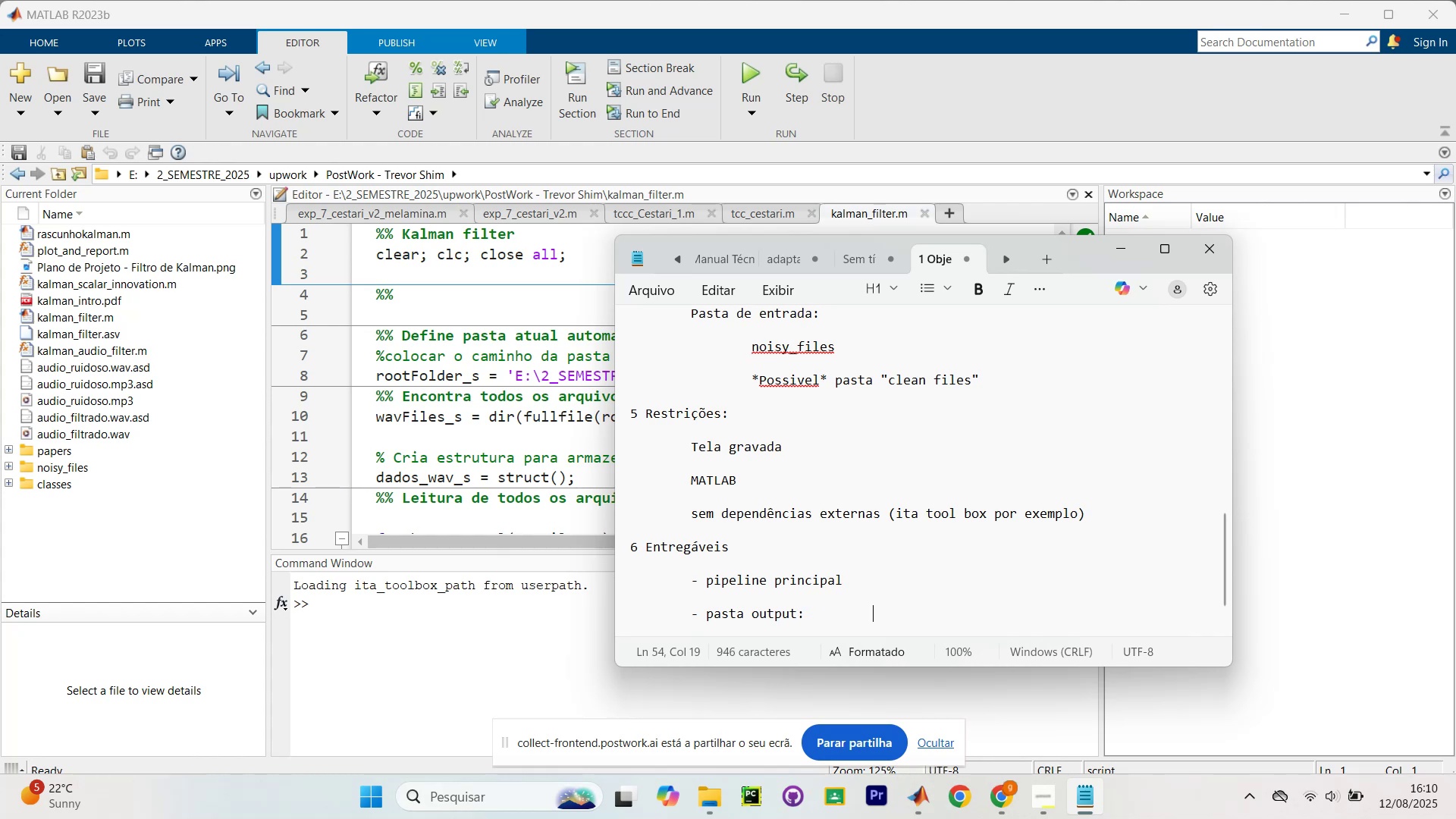 
key(Enter)
 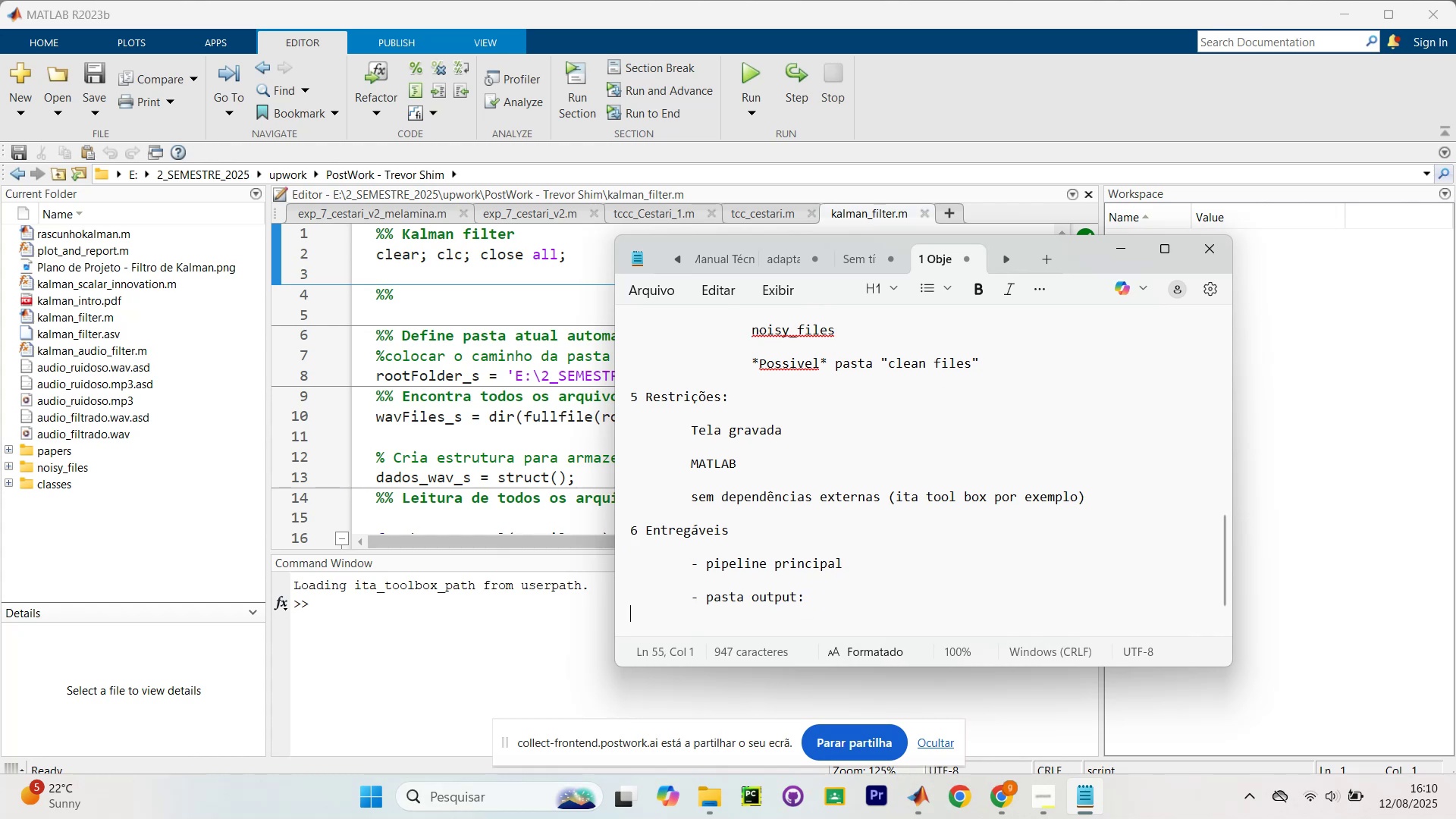 
key(Tab)
 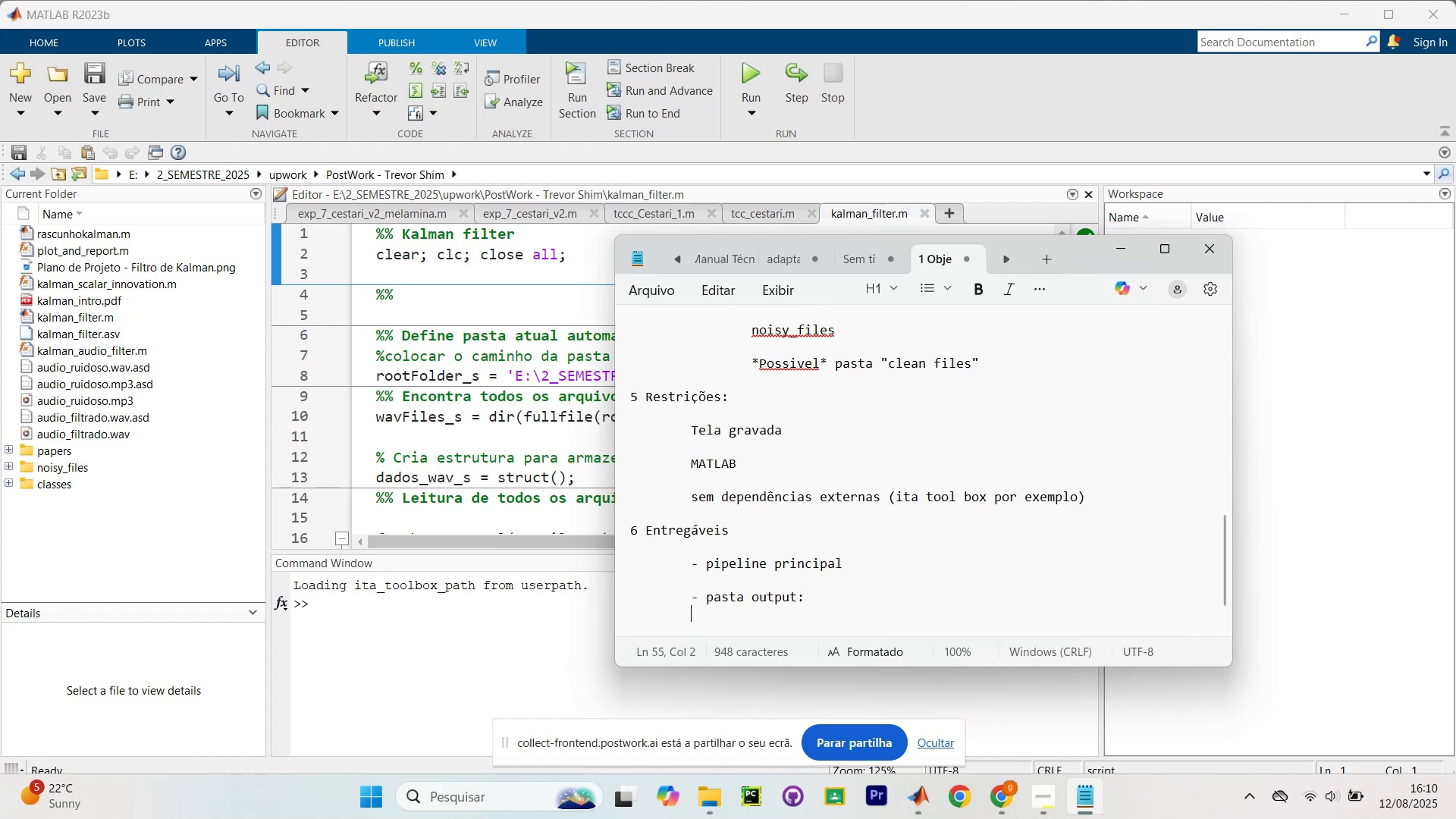 
key(Tab)
 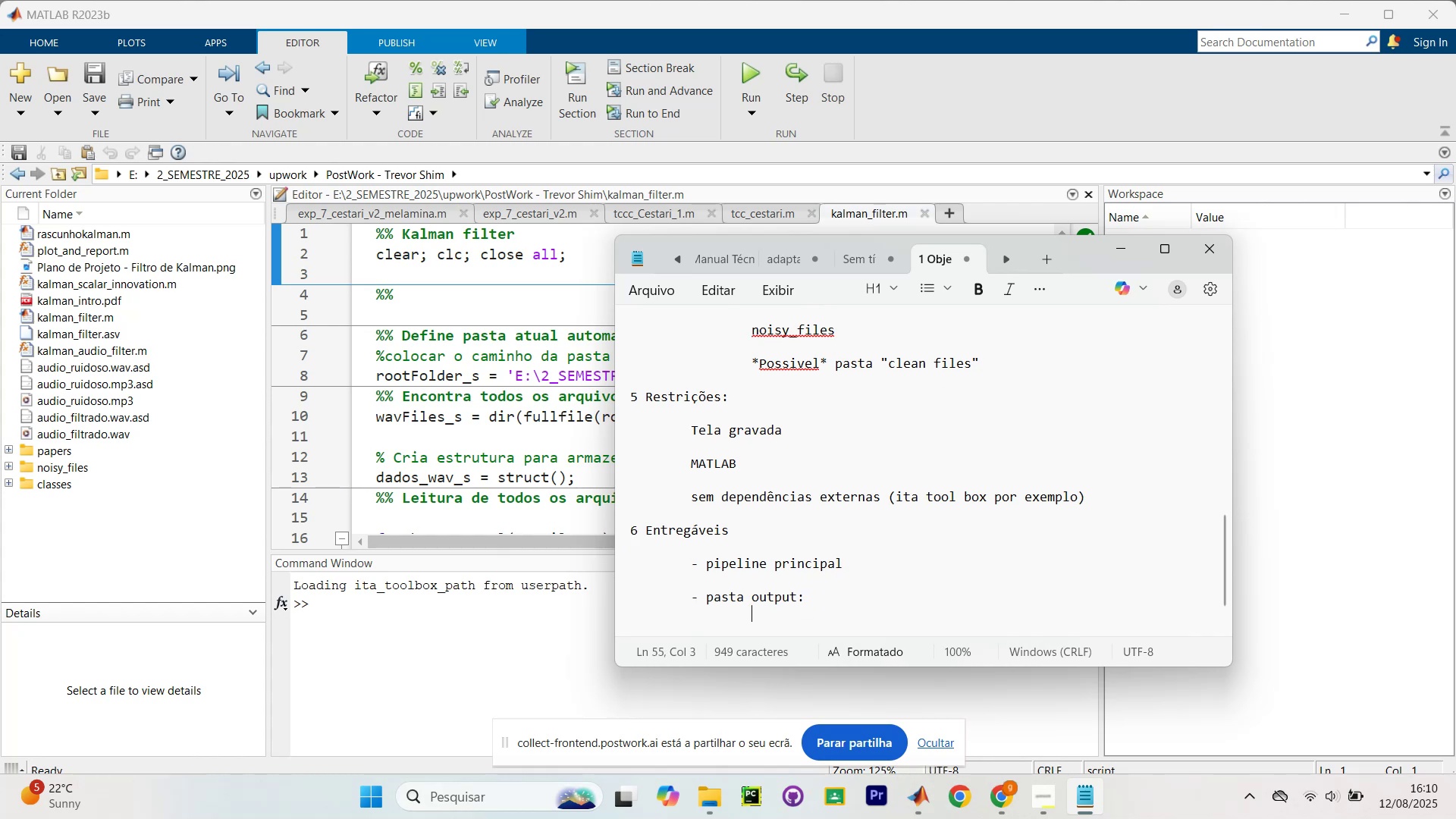 
key(Enter)
 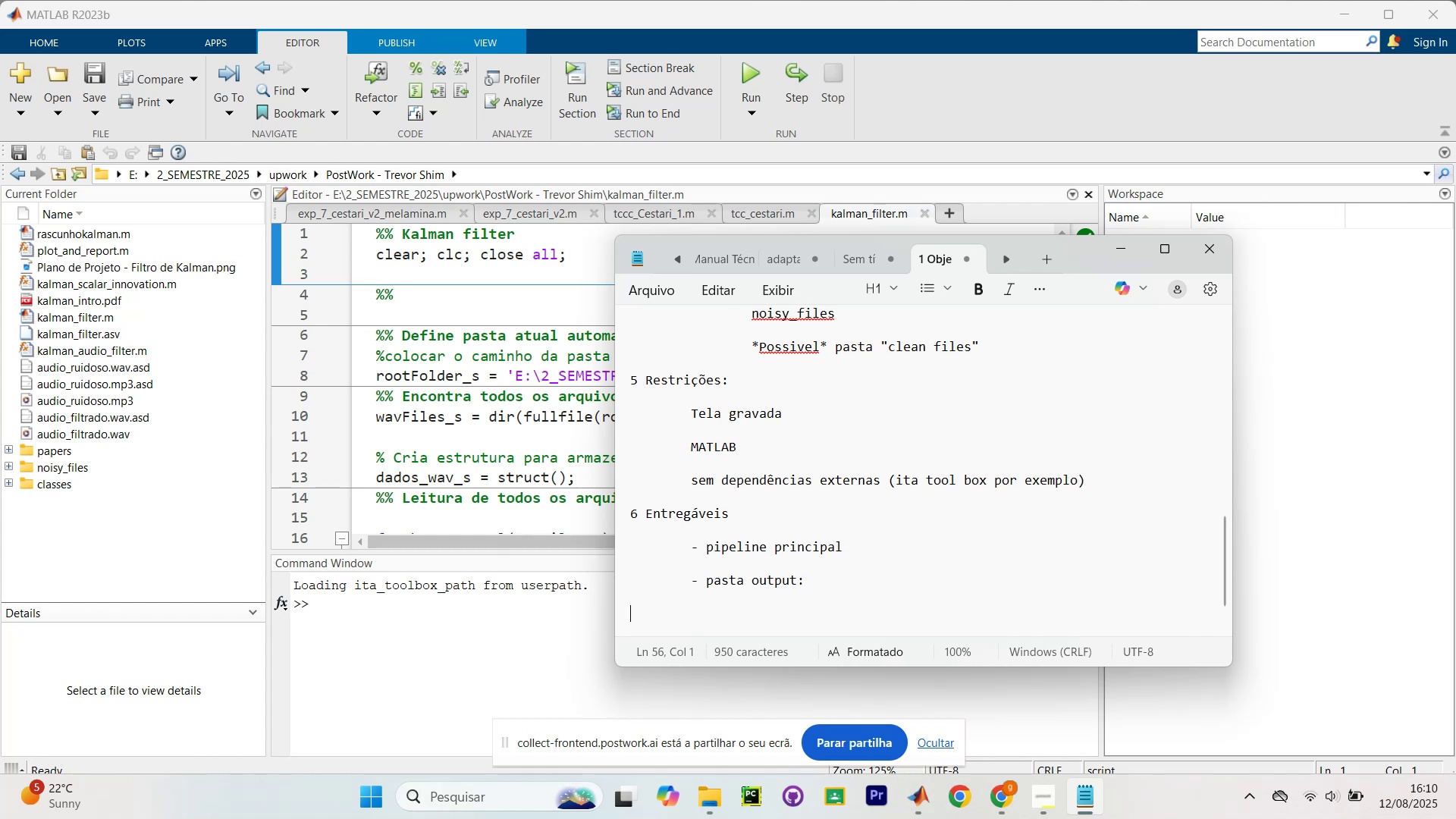 
key(Tab)
 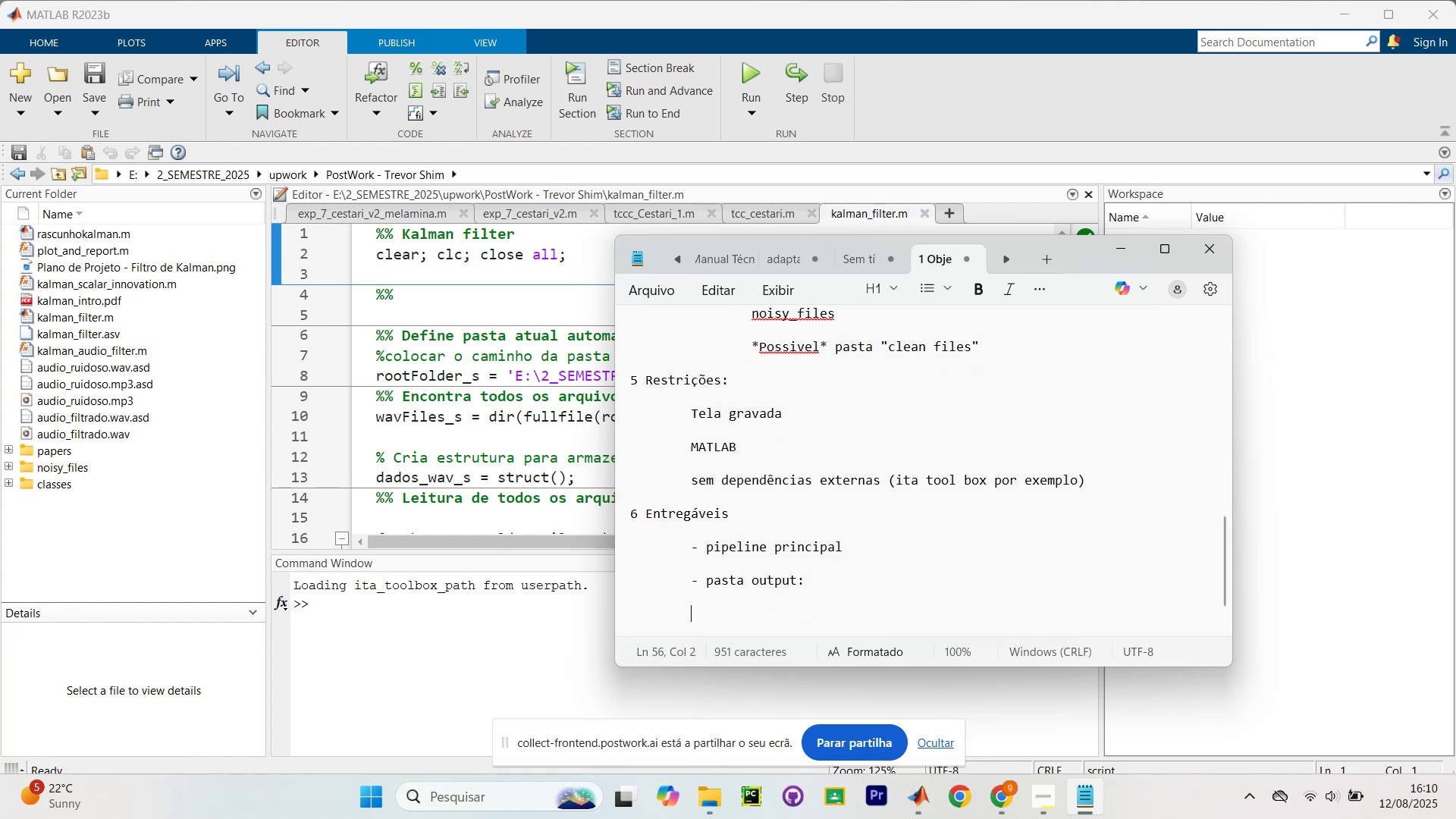 
key(Tab)
 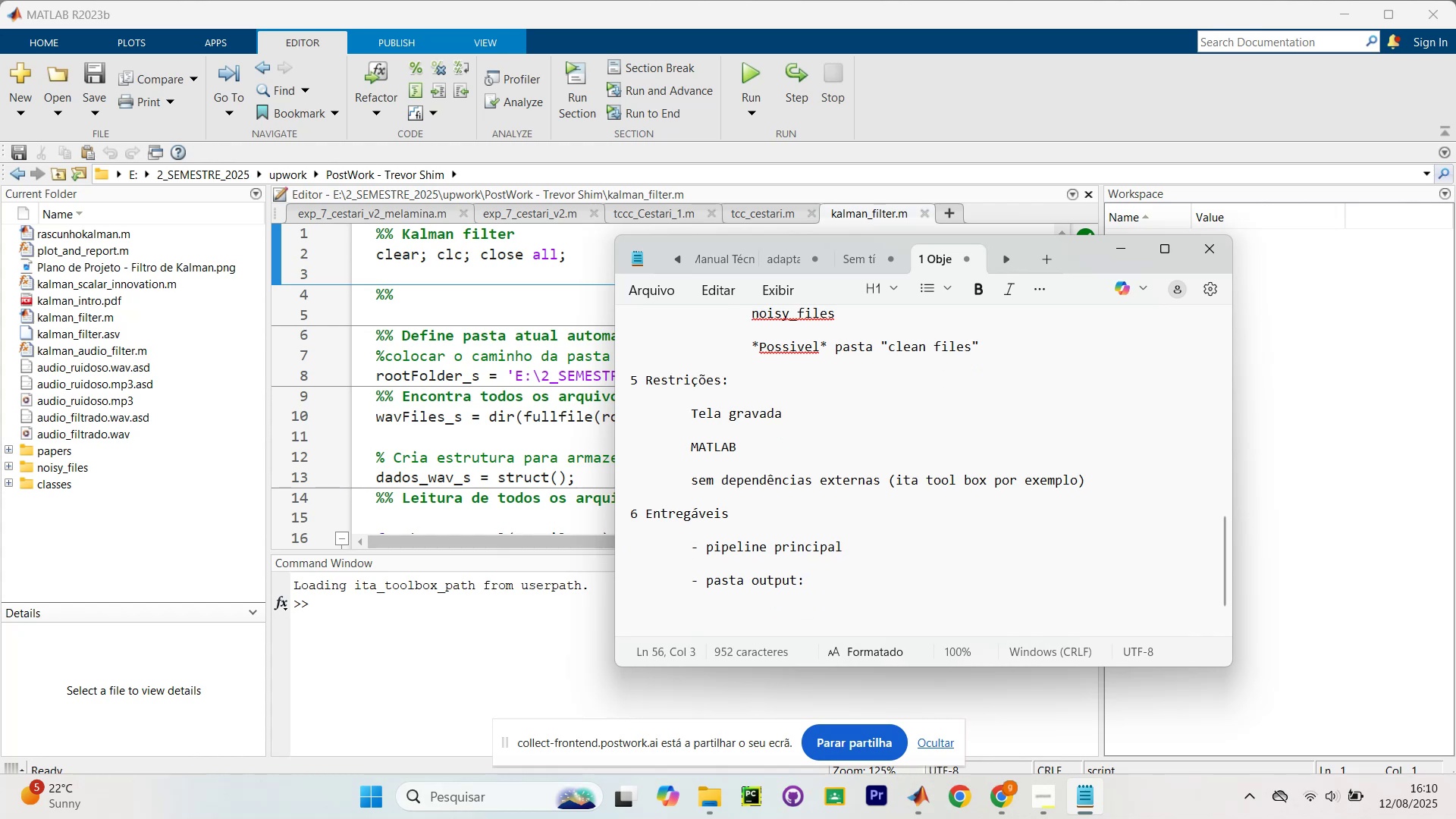 
type(- waves)
key(Backspace)
key(Backspace)
type(. )
key(Backspace)
key(Backspace)
key(Backspace)
key(Backspace)
key(Backspace)
type(.wav filtrados)
 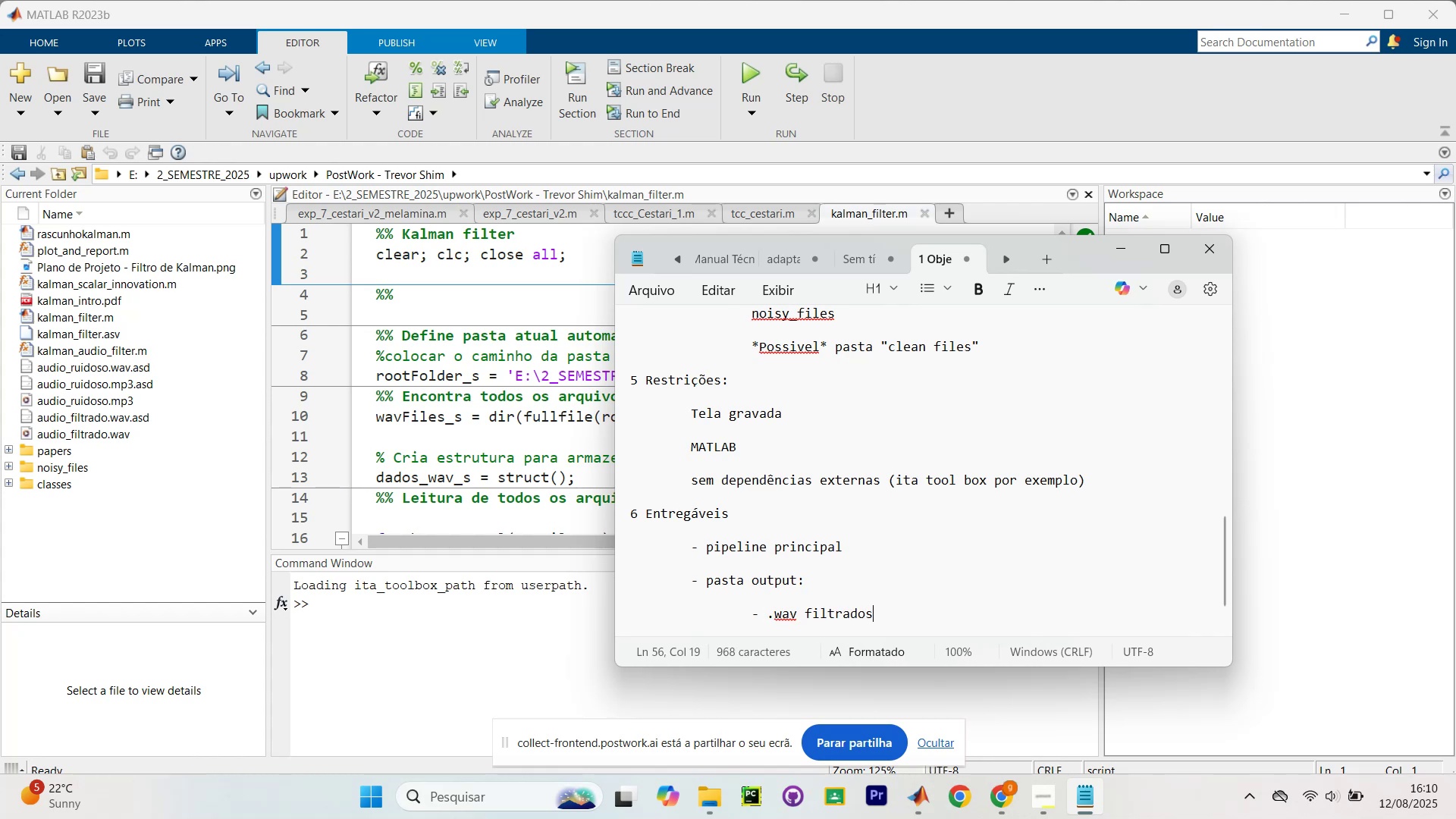 
key(Enter)
 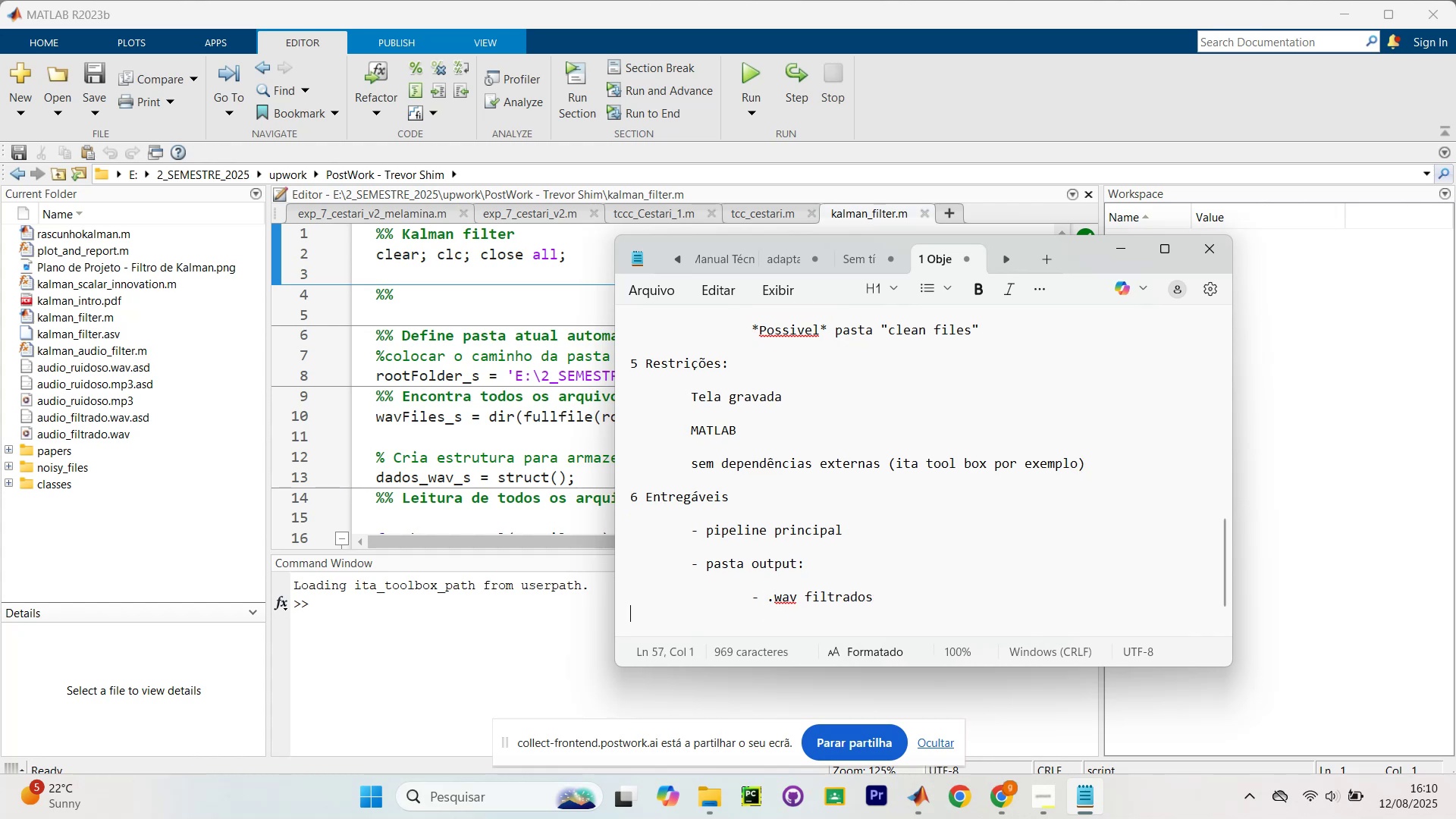 
key(Tab)
 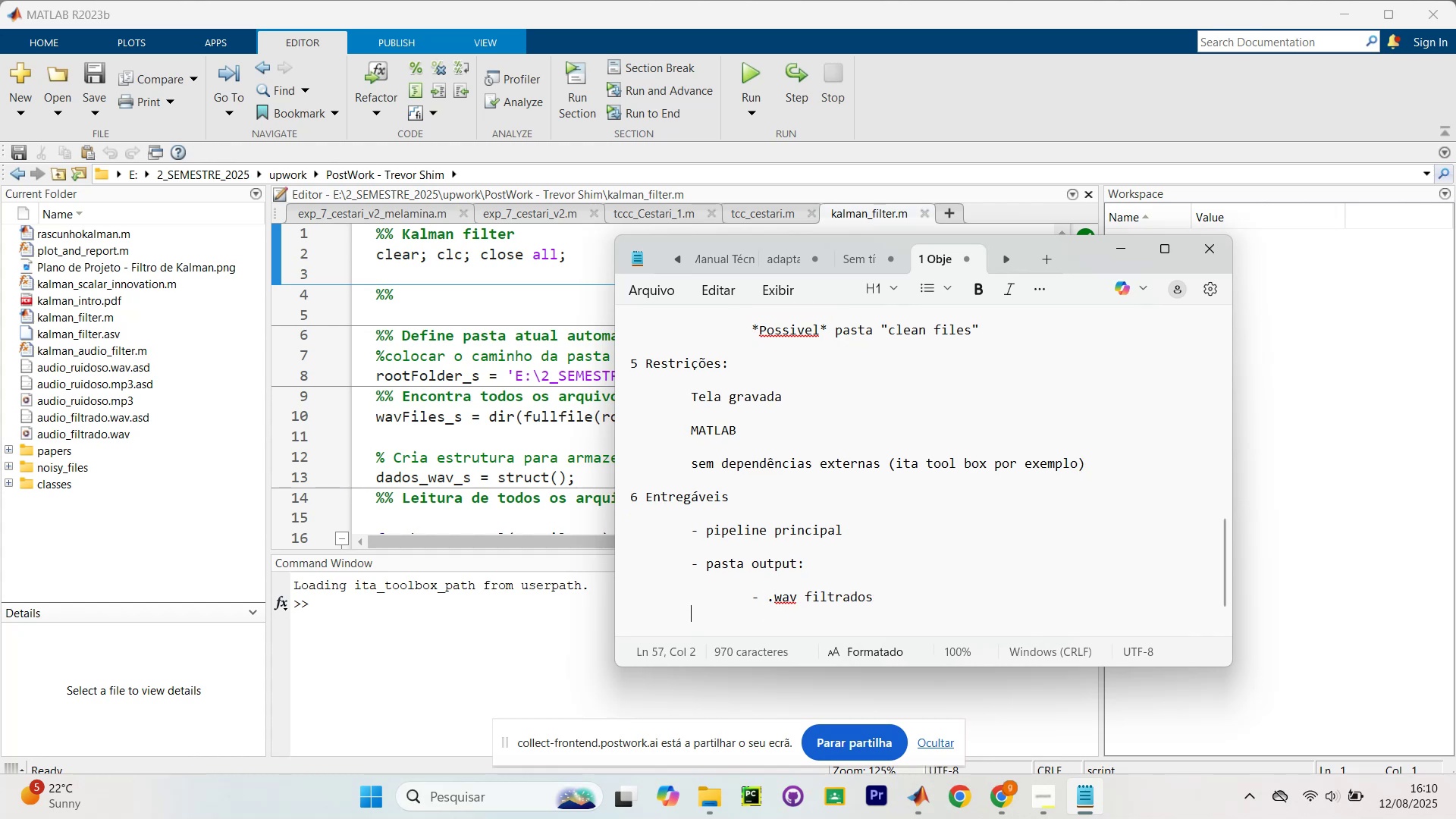 
key(Tab)
 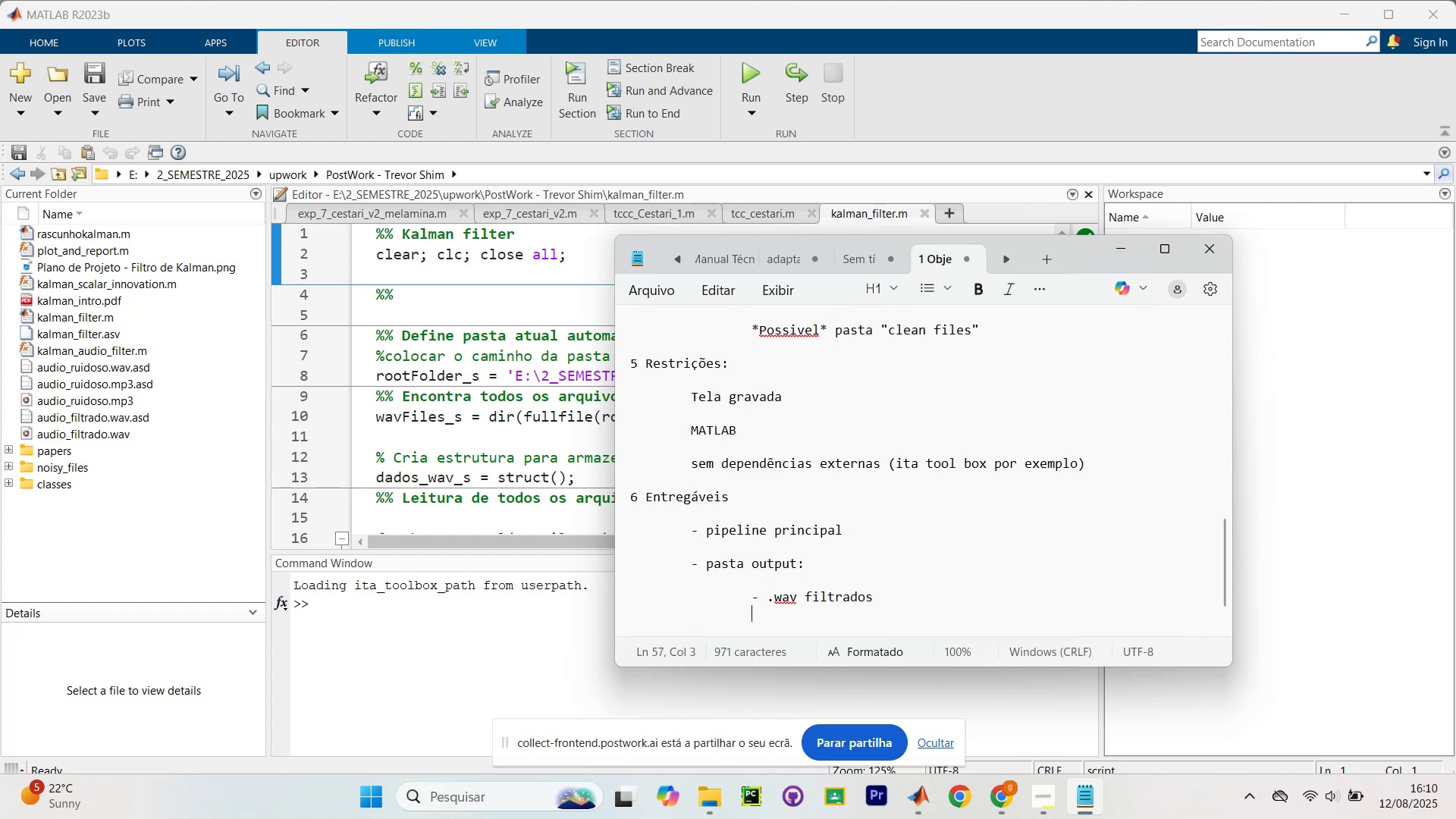 
key(Enter)
 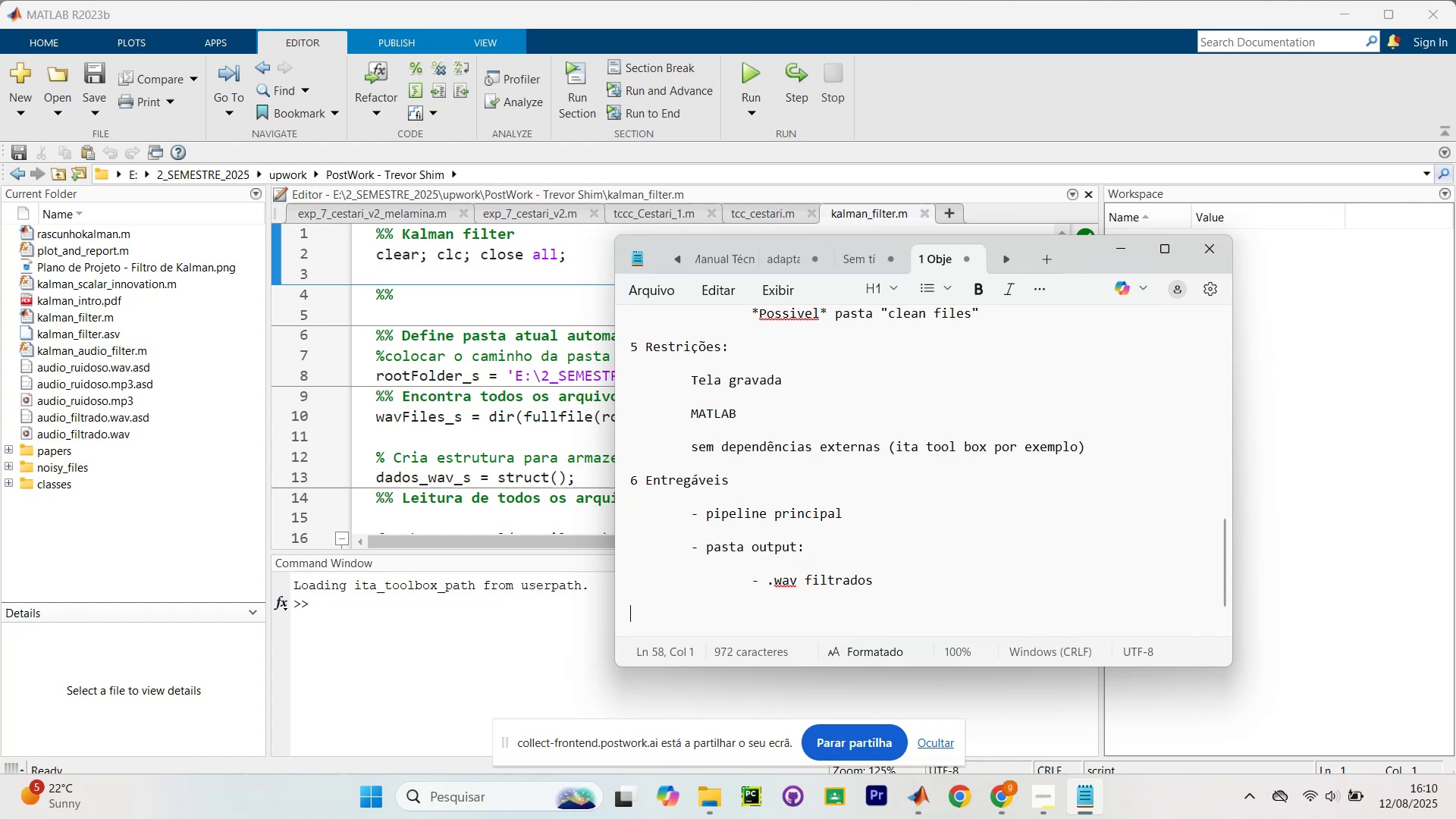 
key(Tab)
key(Tab)
type(.fig ou png plots)
 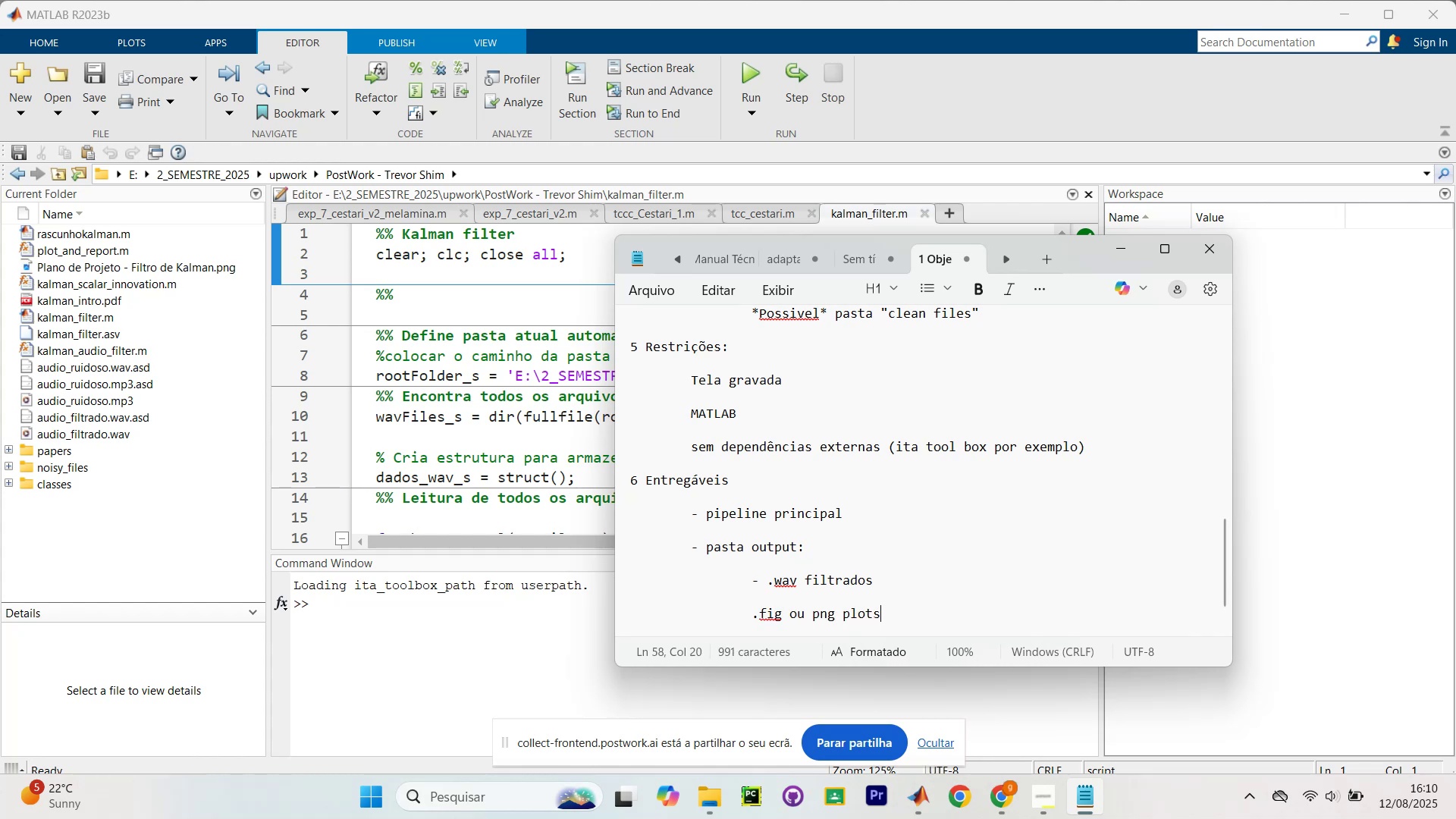 
key(Enter)
 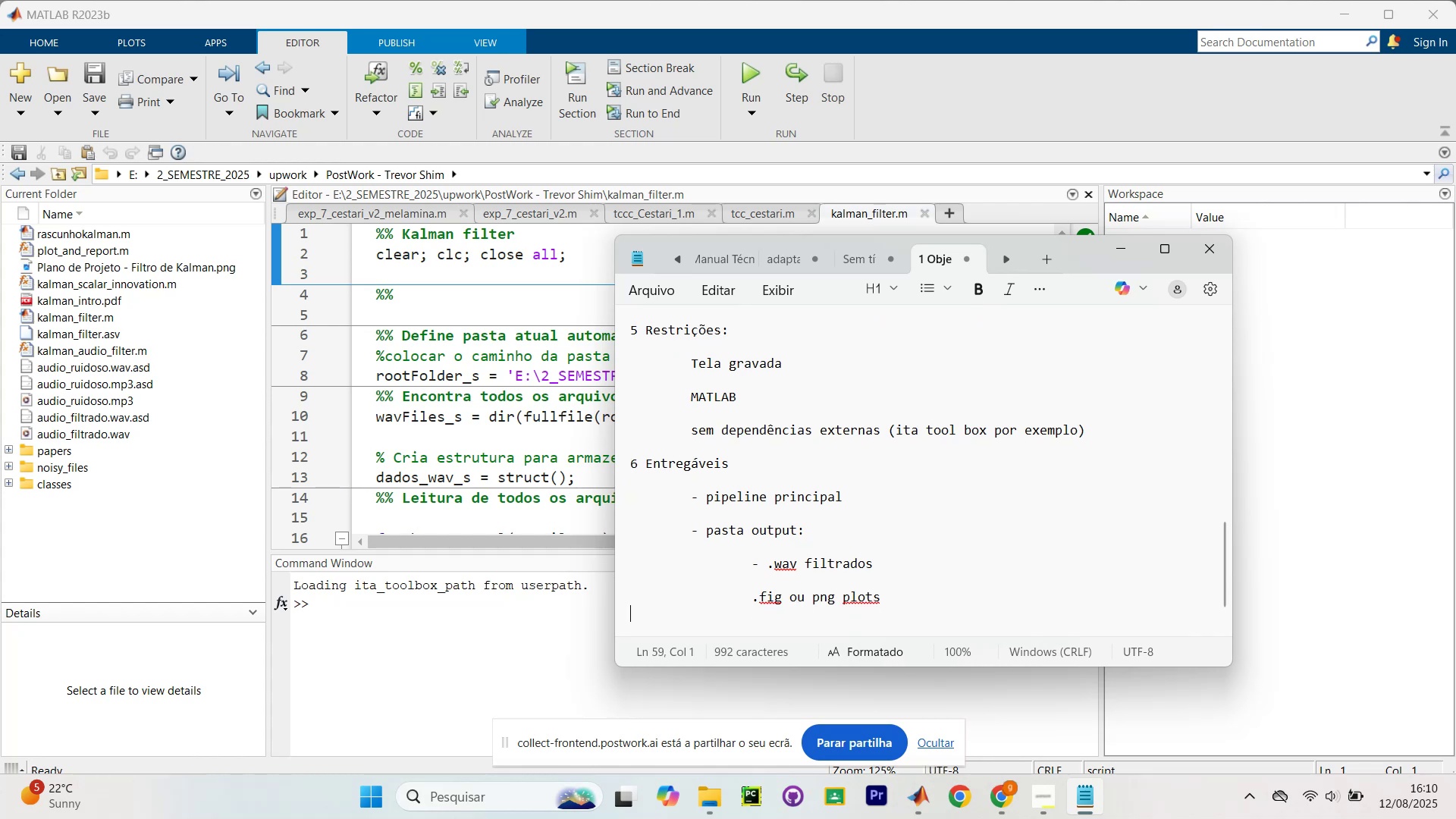 
key(Enter)
 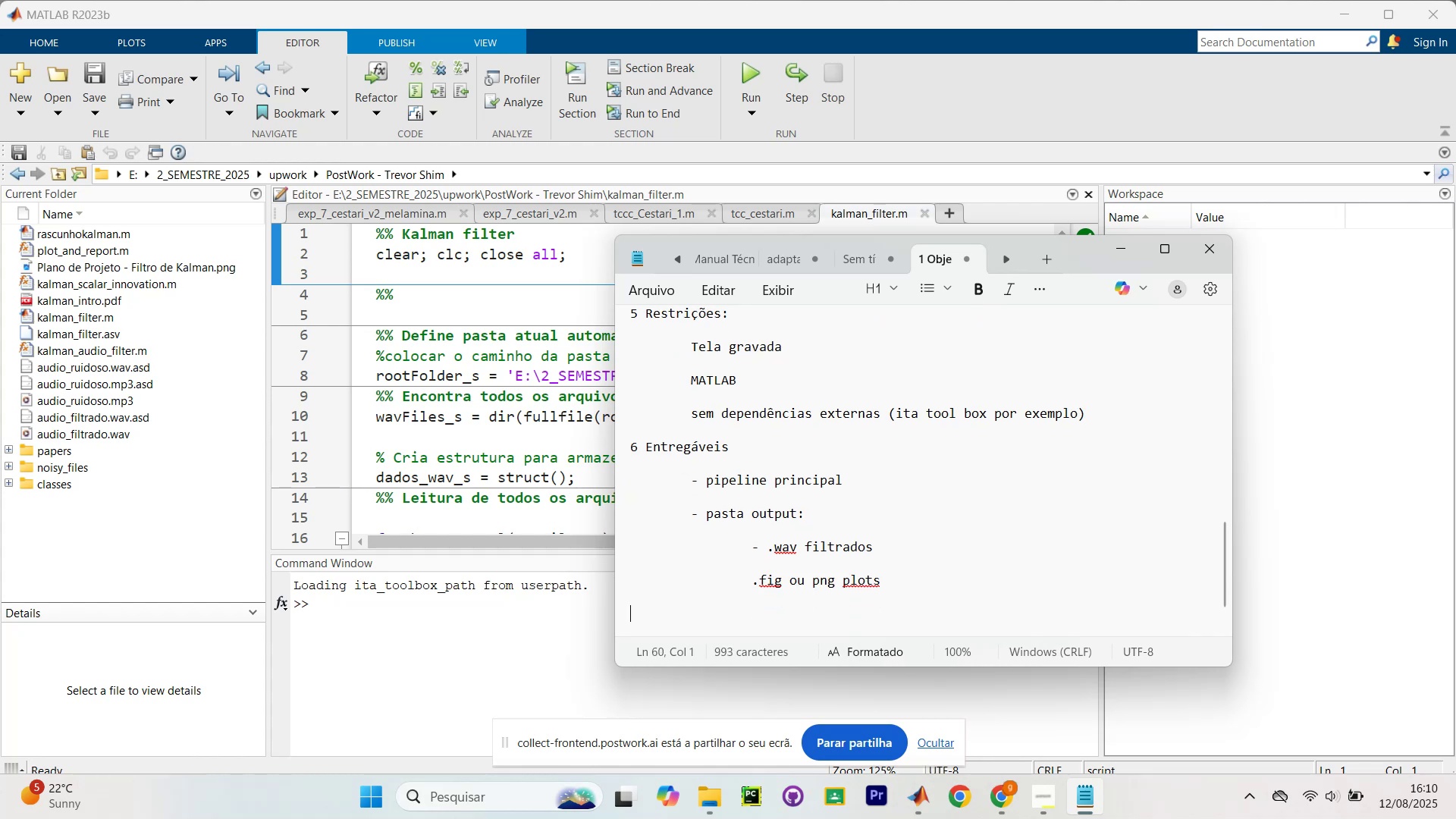 
key(Tab)
 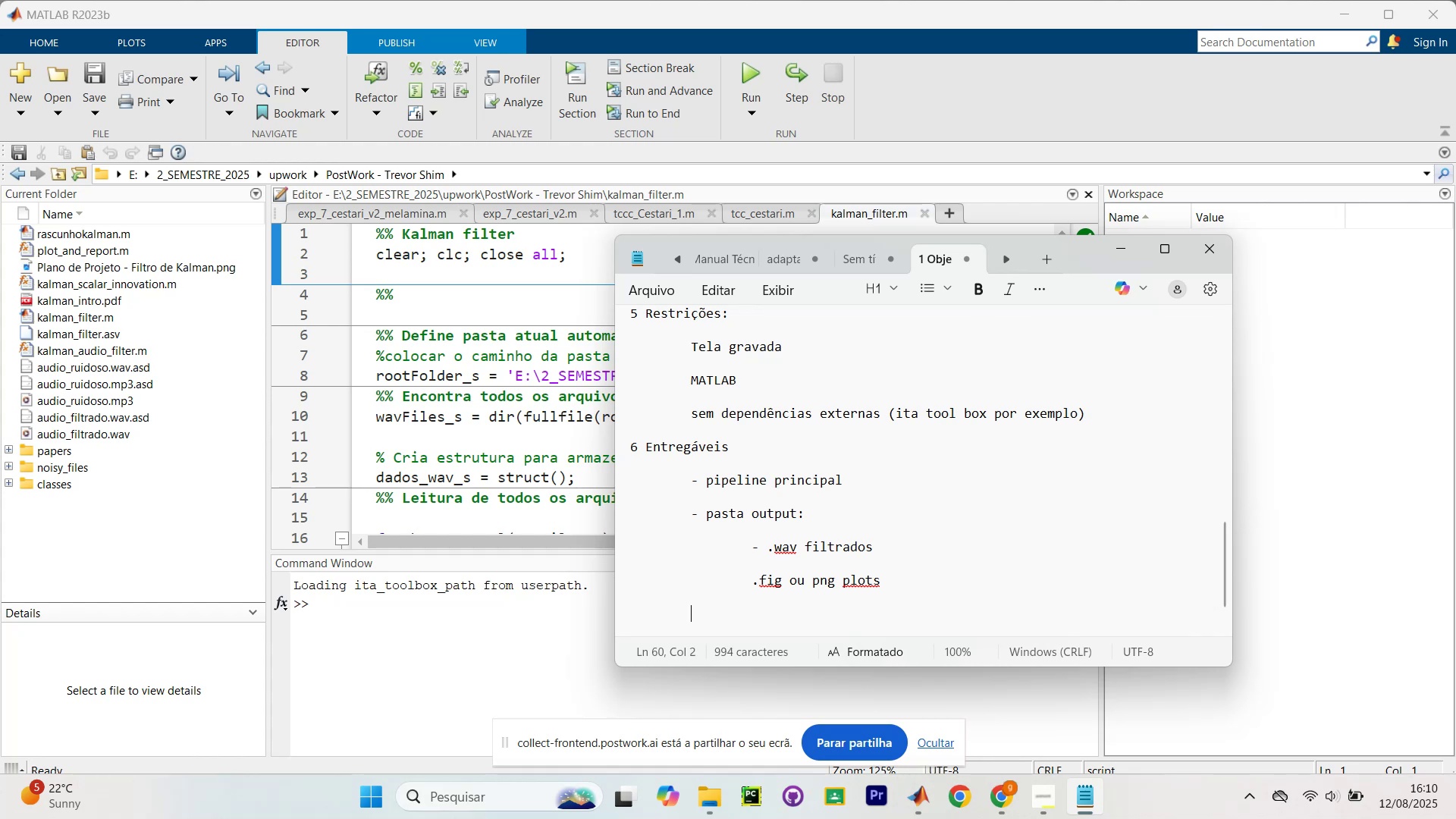 
key(Tab)
 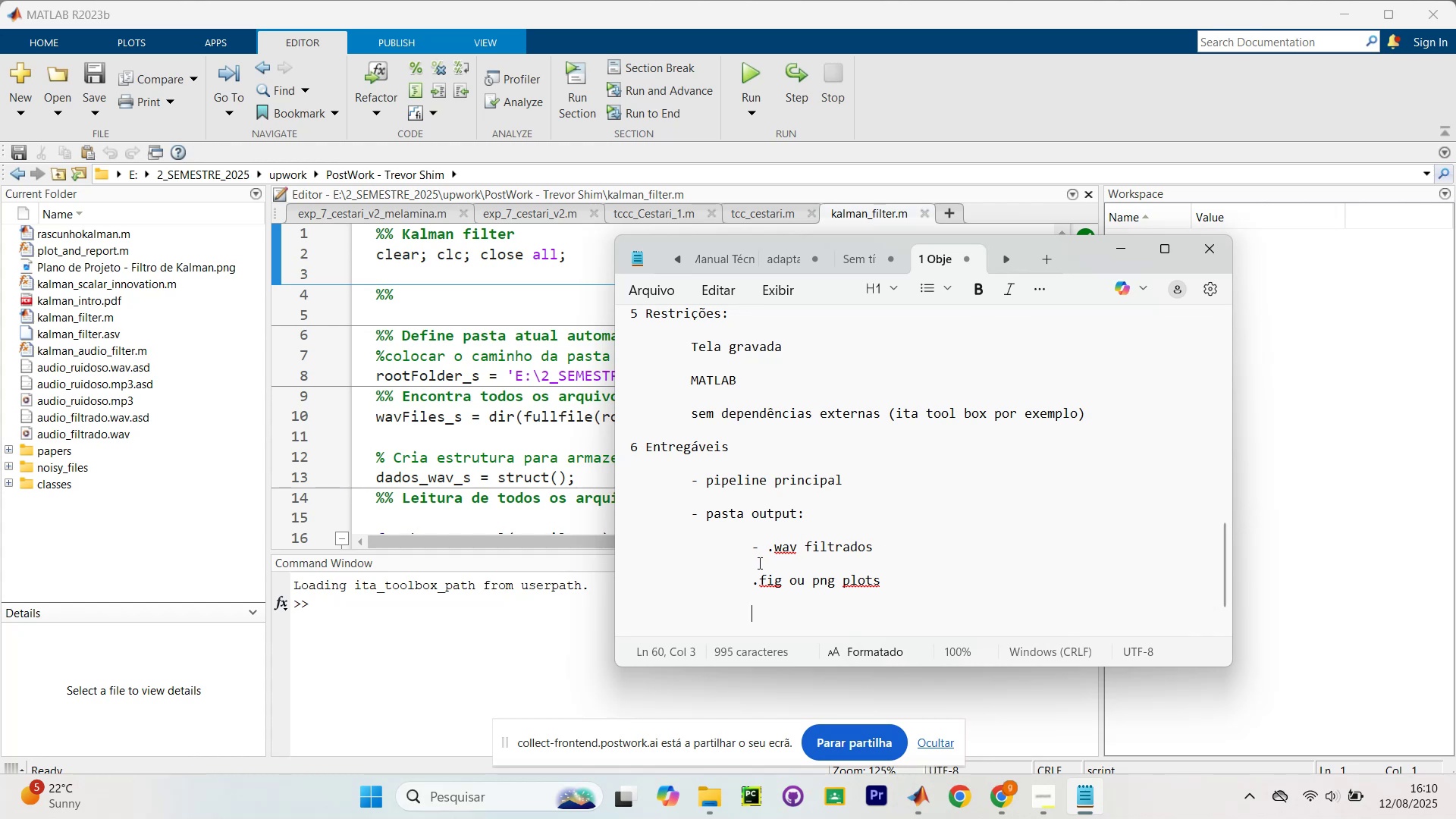 
left_click([751, 577])
 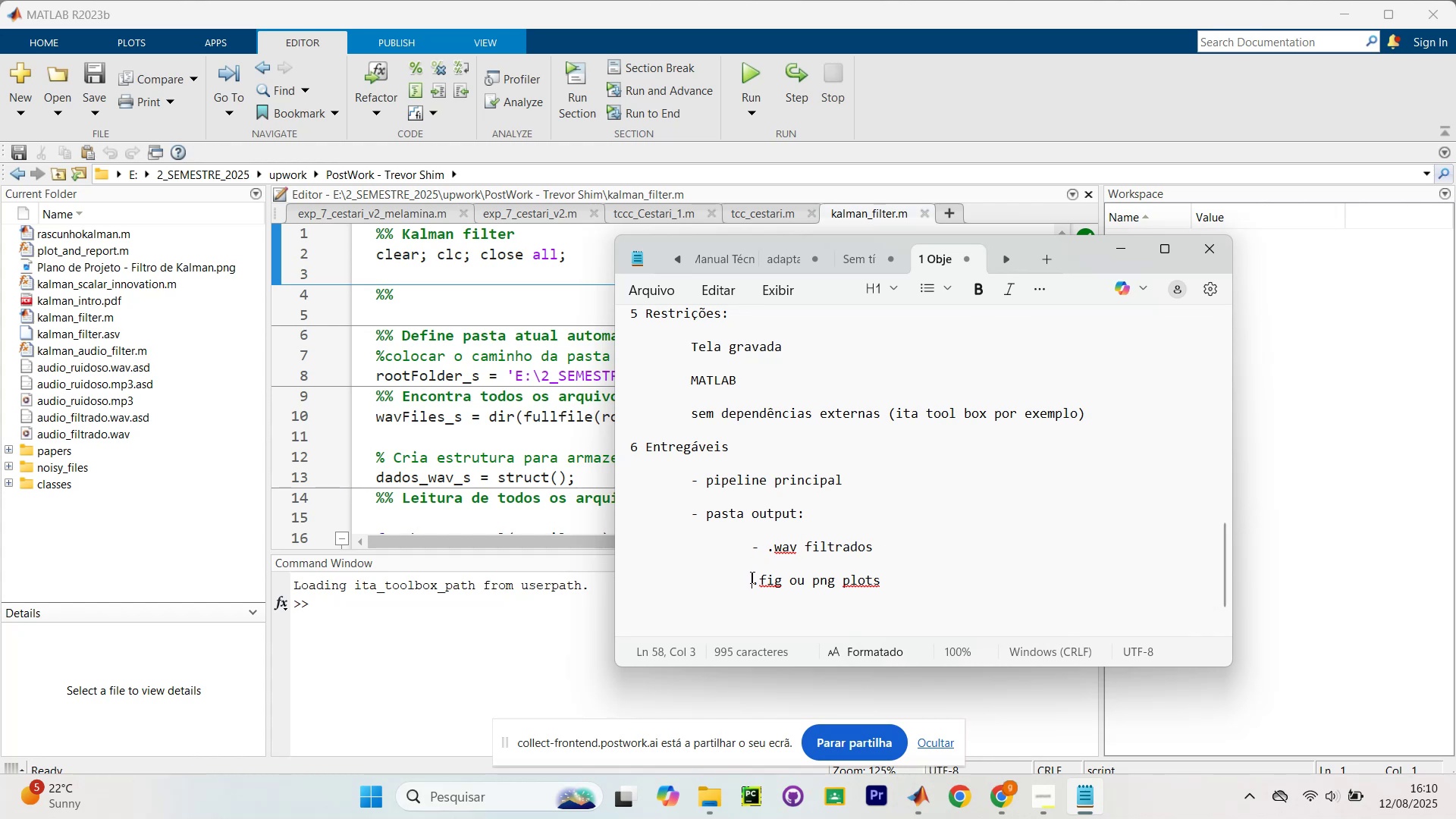 
key(Minus)
 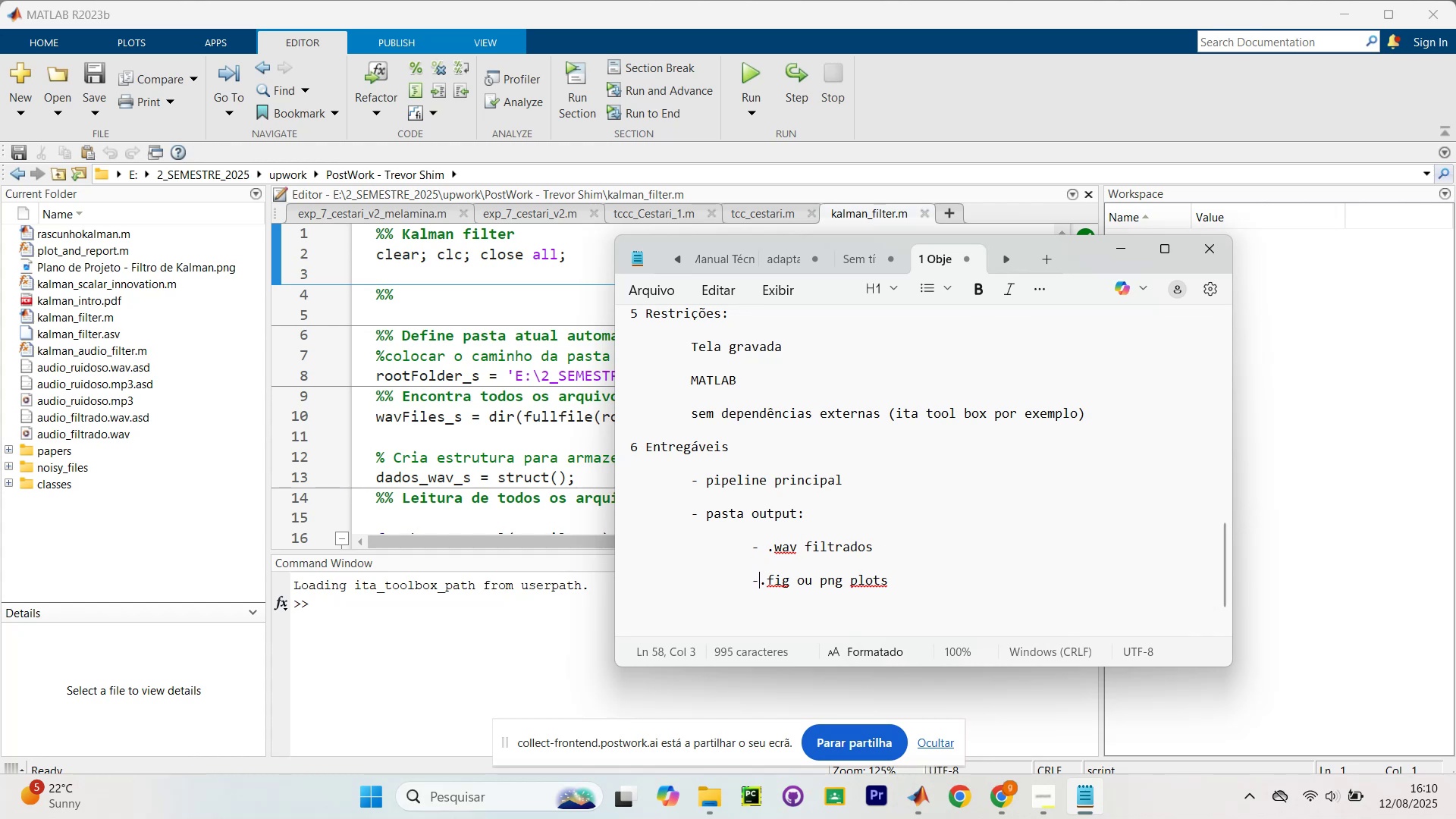 
key(Space)
 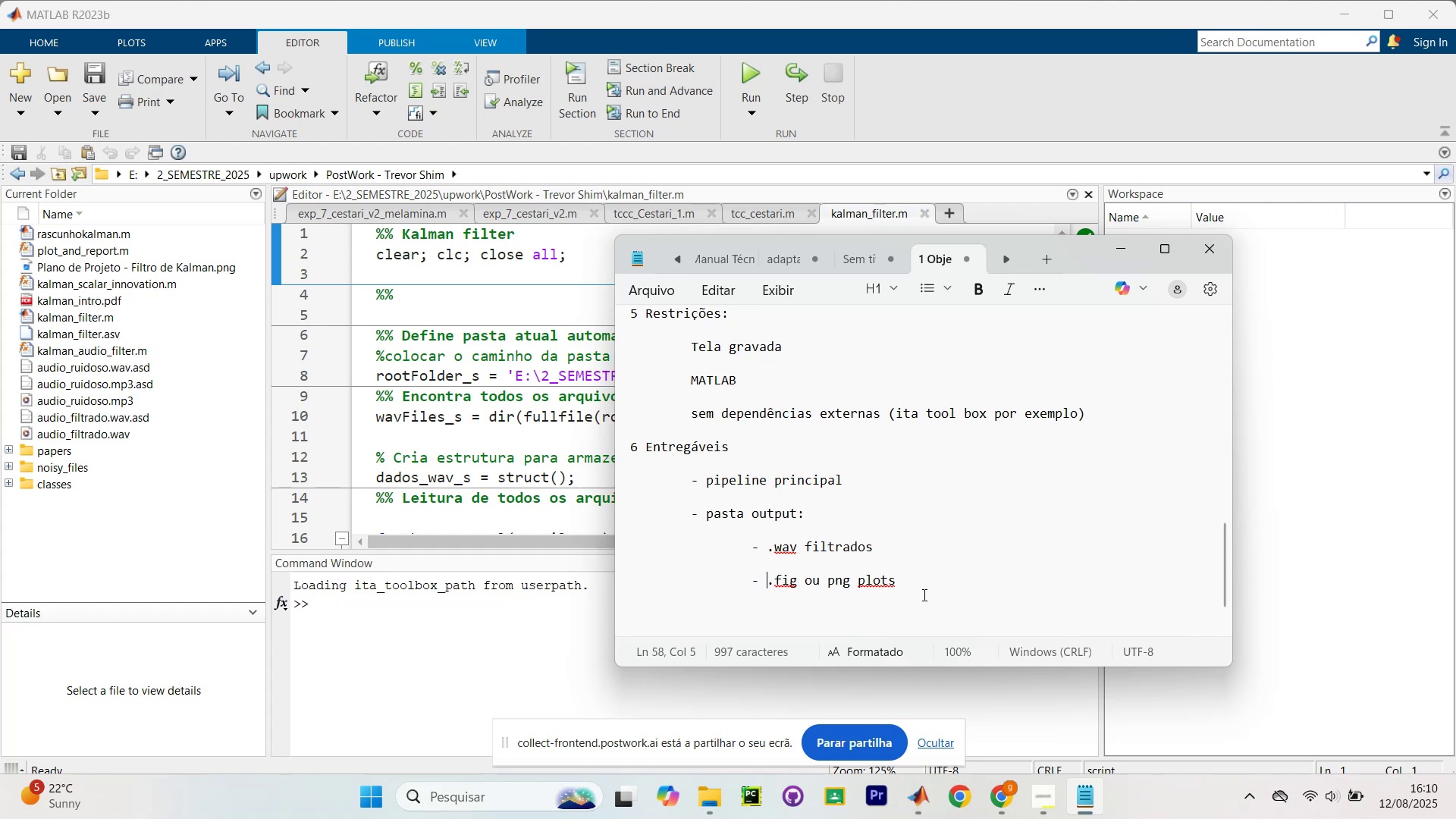 
left_click([930, 597])
 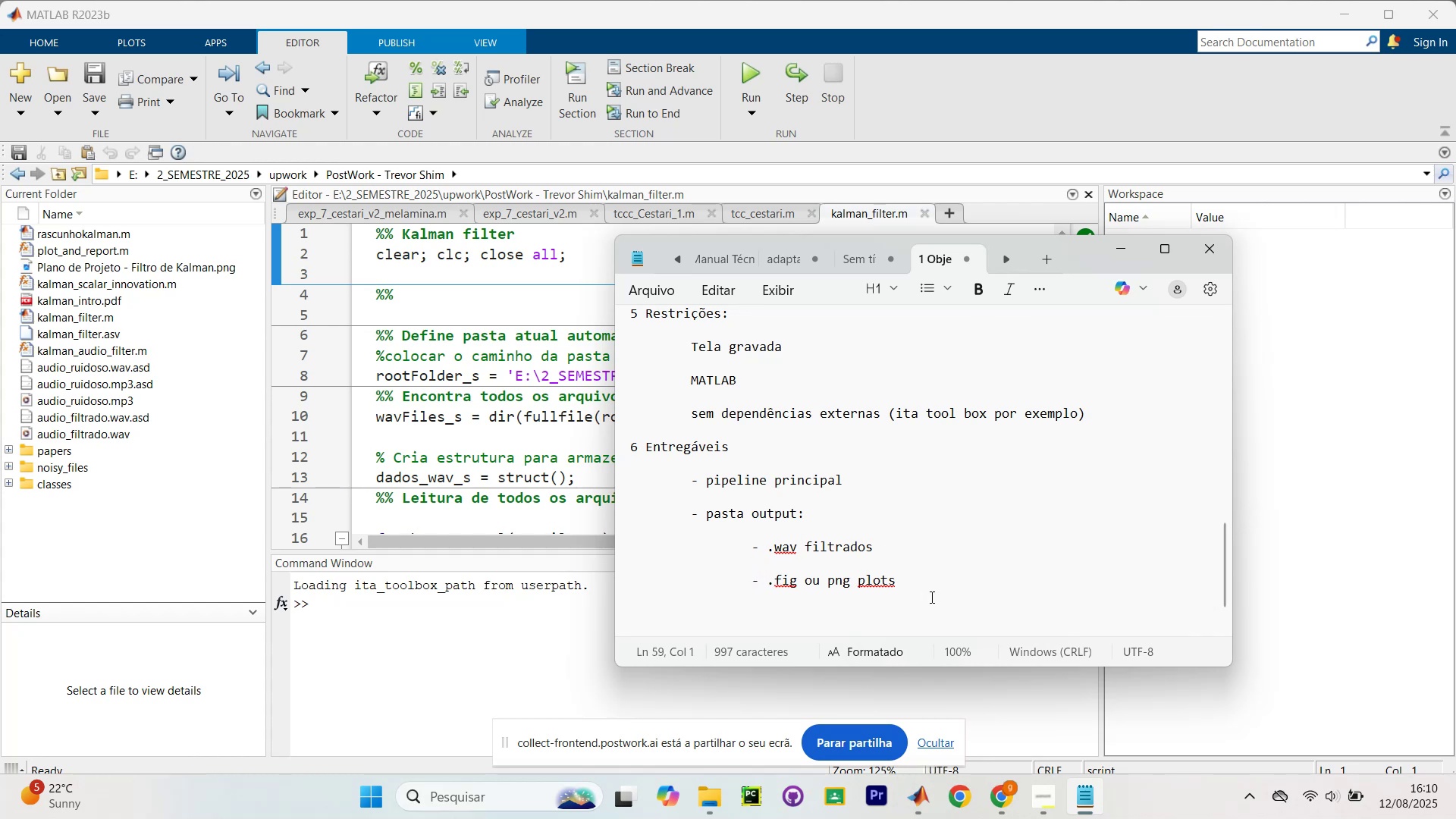 
key(Enter)
 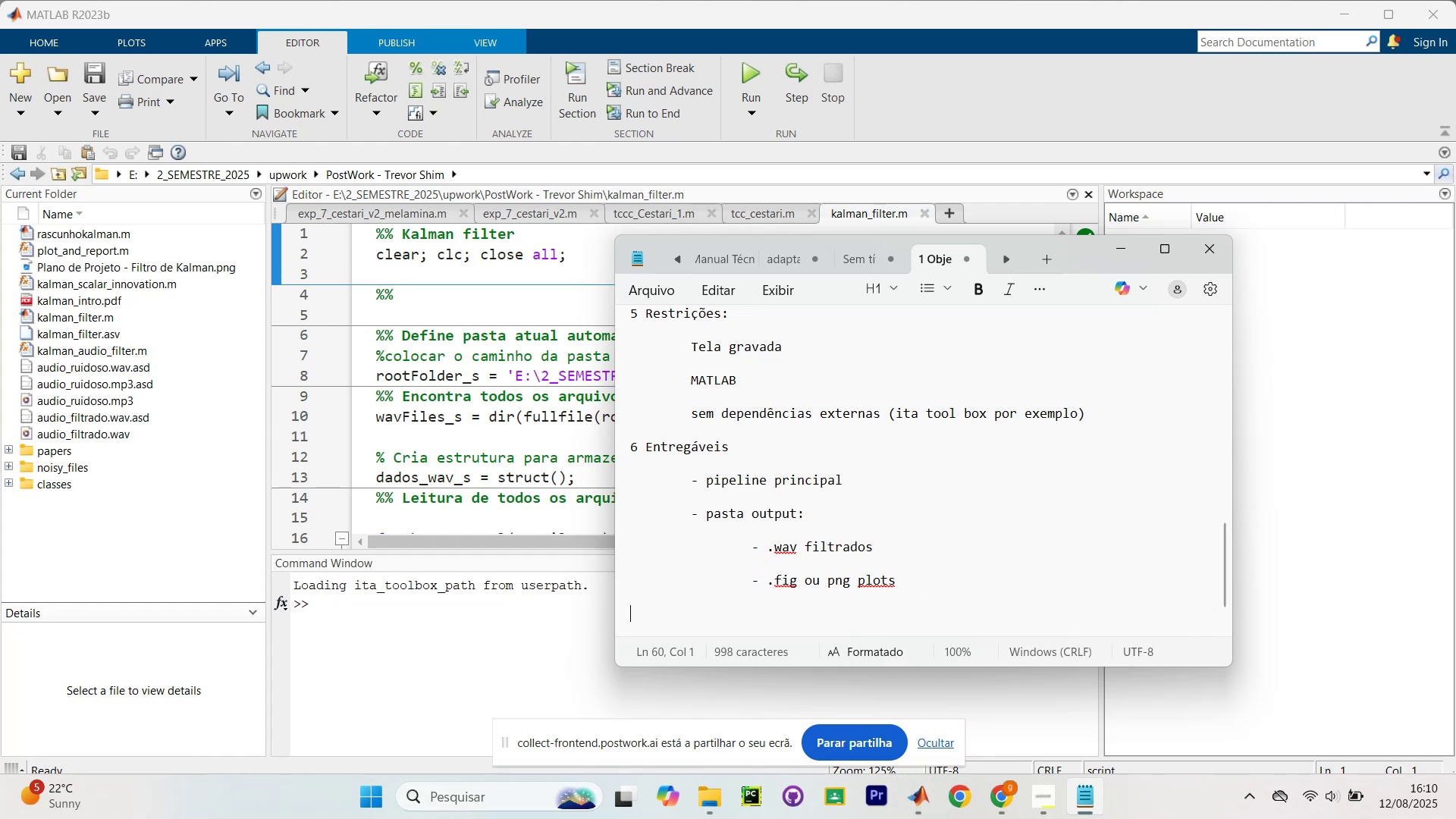 
key(Tab)
key(Tab)
type(.csv)
 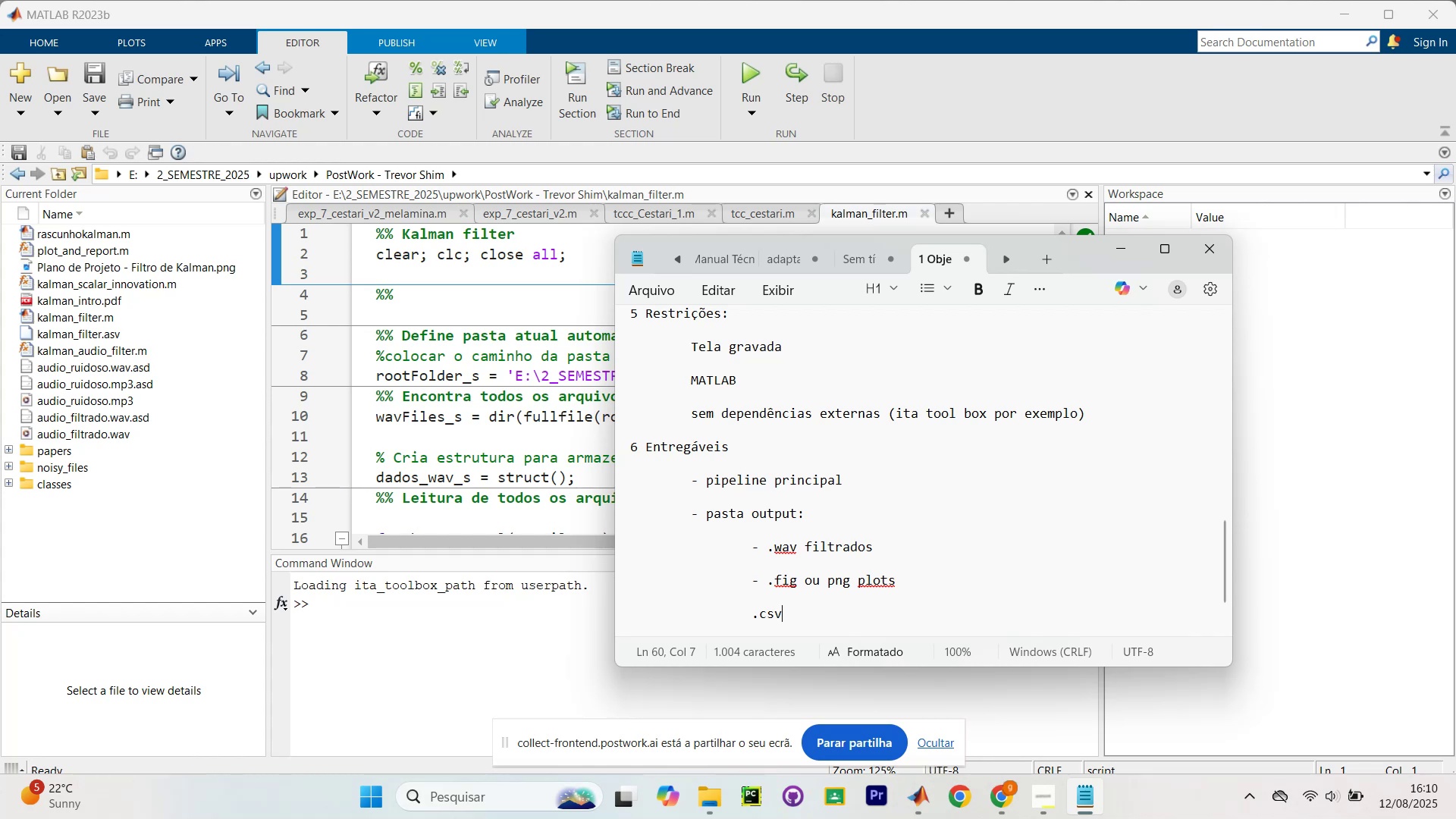 
wait(5.89)
 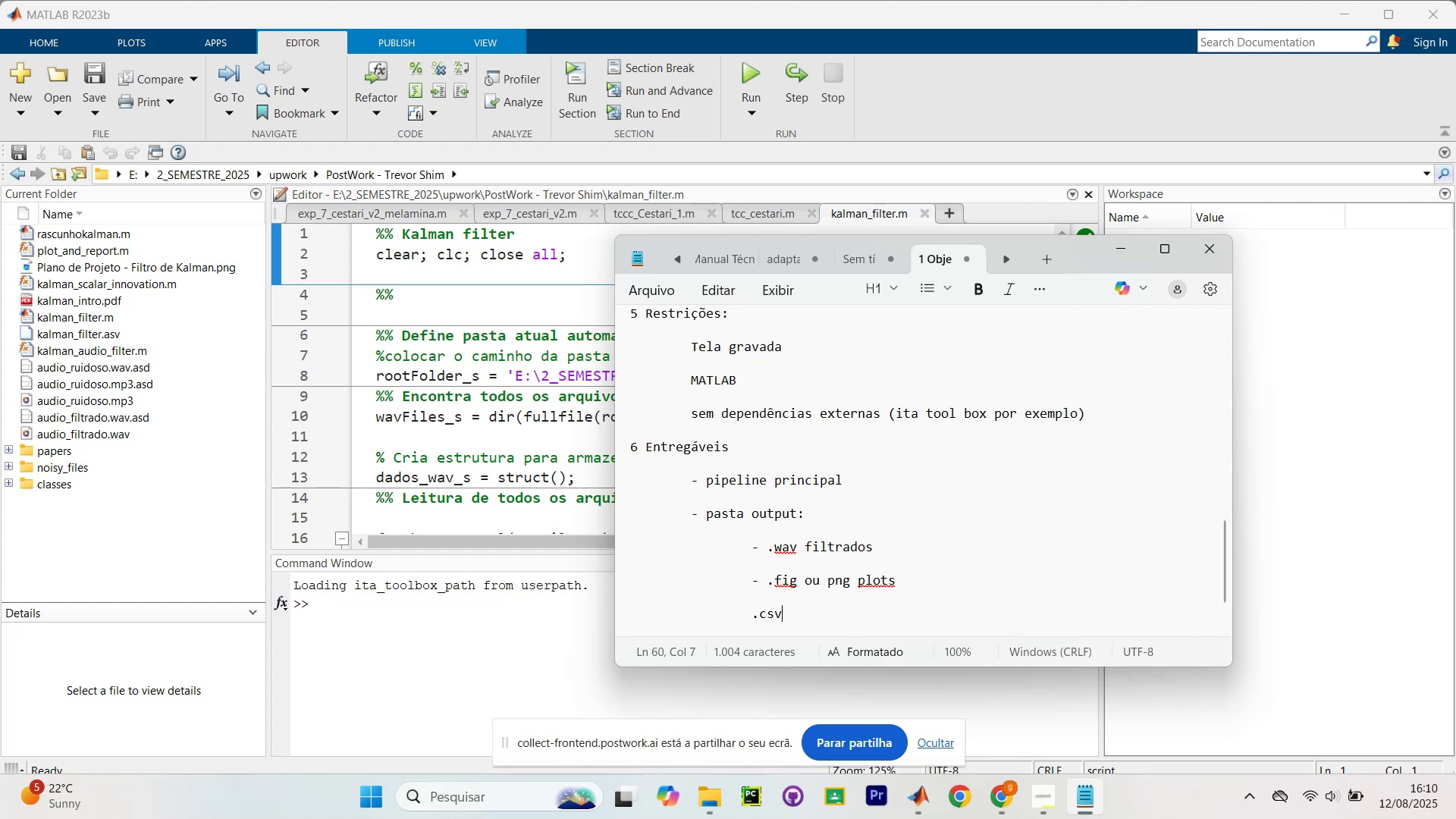 
key(Backspace)
key(Backspace)
key(Backspace)
key(Backspace)
type(- .csv de metricas indivu)
key(Backspace)
type(iduais)
 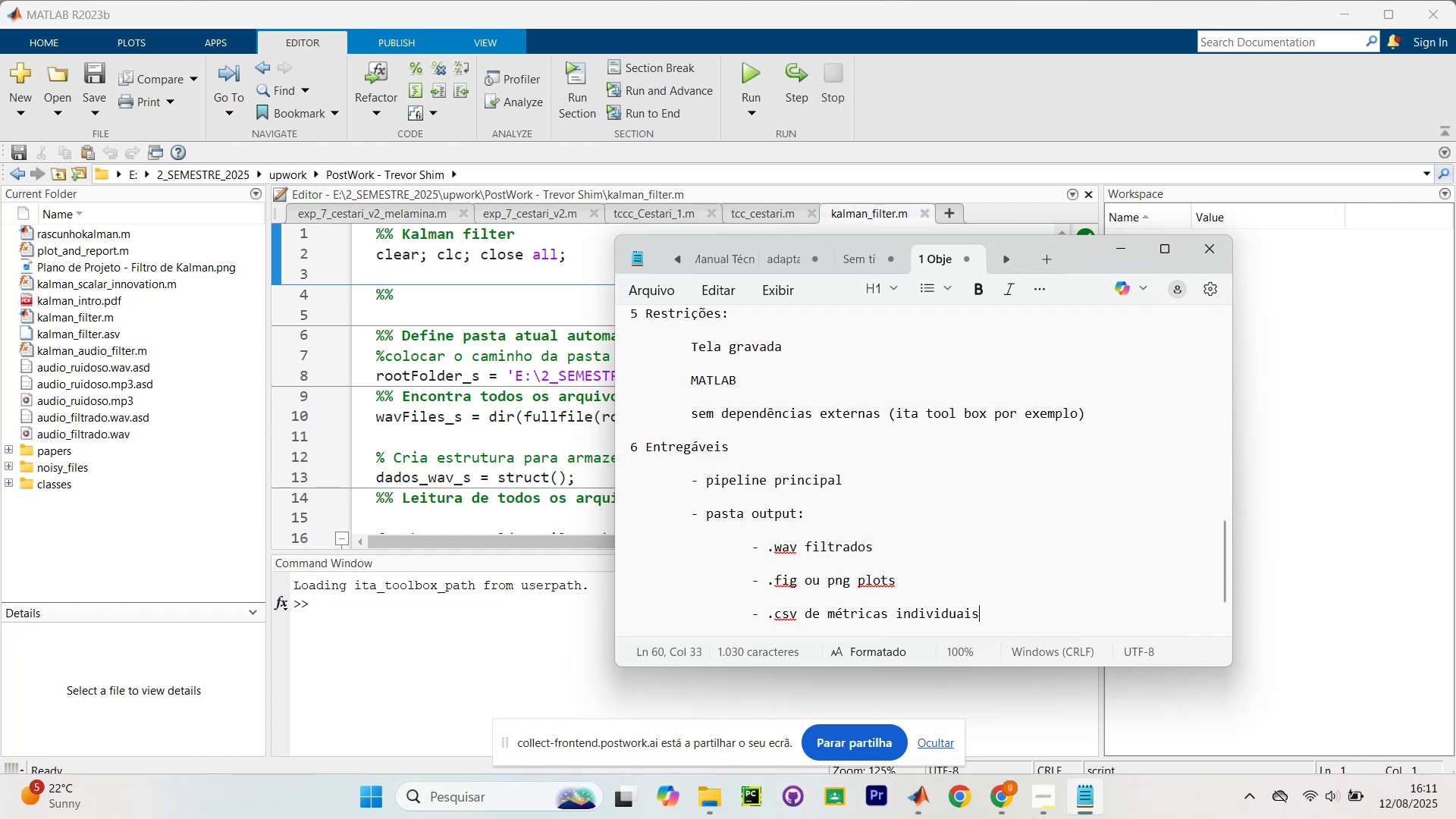 
key(Enter)
 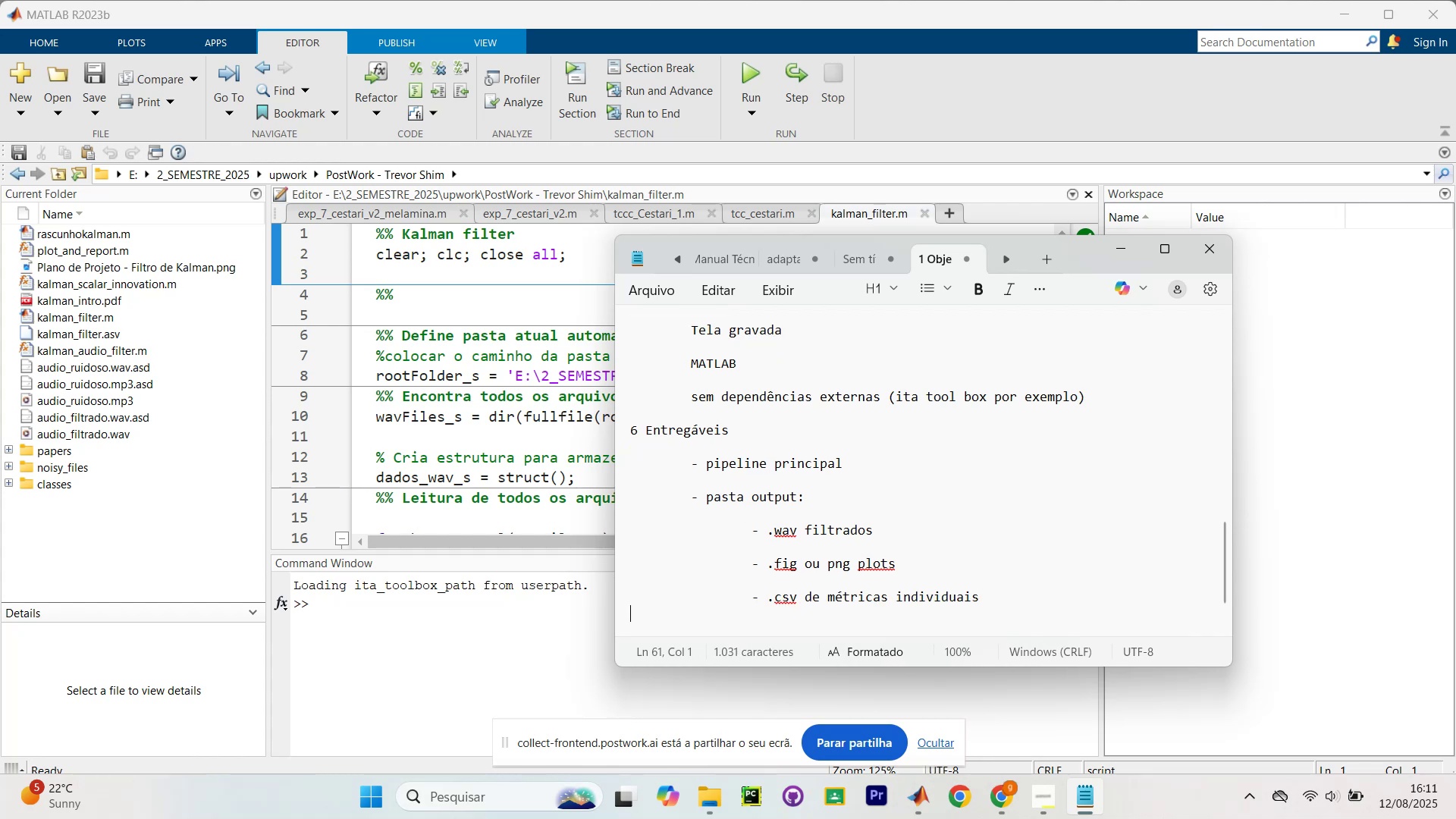 
key(Enter)
 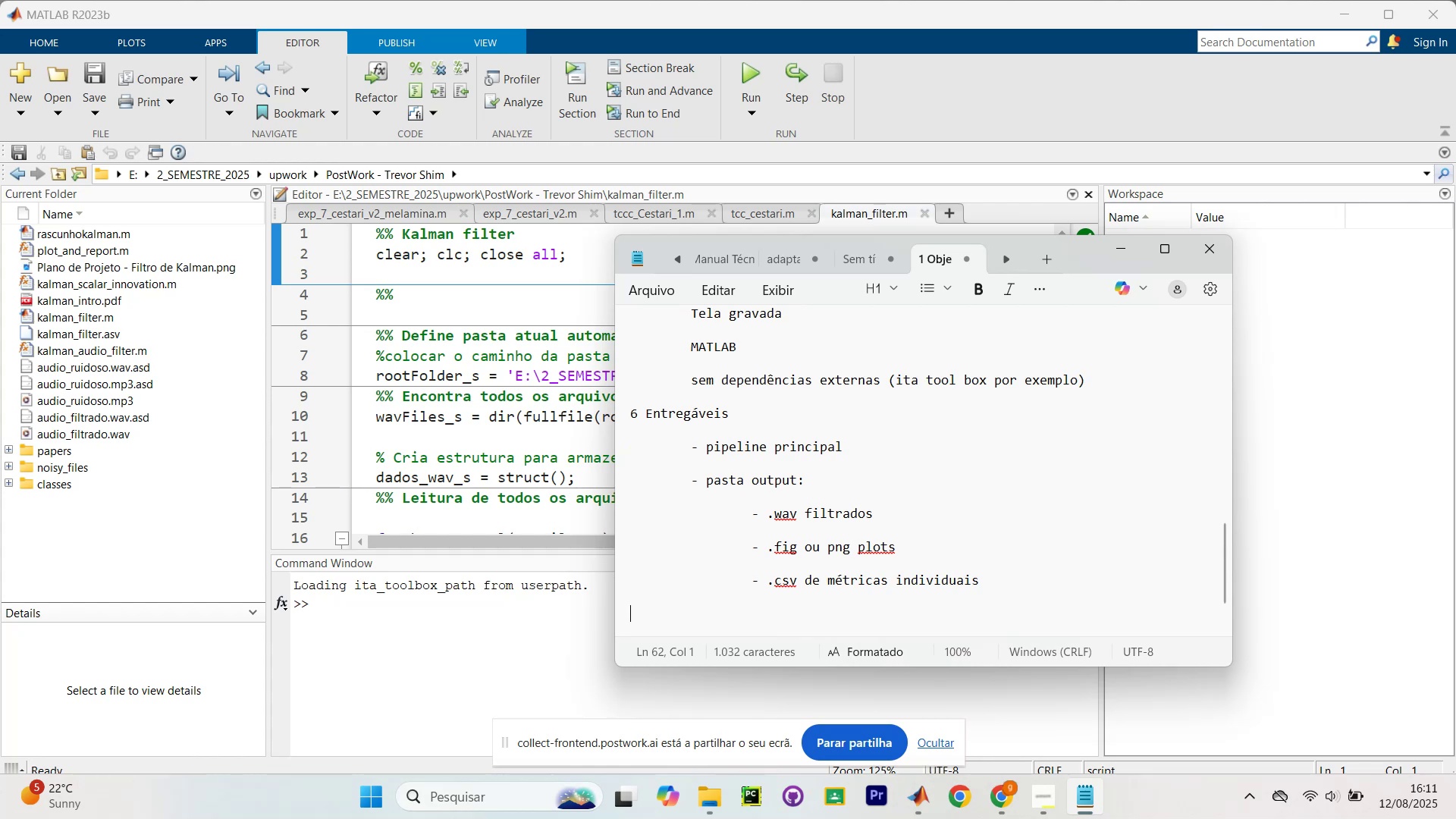 
wait(11.72)
 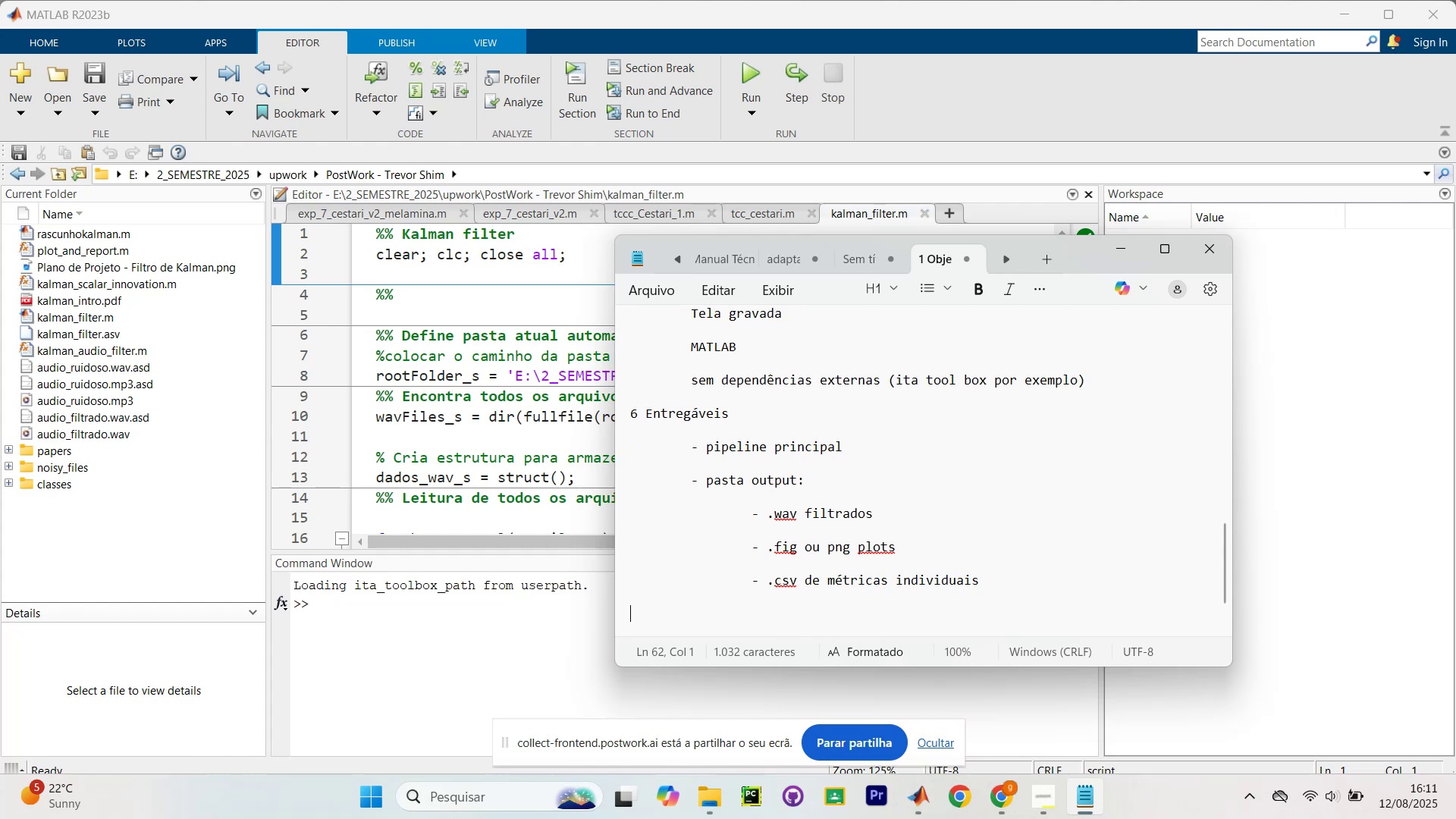 
key(Enter)
 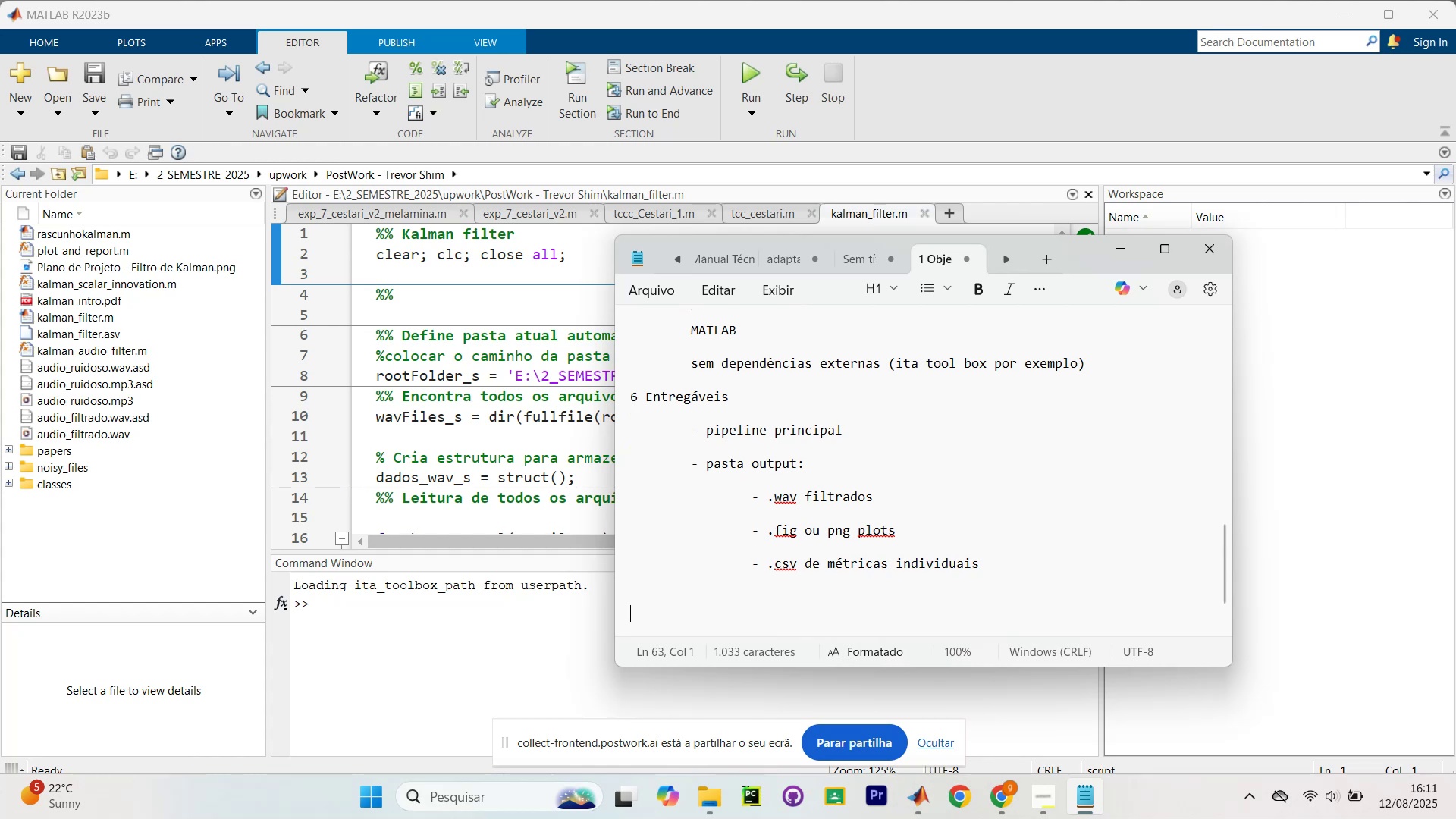 
key(Enter)
 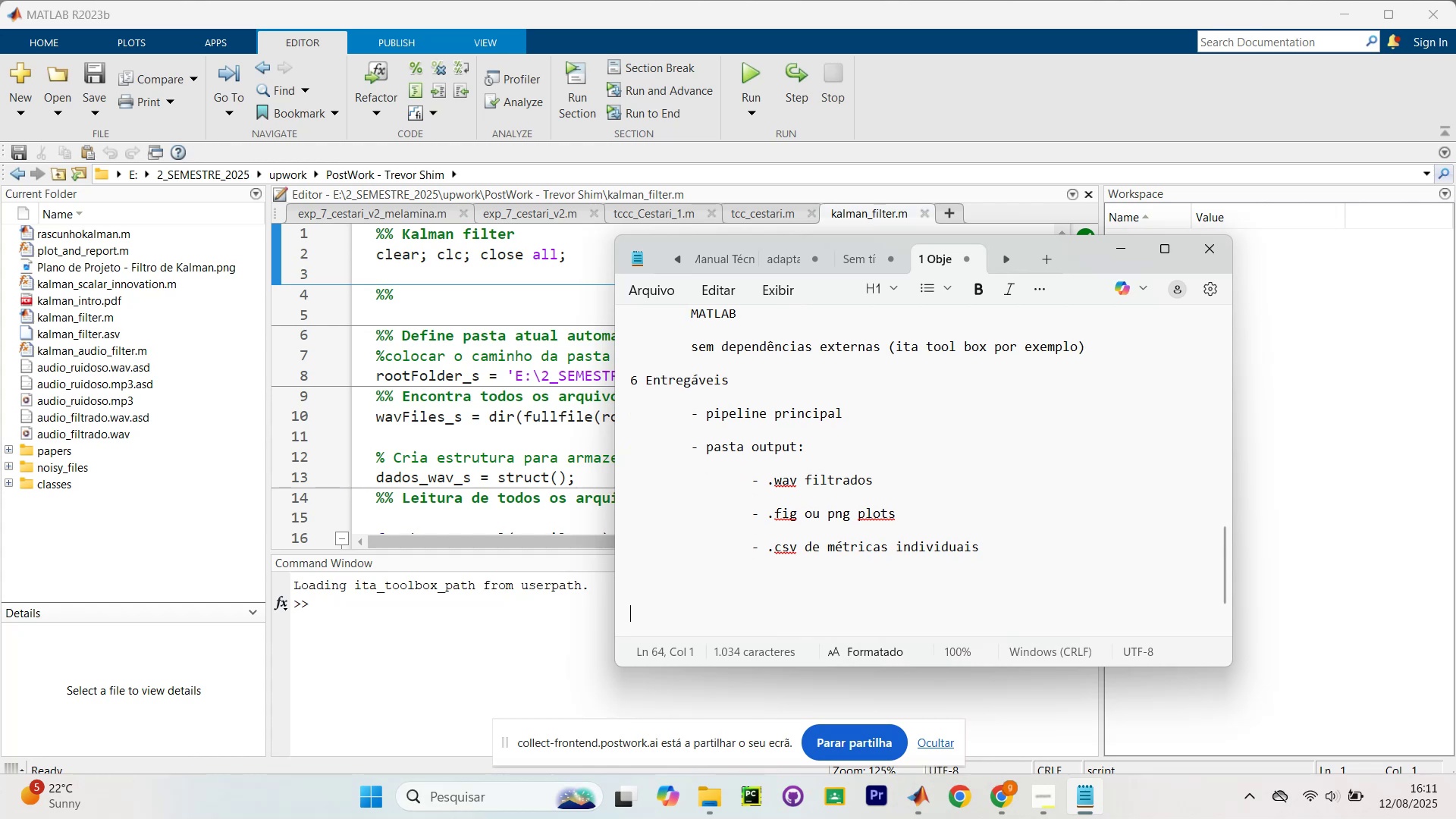 
key(Backspace)
key(Tab)
key(Tab)
type(- Relat[orico tenico)
 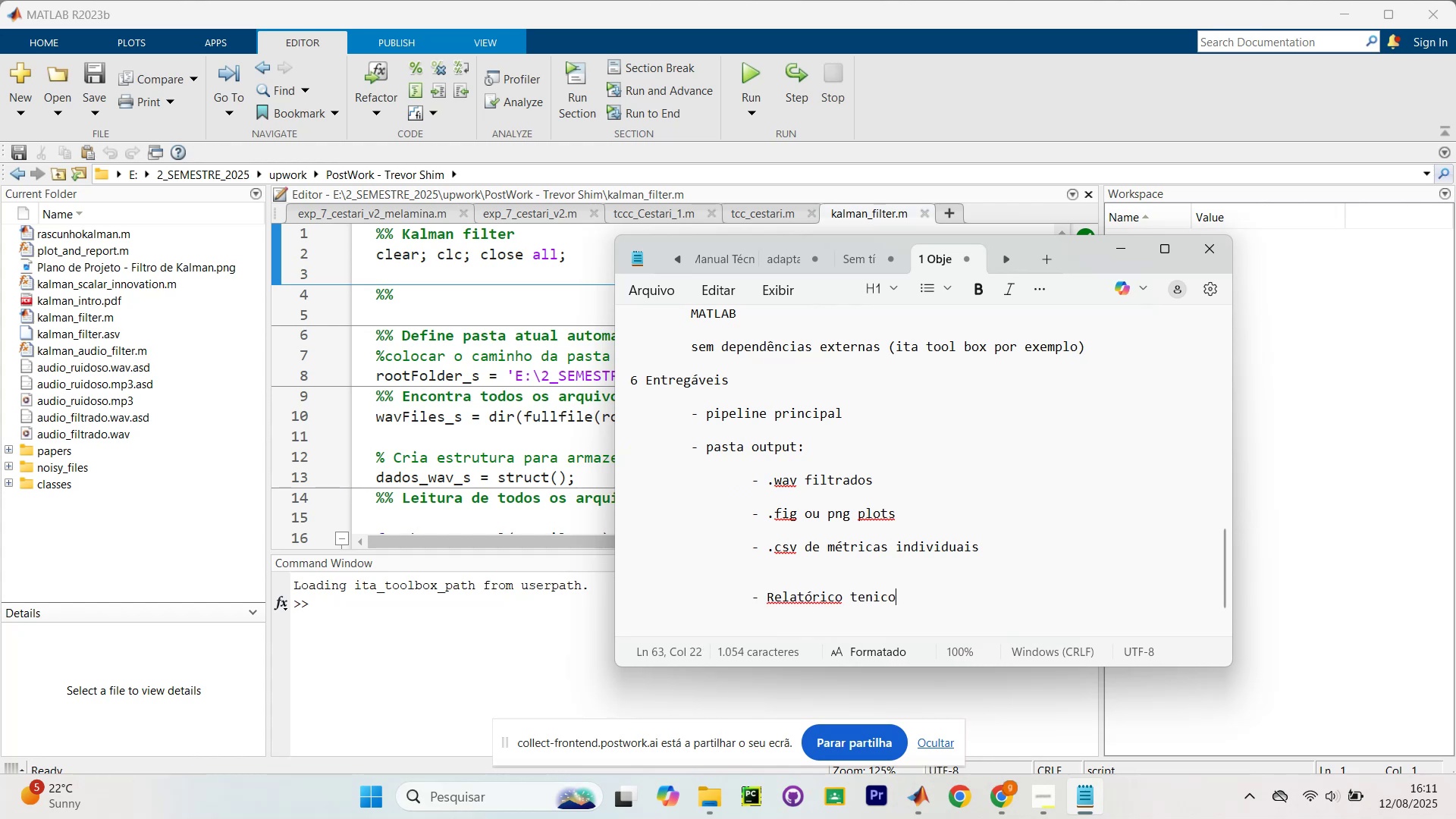 
key(Enter)
 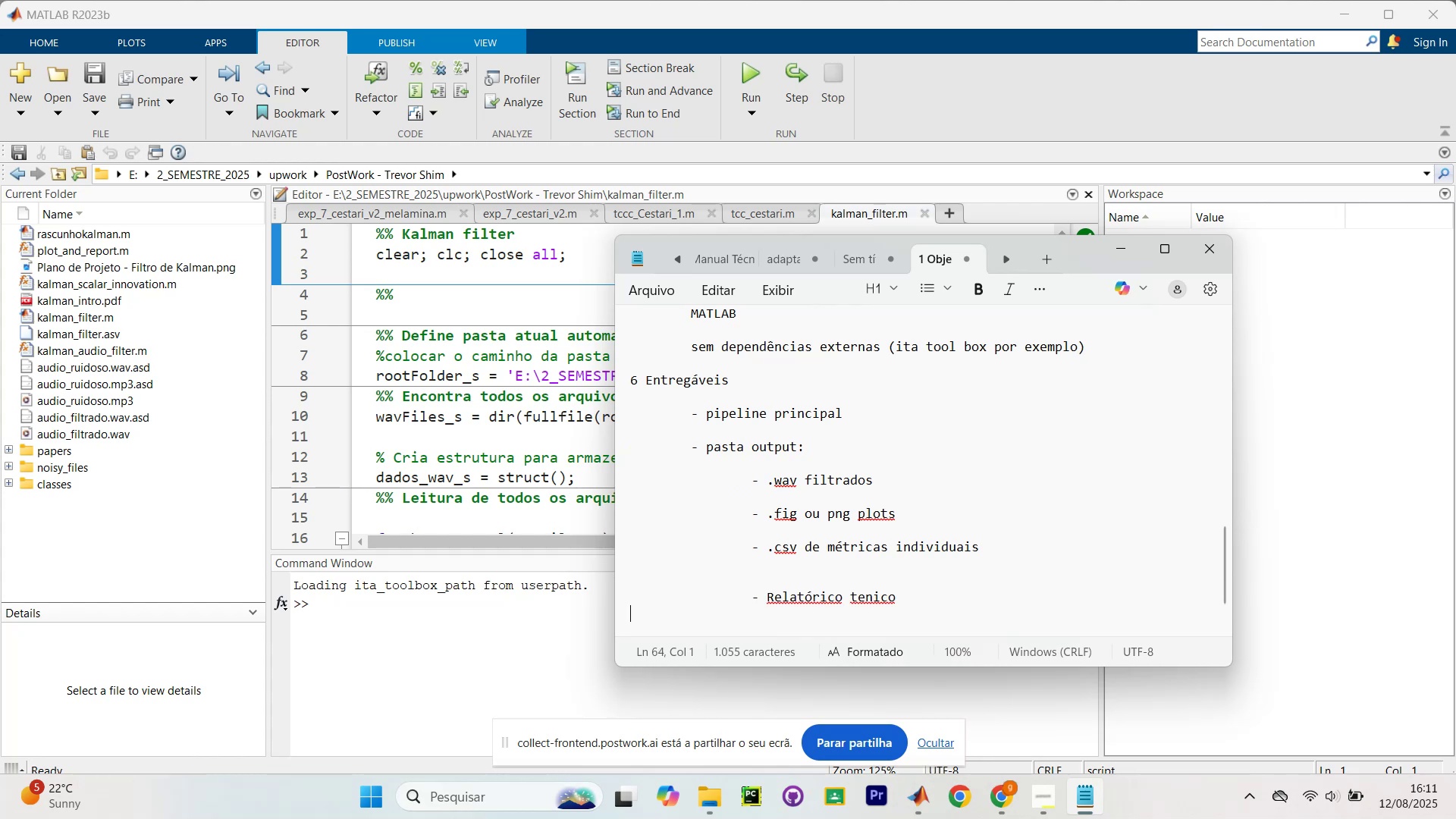 
key(Enter)
 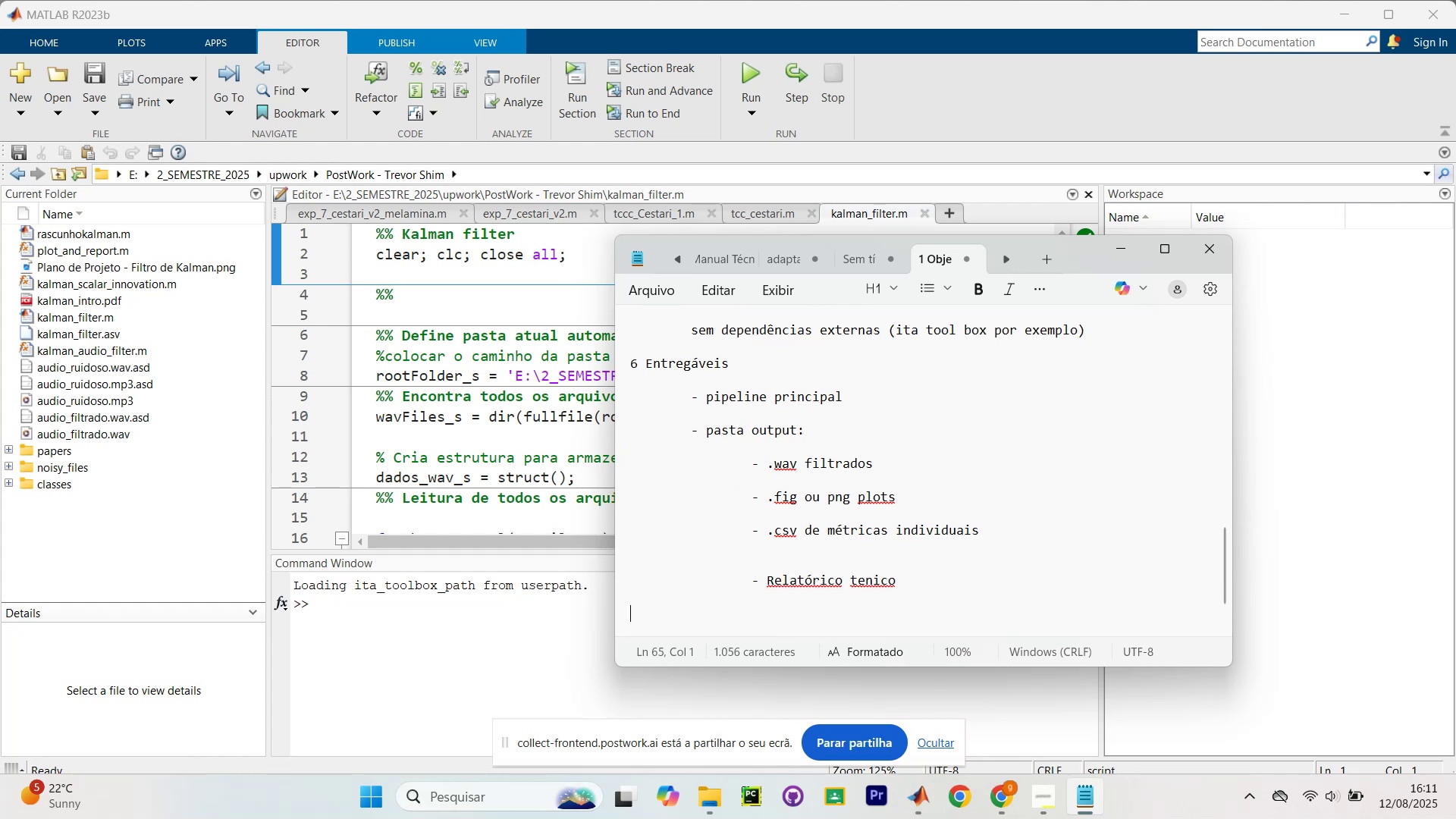 
key(Tab)
key(Tab)
type(- metodl)
key(Backspace)
type(olg)
key(Backspace)
key(Backspace)
type(logia)
 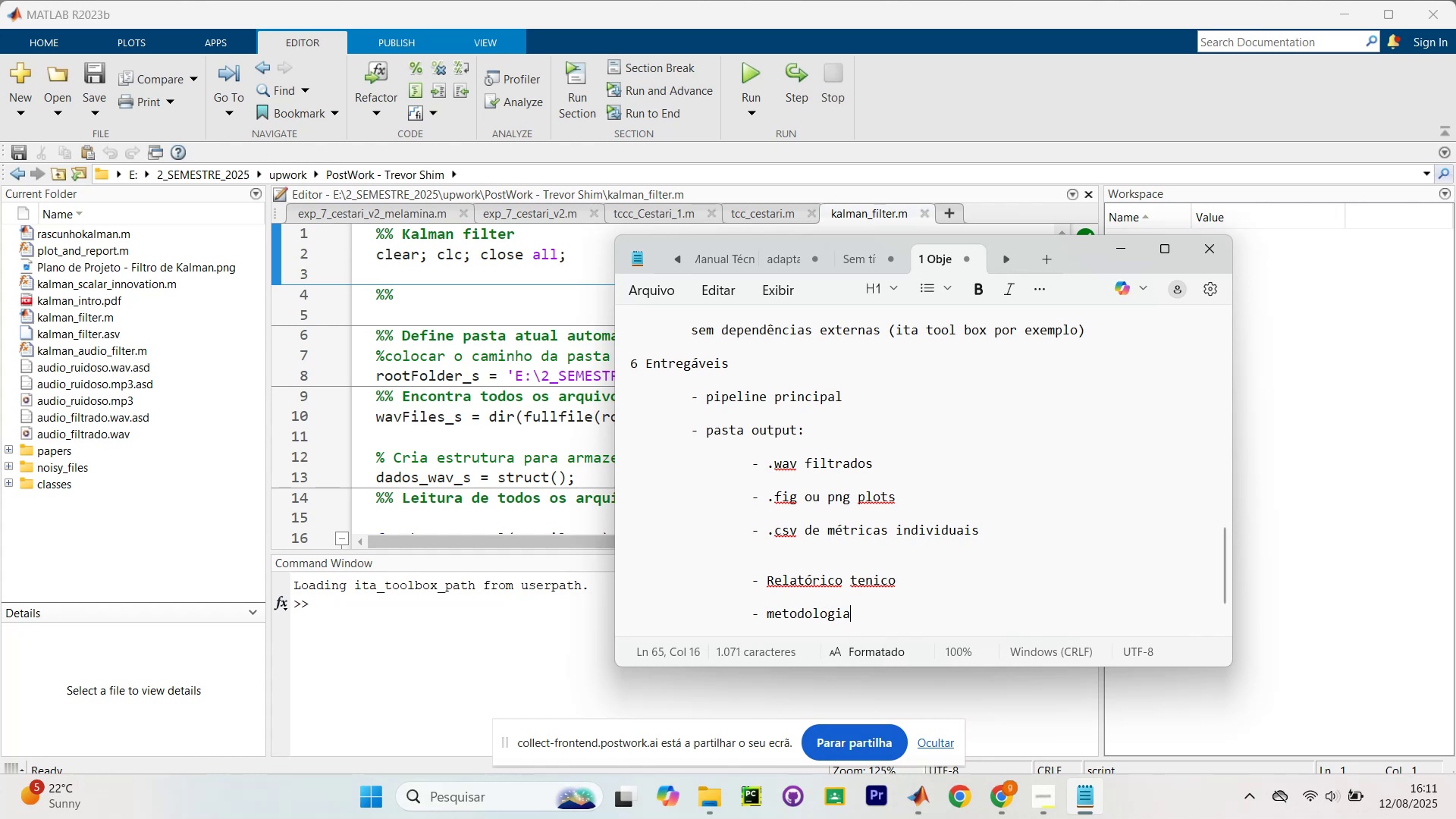 
key(Enter)
 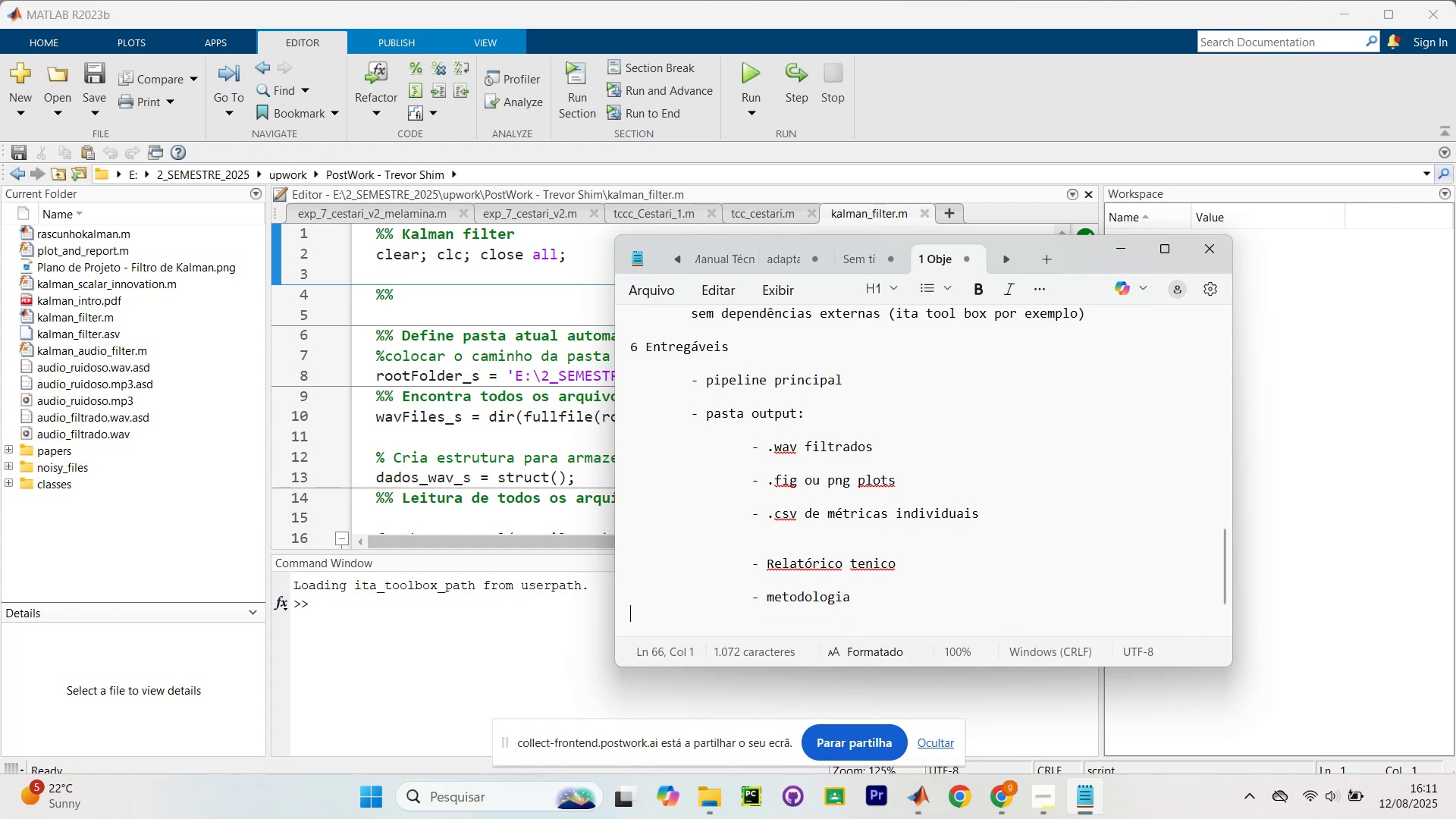 
key(Enter)
 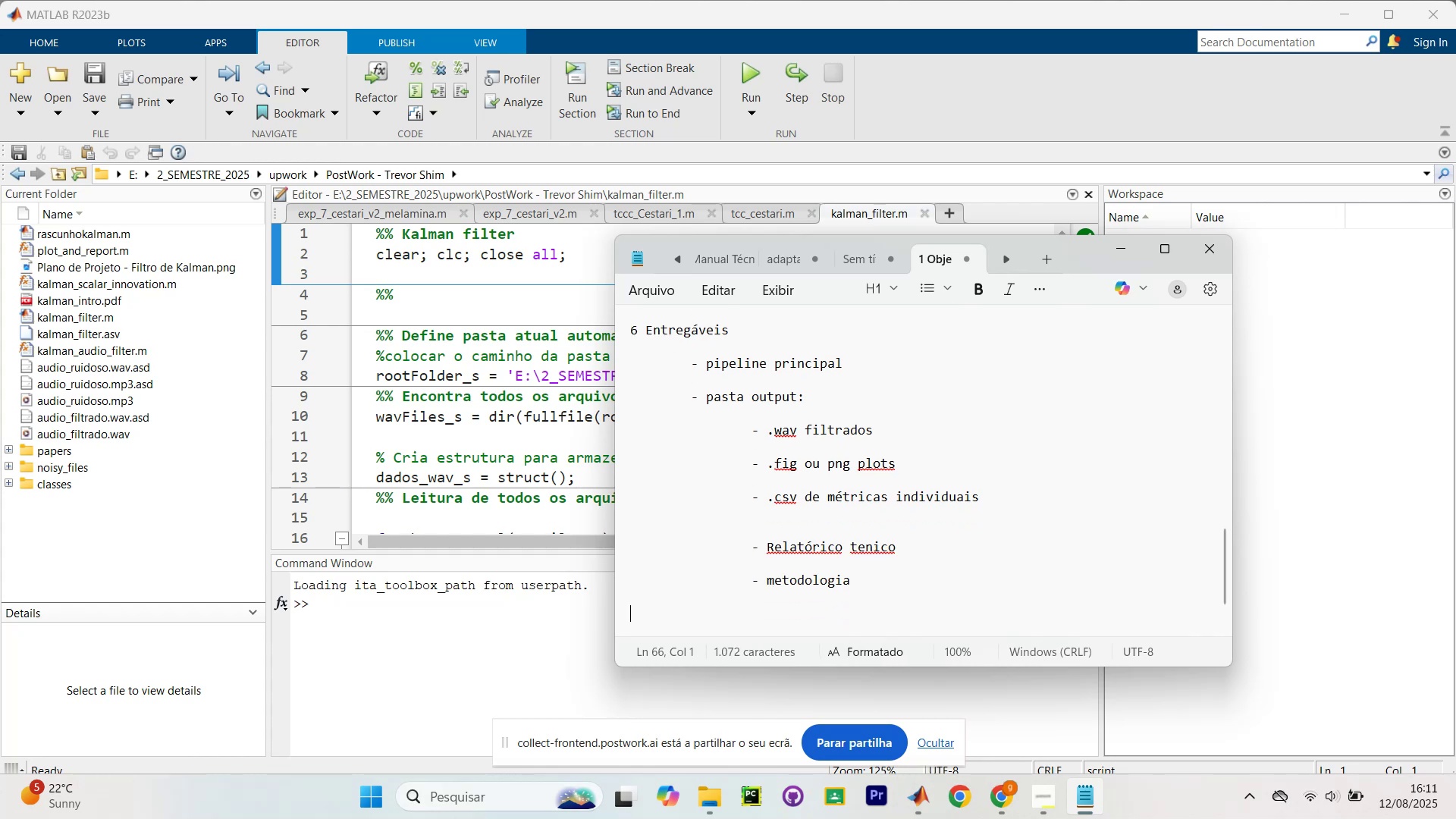 
key(Tab)
key(Tab)
type(parametros)
 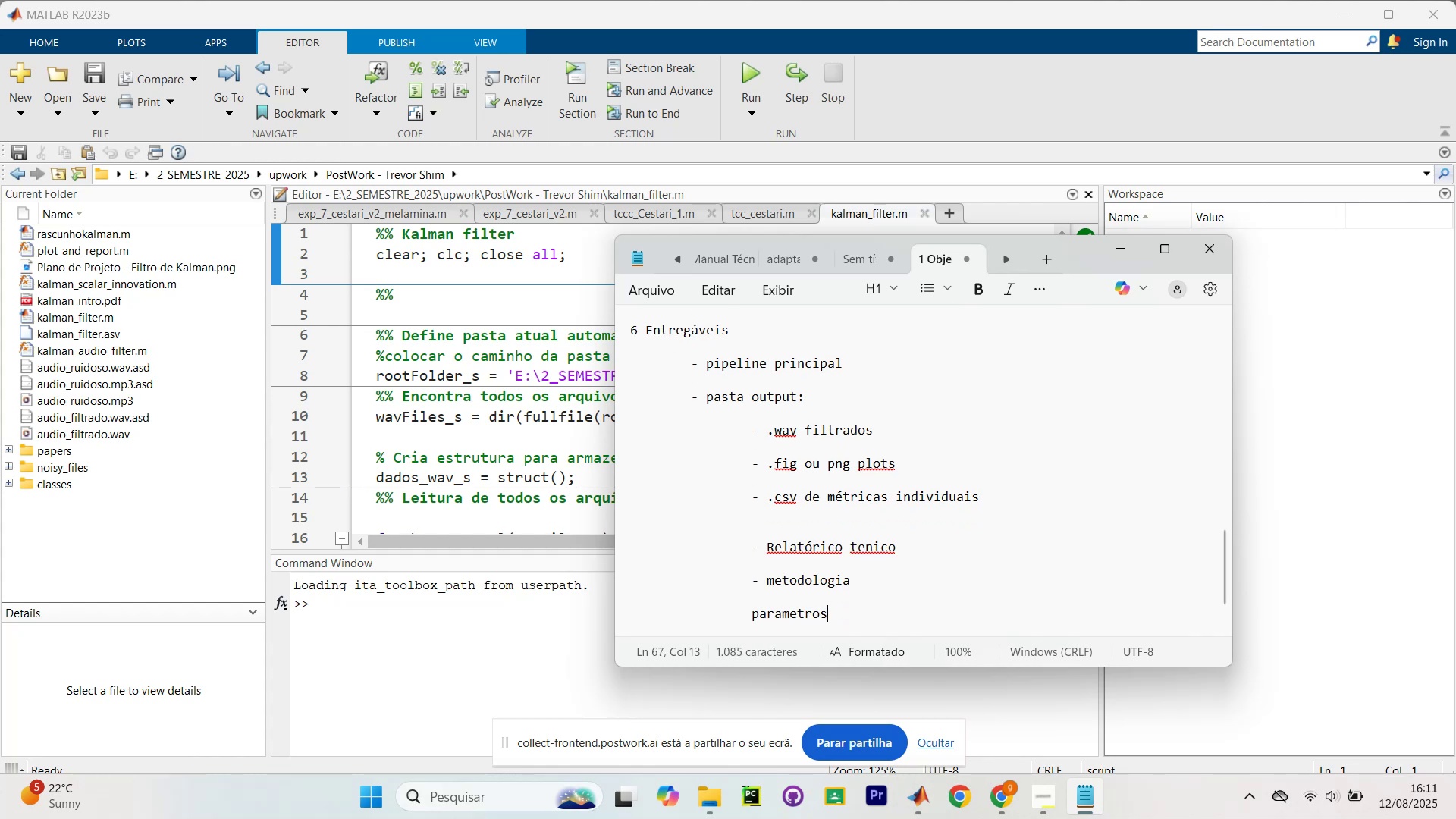 
key(Enter)
 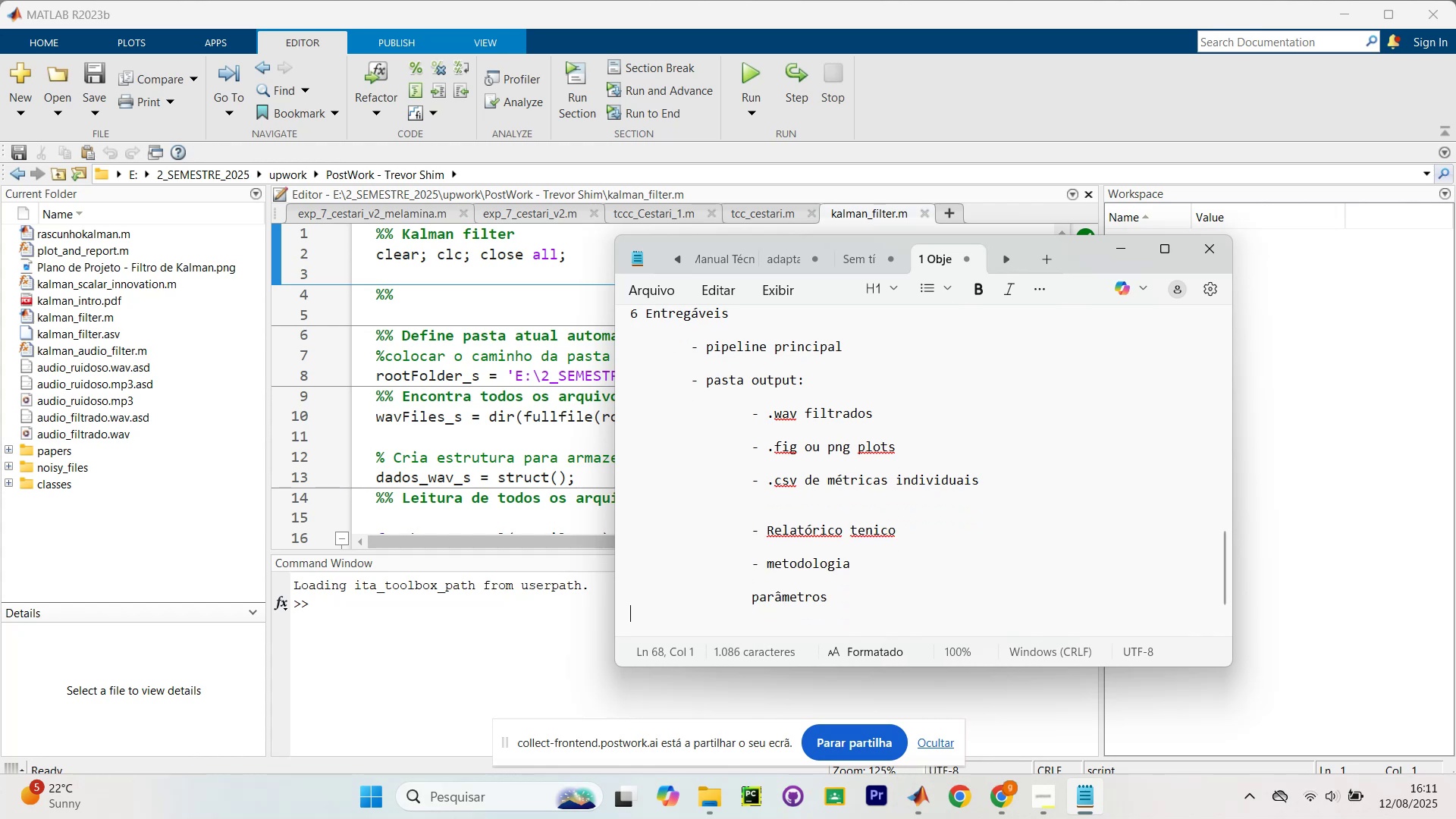 
key(Enter)
 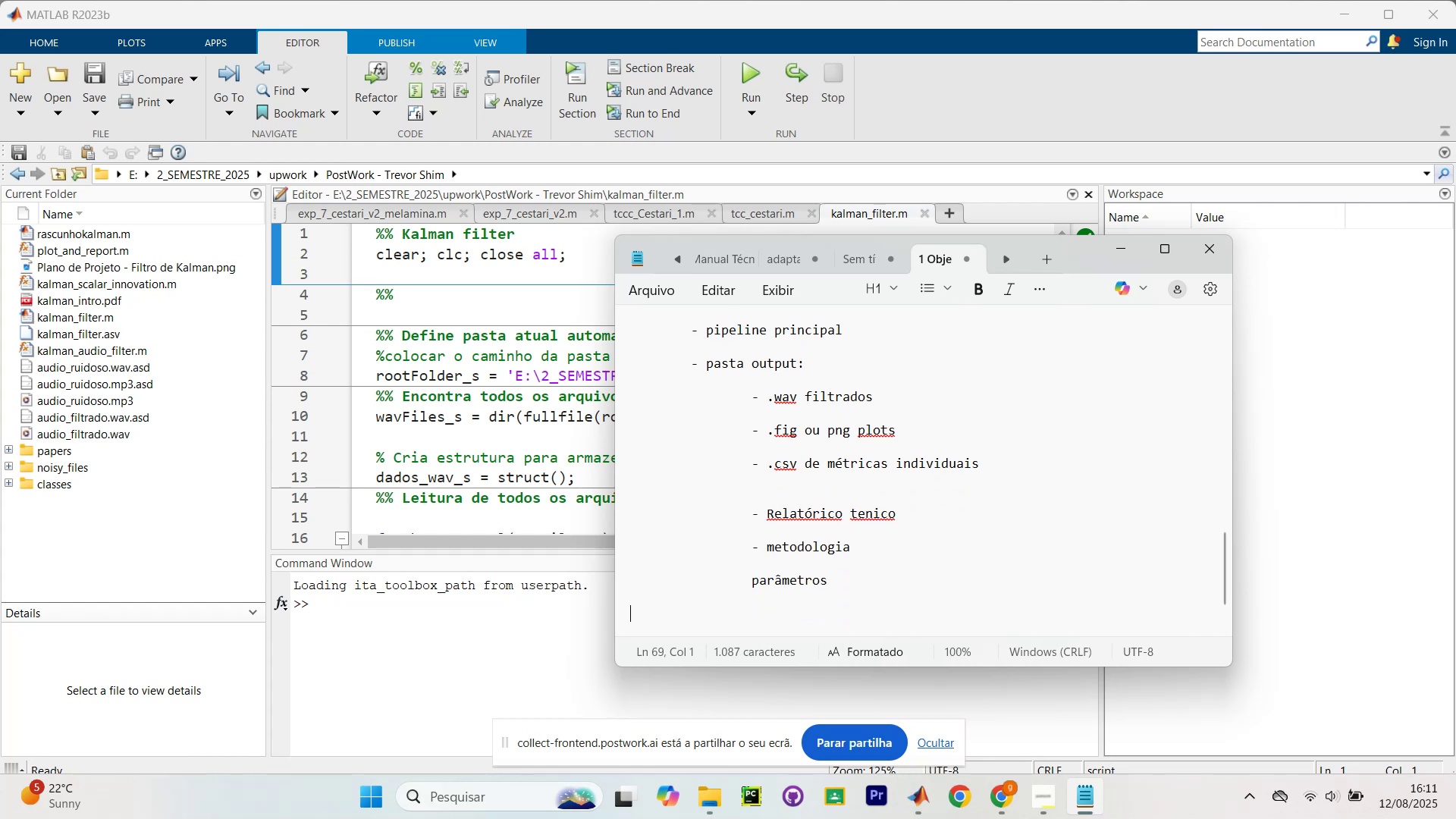 
key(Tab)
key(Tab)
key(Tab)
key(Backspace)
type(referencias )
 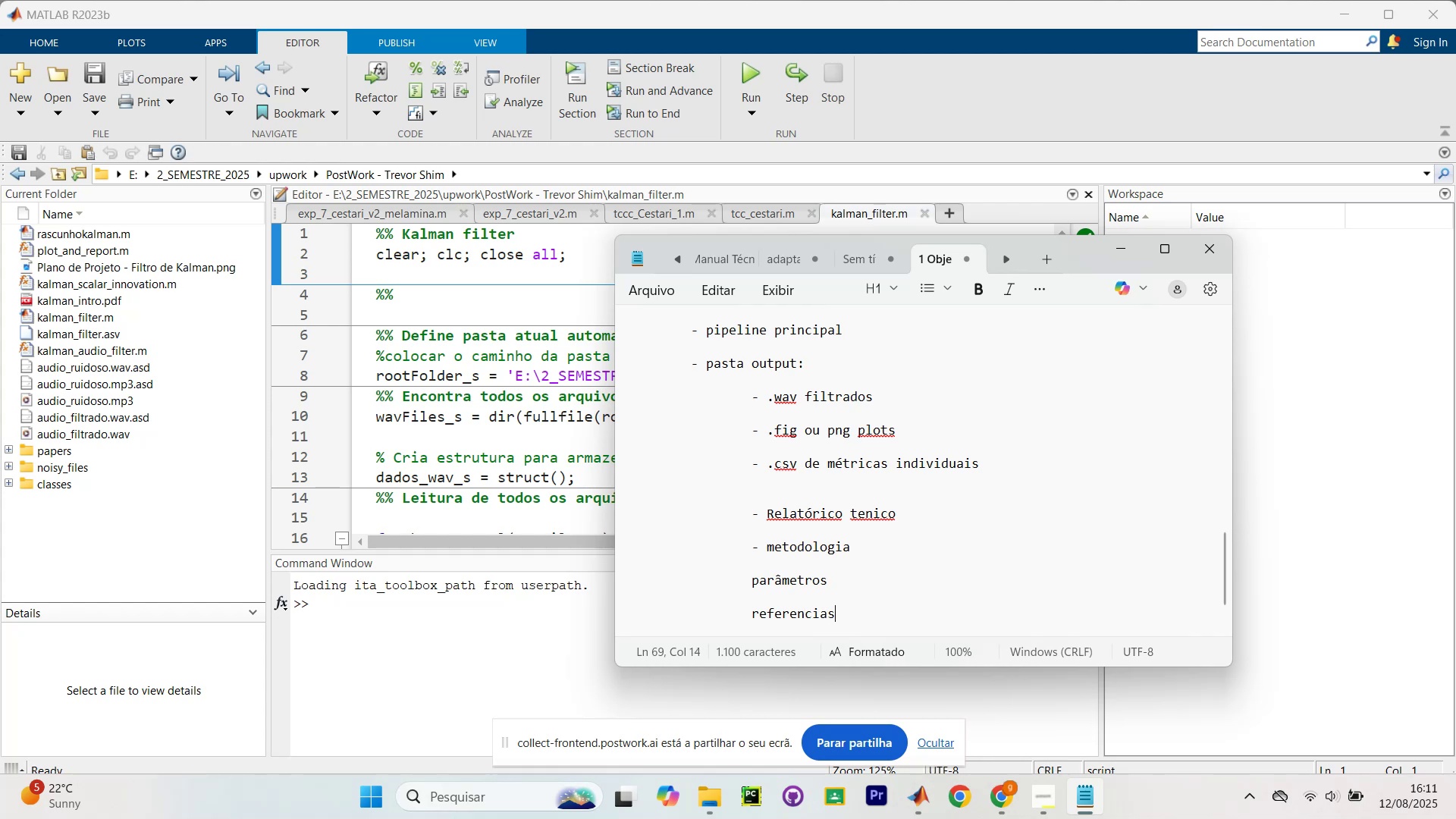 
key(Enter)
 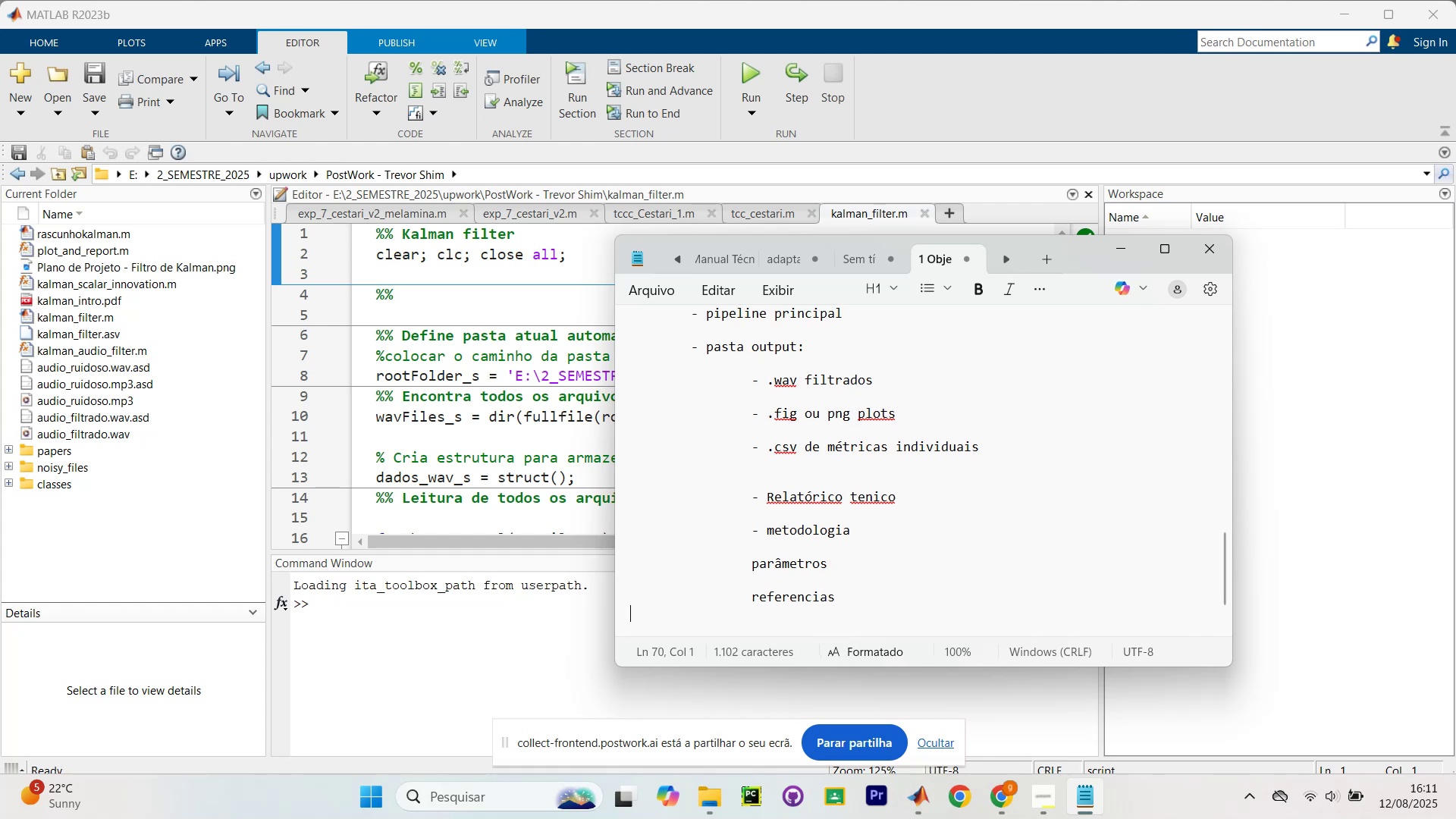 
key(Enter)
 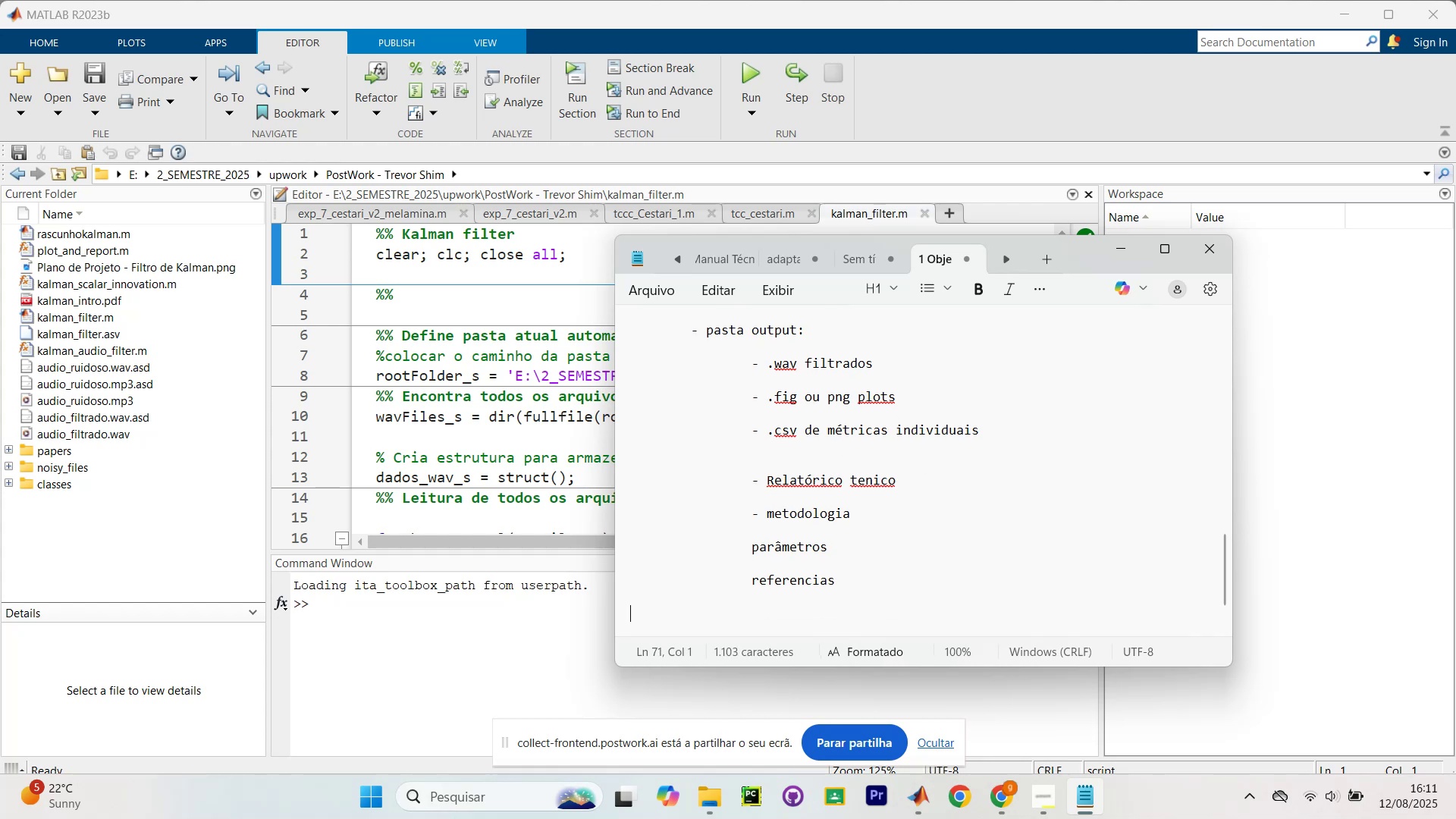 
key(Tab)
key(Tab)
type(resultados (table)
key(Backspace)
key(Backspace)
type(elas e plota)
key(Backspace)
type(s_)
 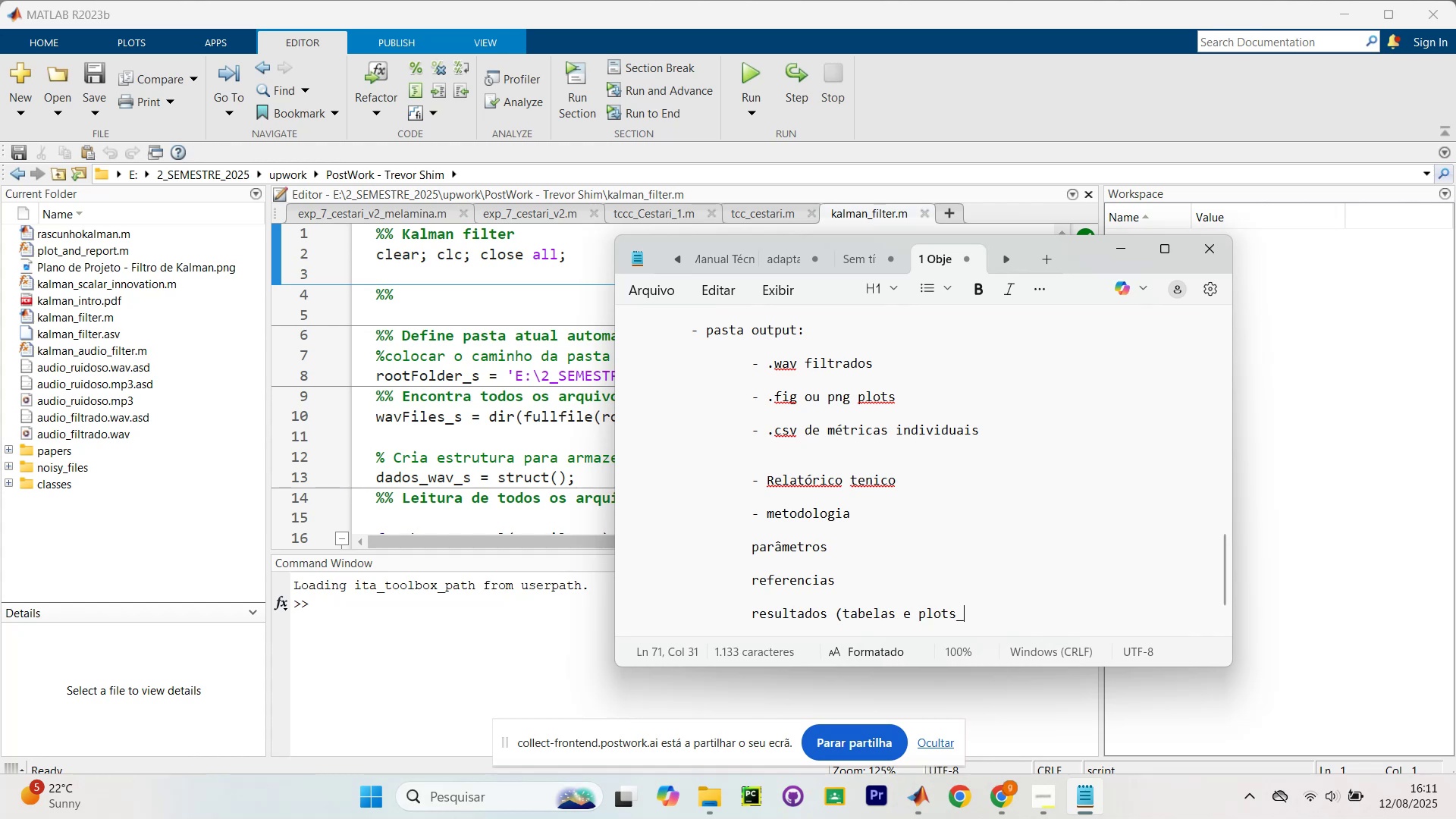 
left_click([748, 551])
 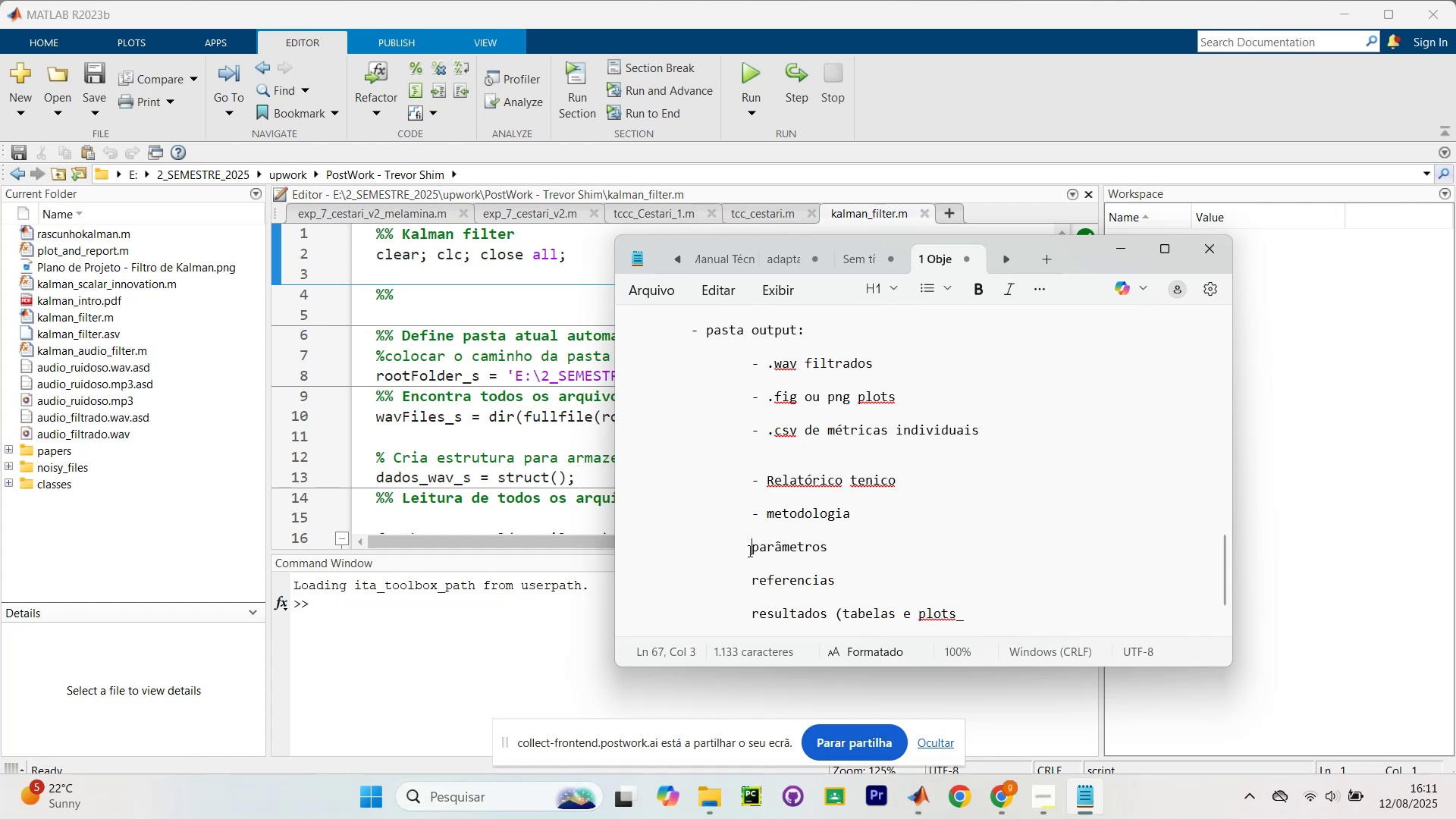 
key(Minus)
 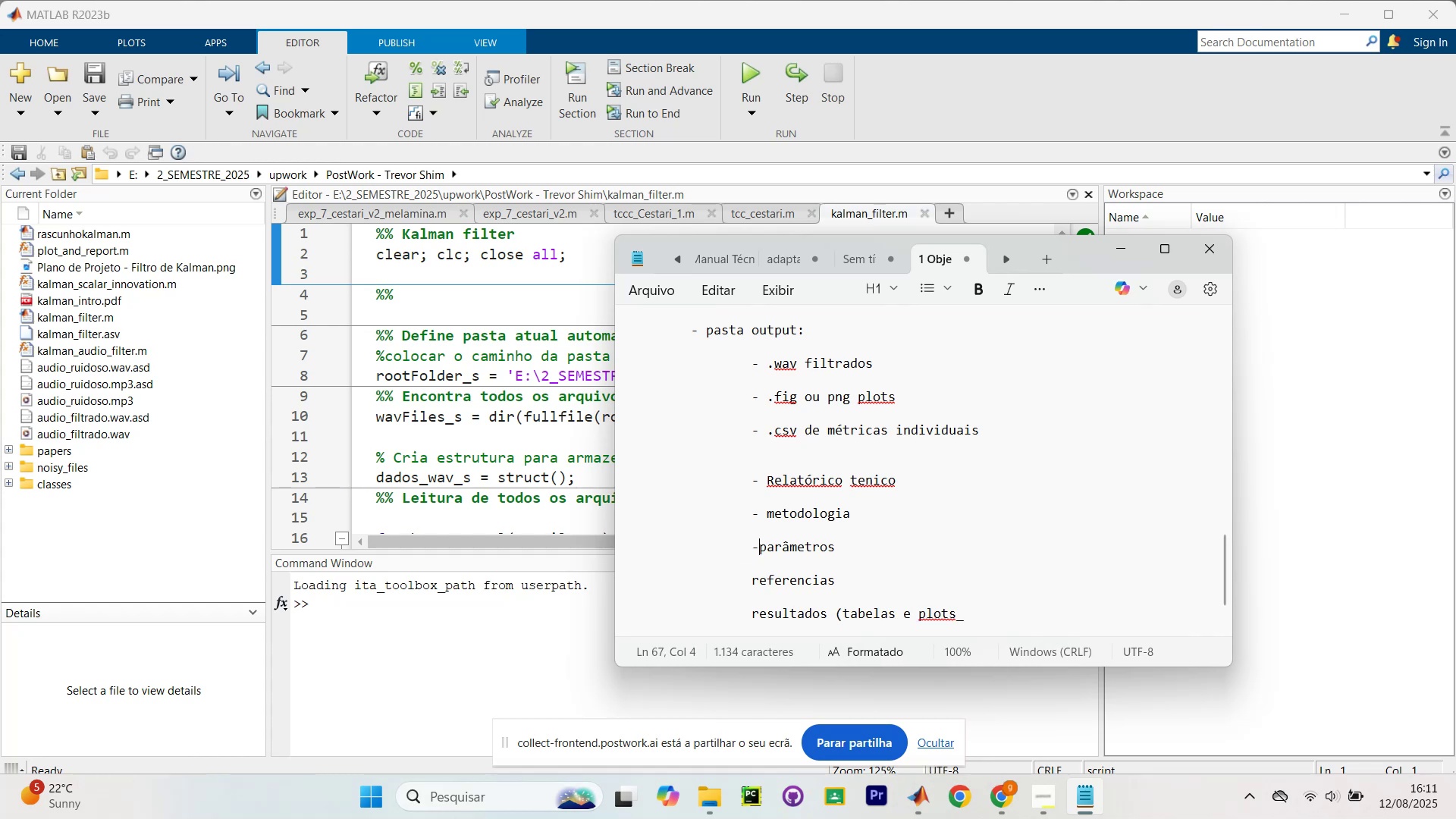 
key(Space)
 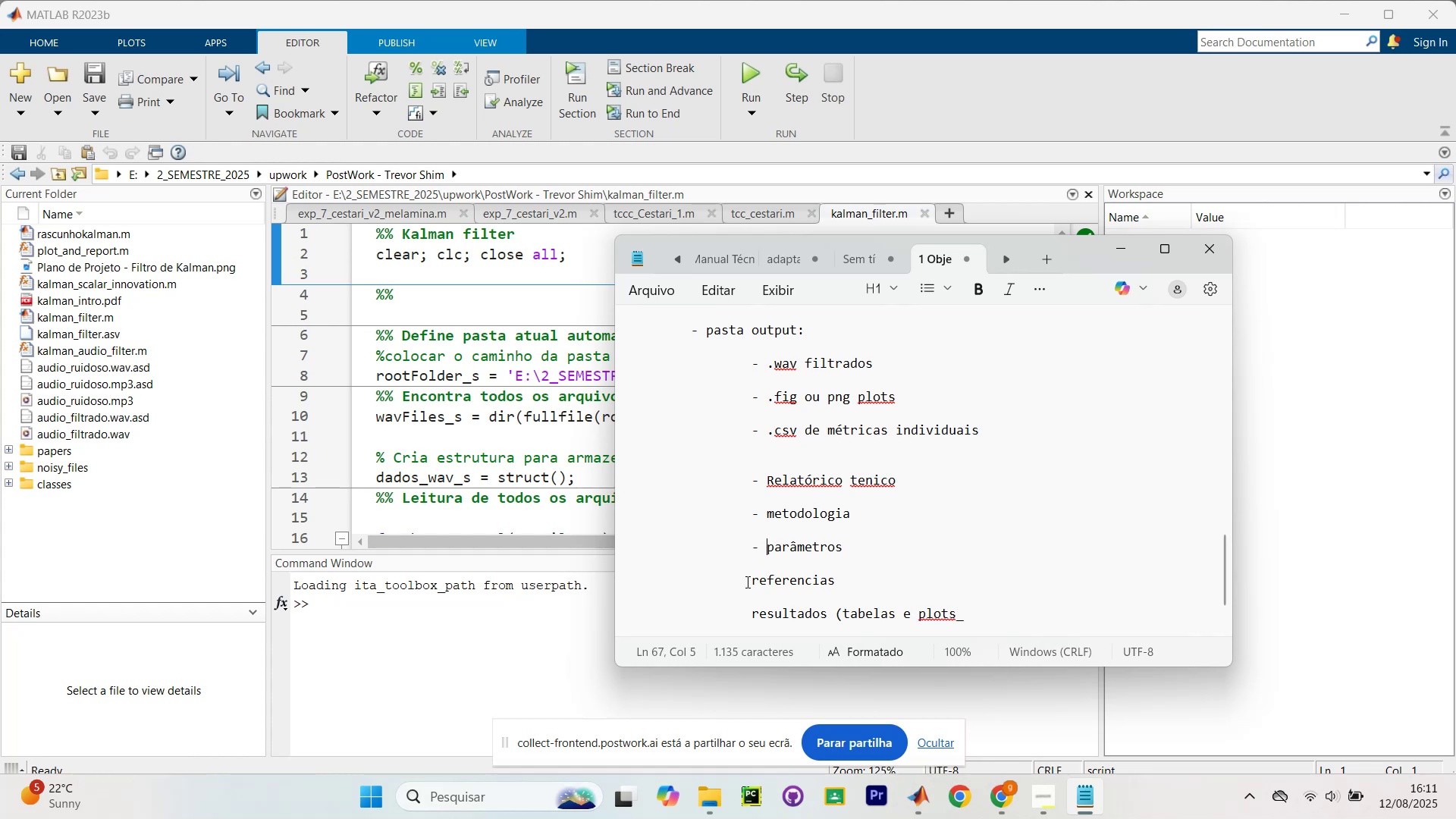 
left_click([748, 588])
 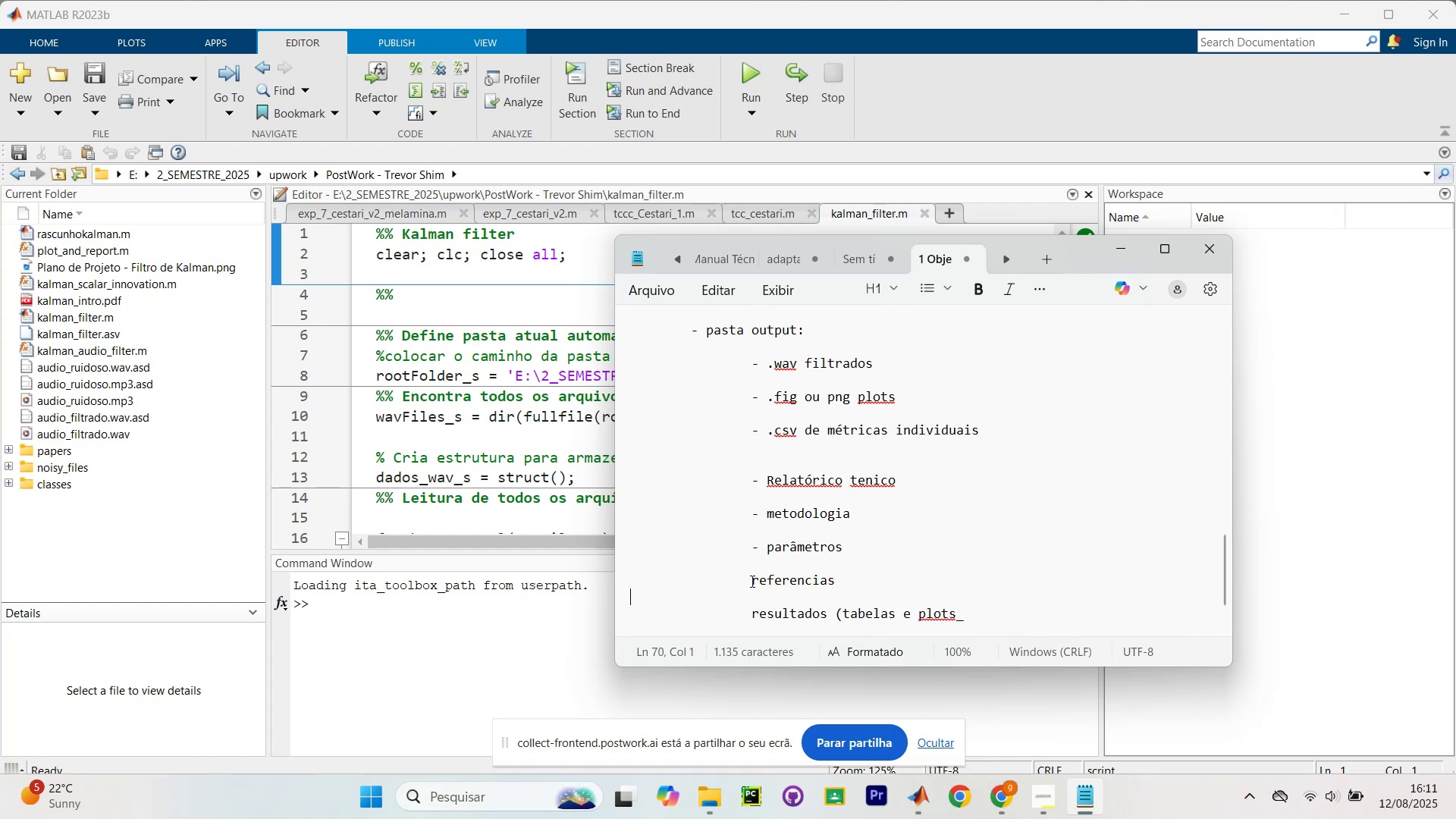 
left_click([751, 581])
 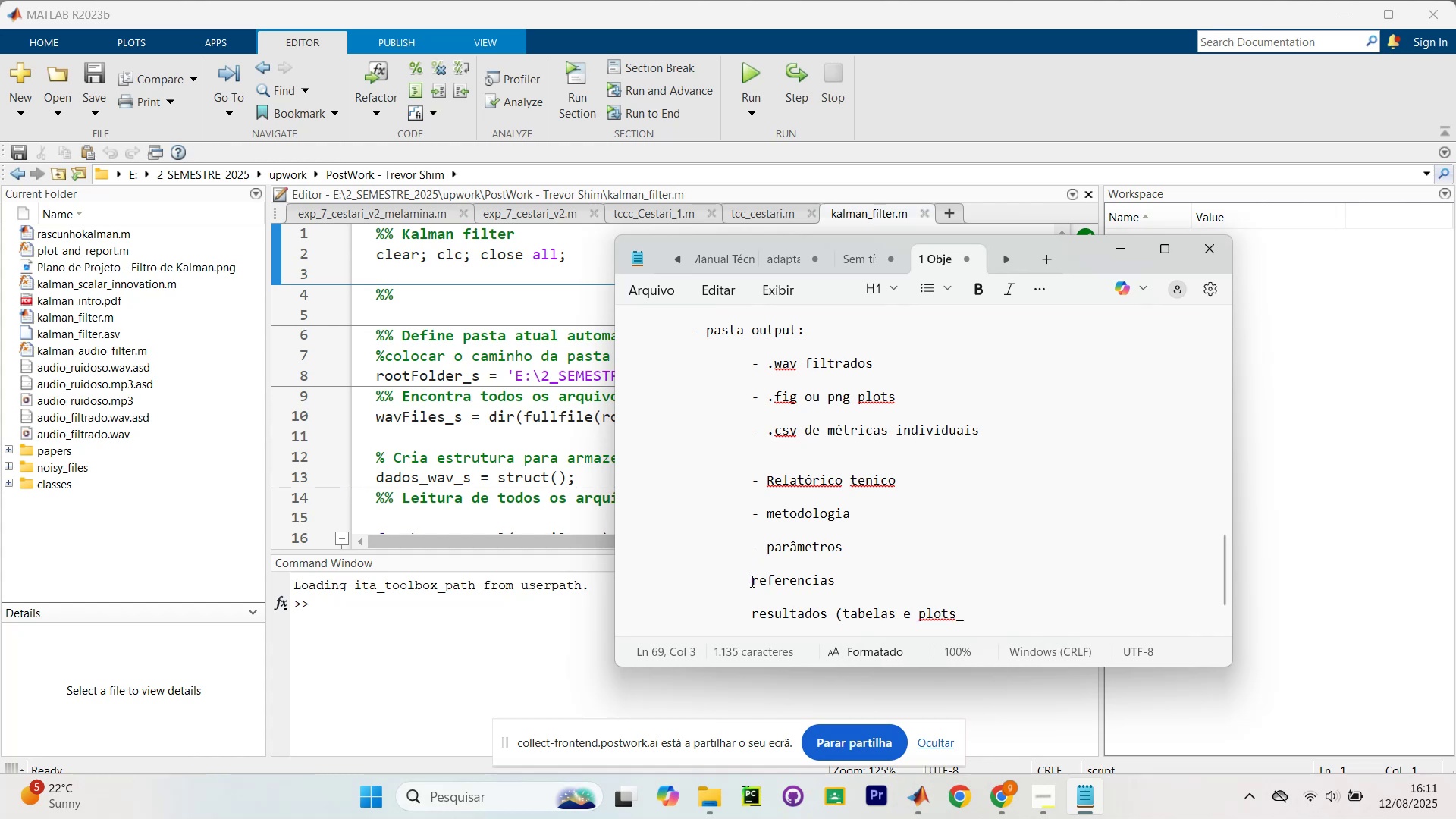 
key(Minus)
 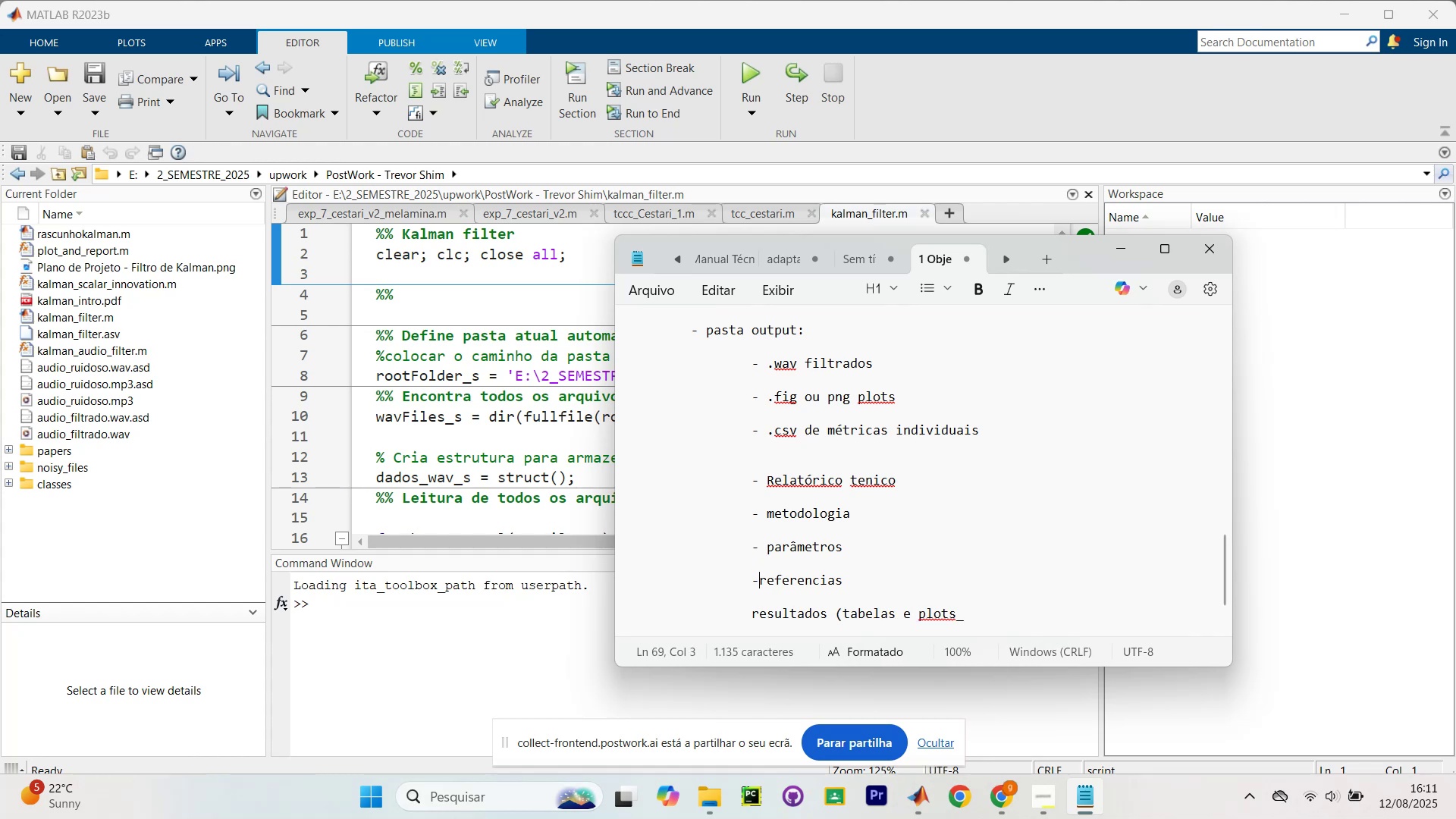 
key(Space)
 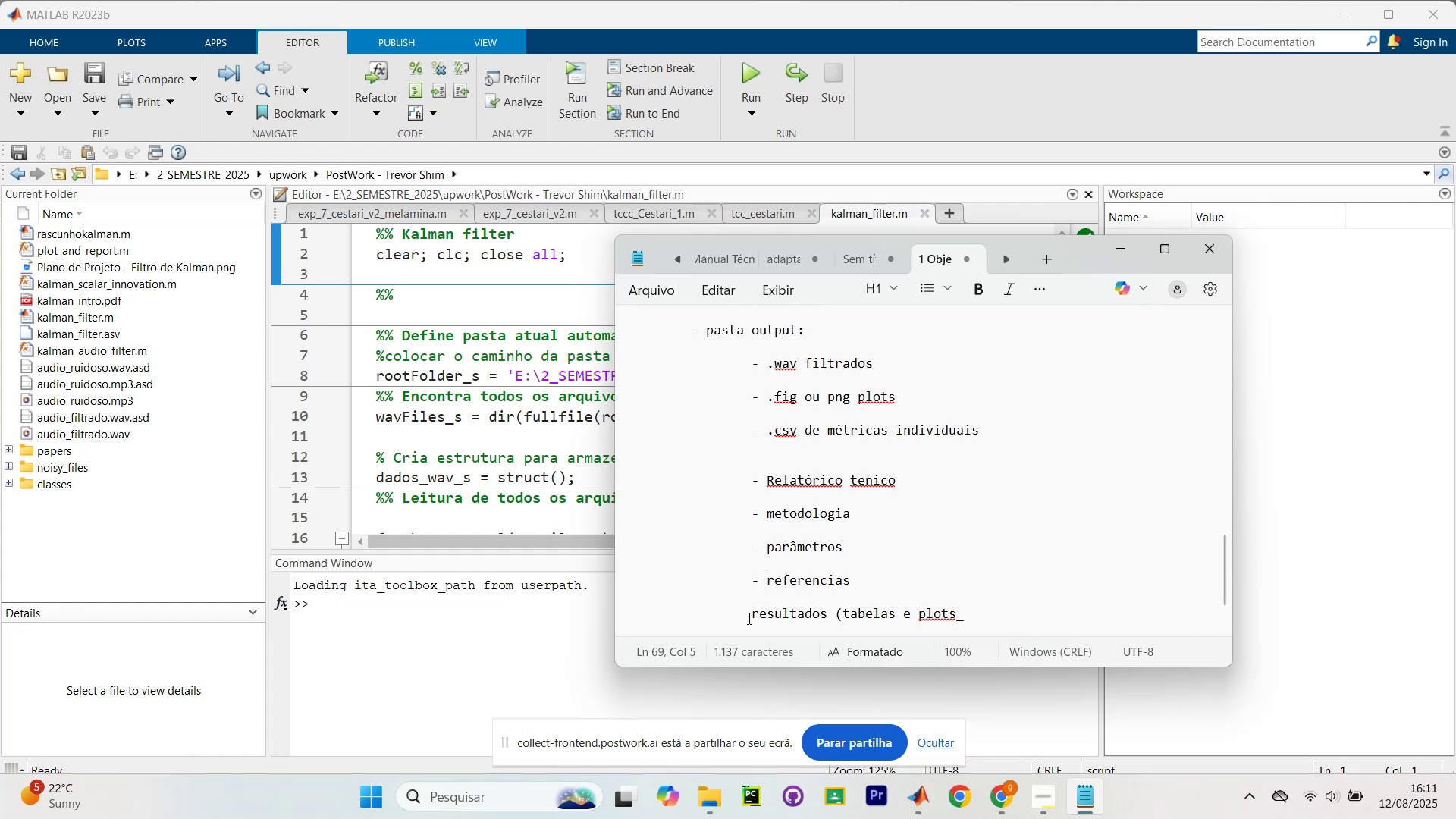 
left_click([748, 619])
 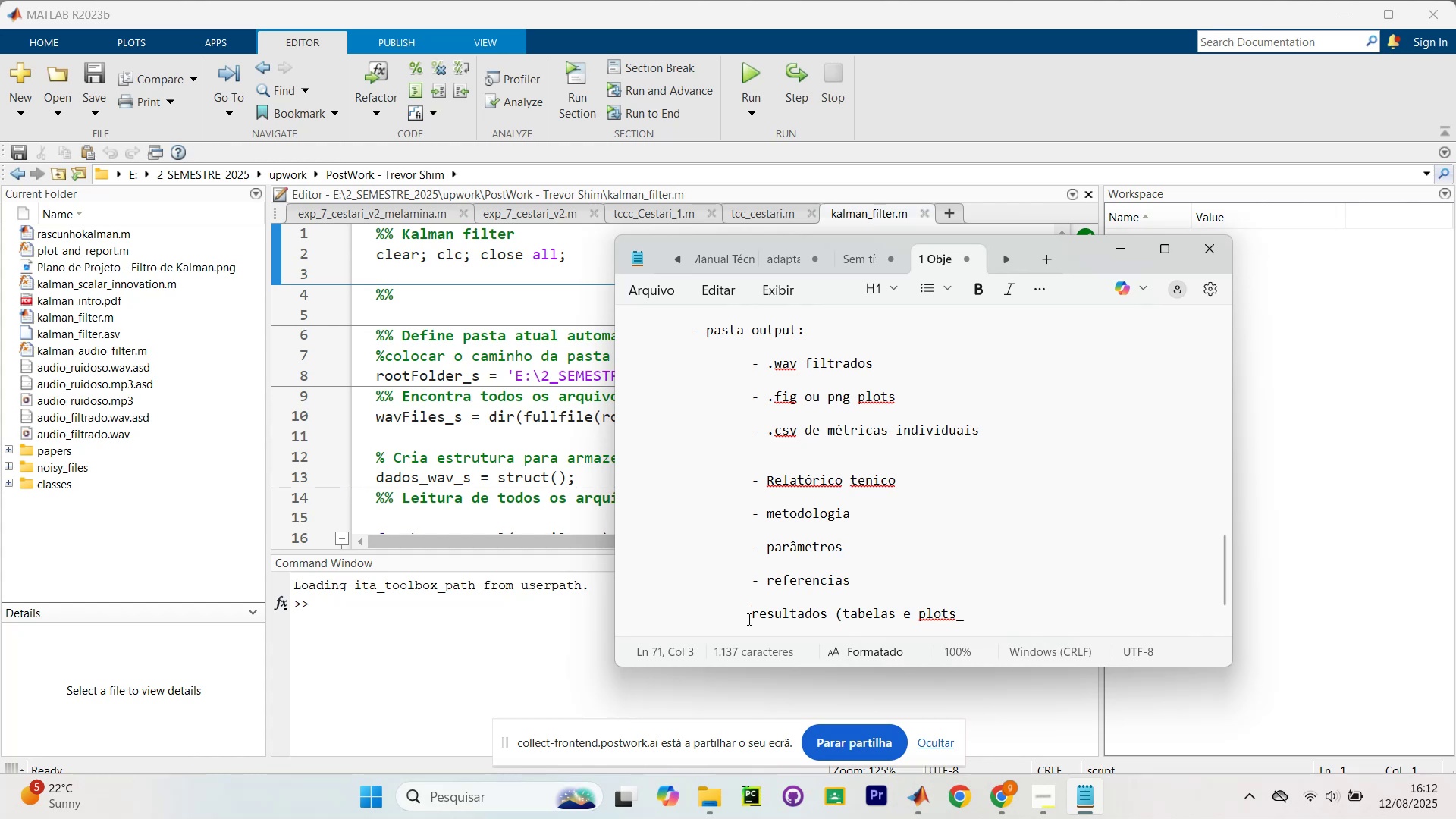 
key(Minus)
 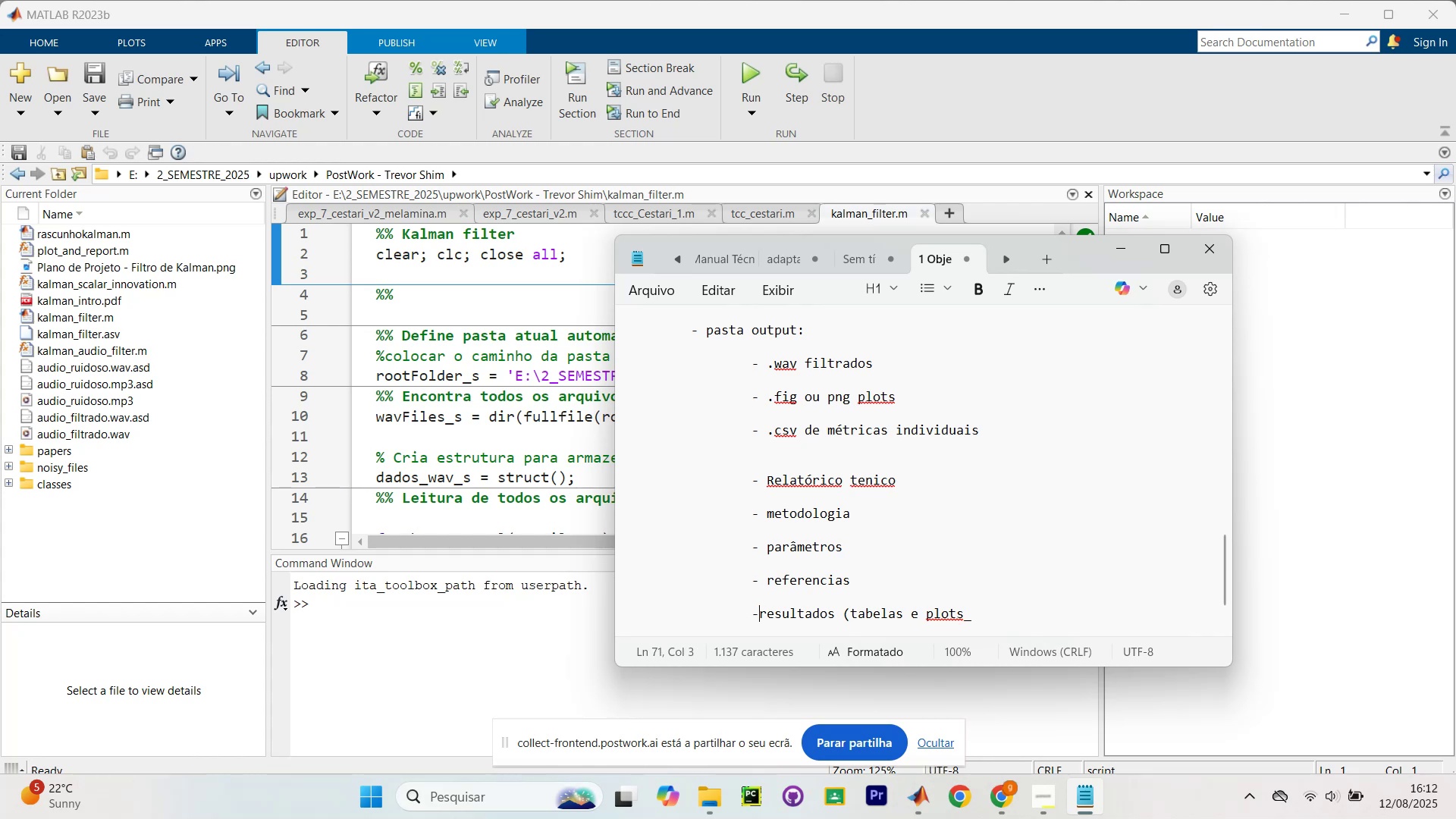 
key(Space)
 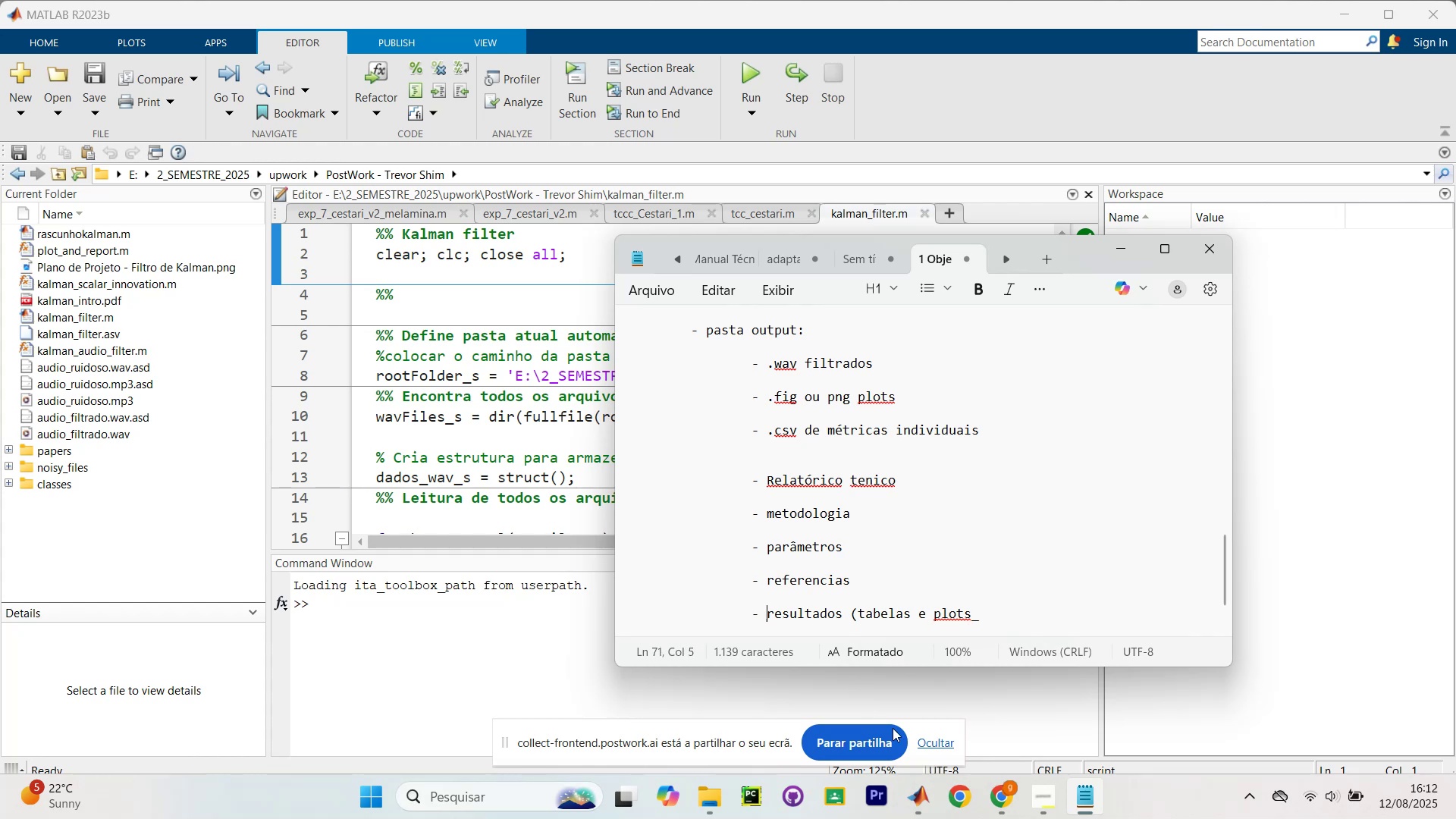 
mouse_move([1059, 774])
 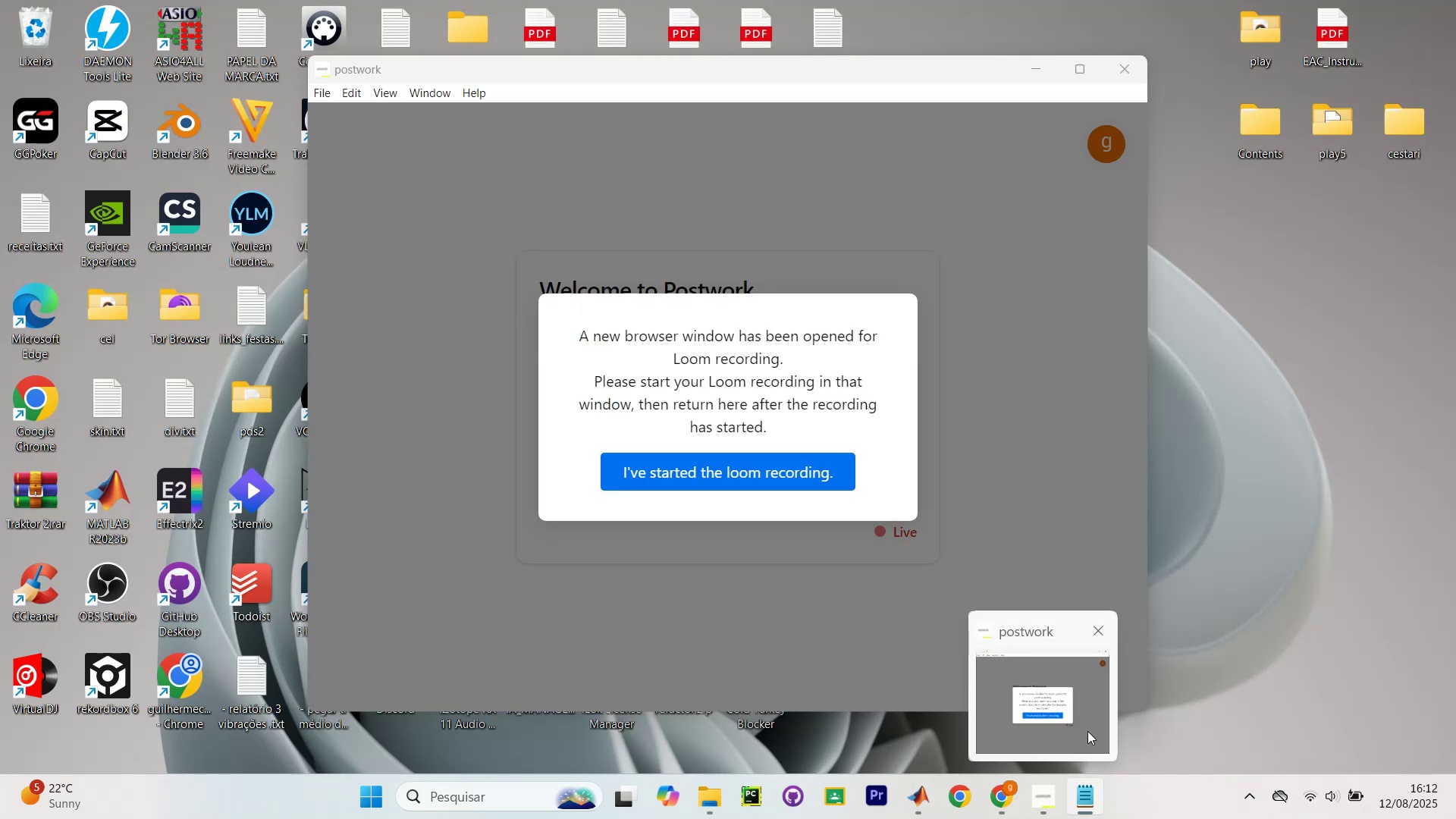 
left_click([1087, 731])
 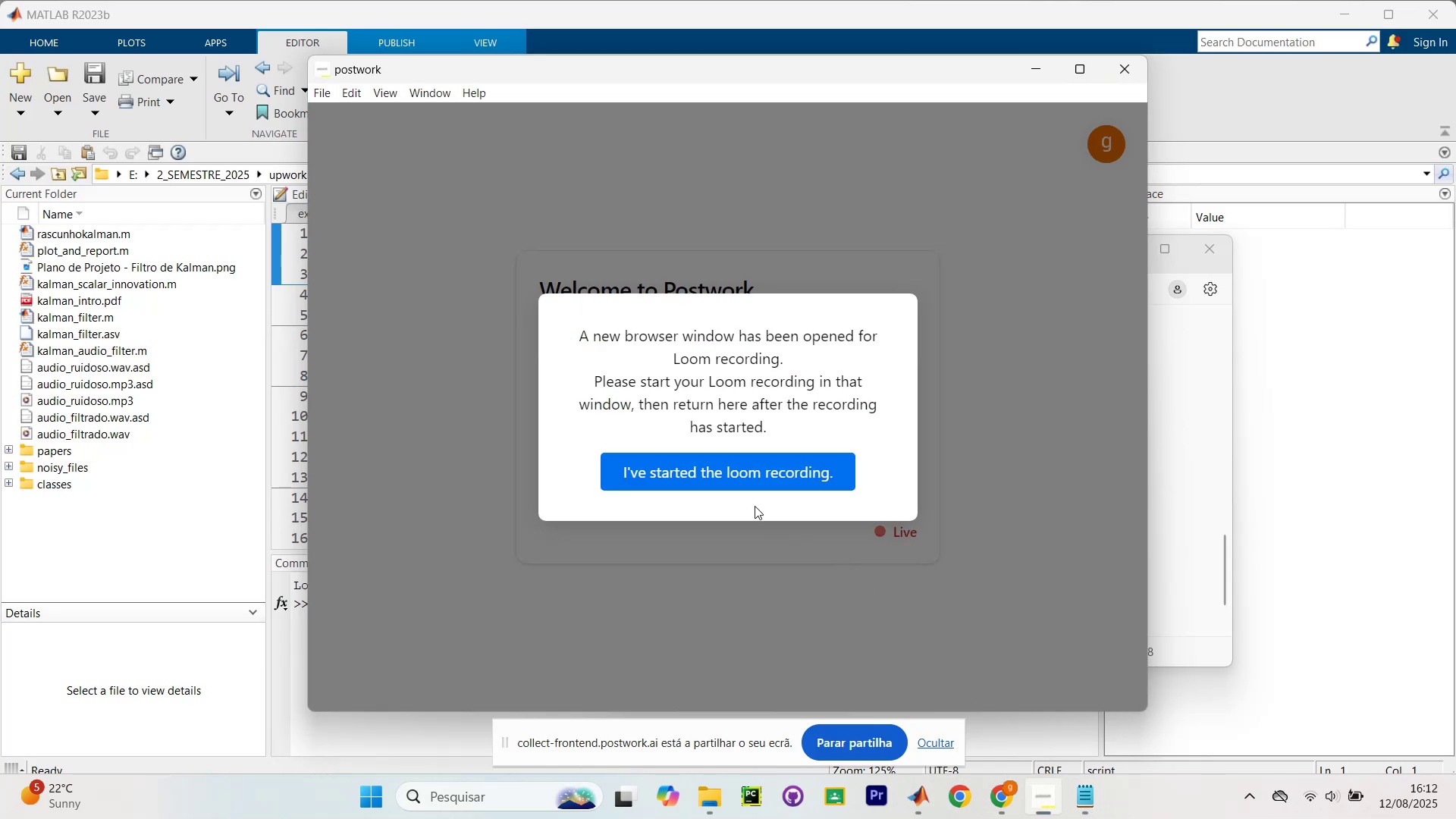 
left_click([714, 484])
 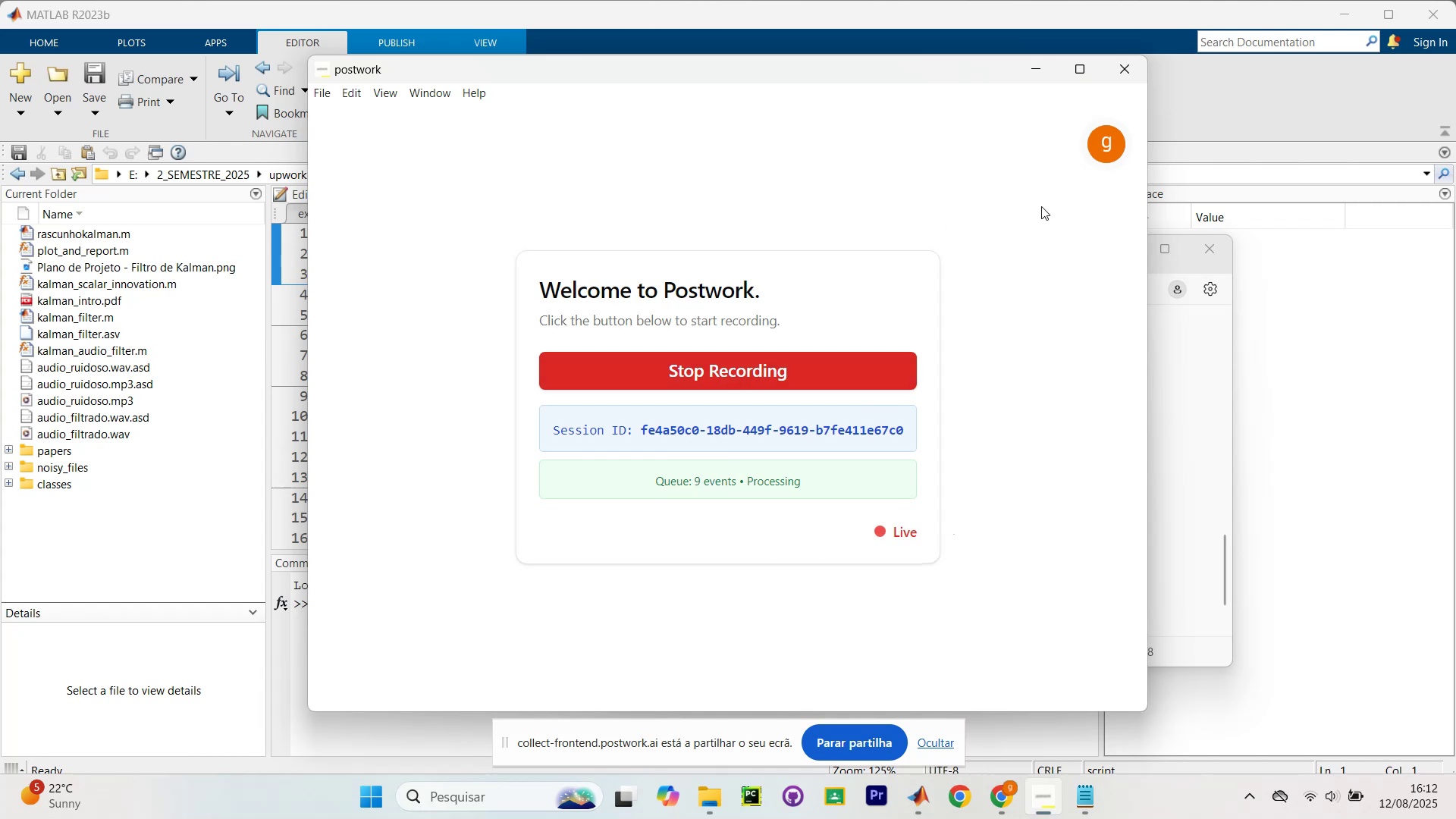 
wait(5.64)
 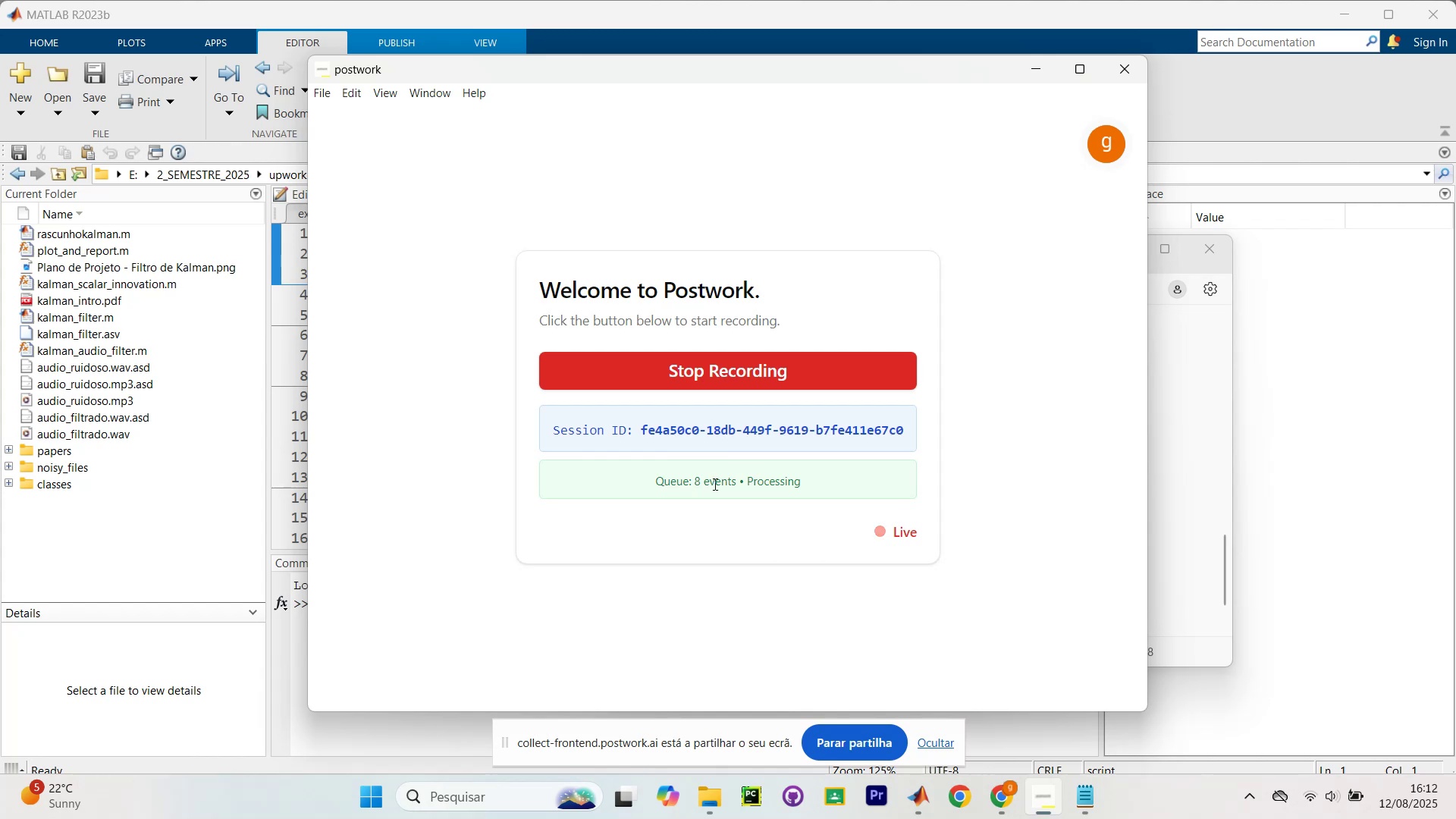 
left_click([1005, 818])
 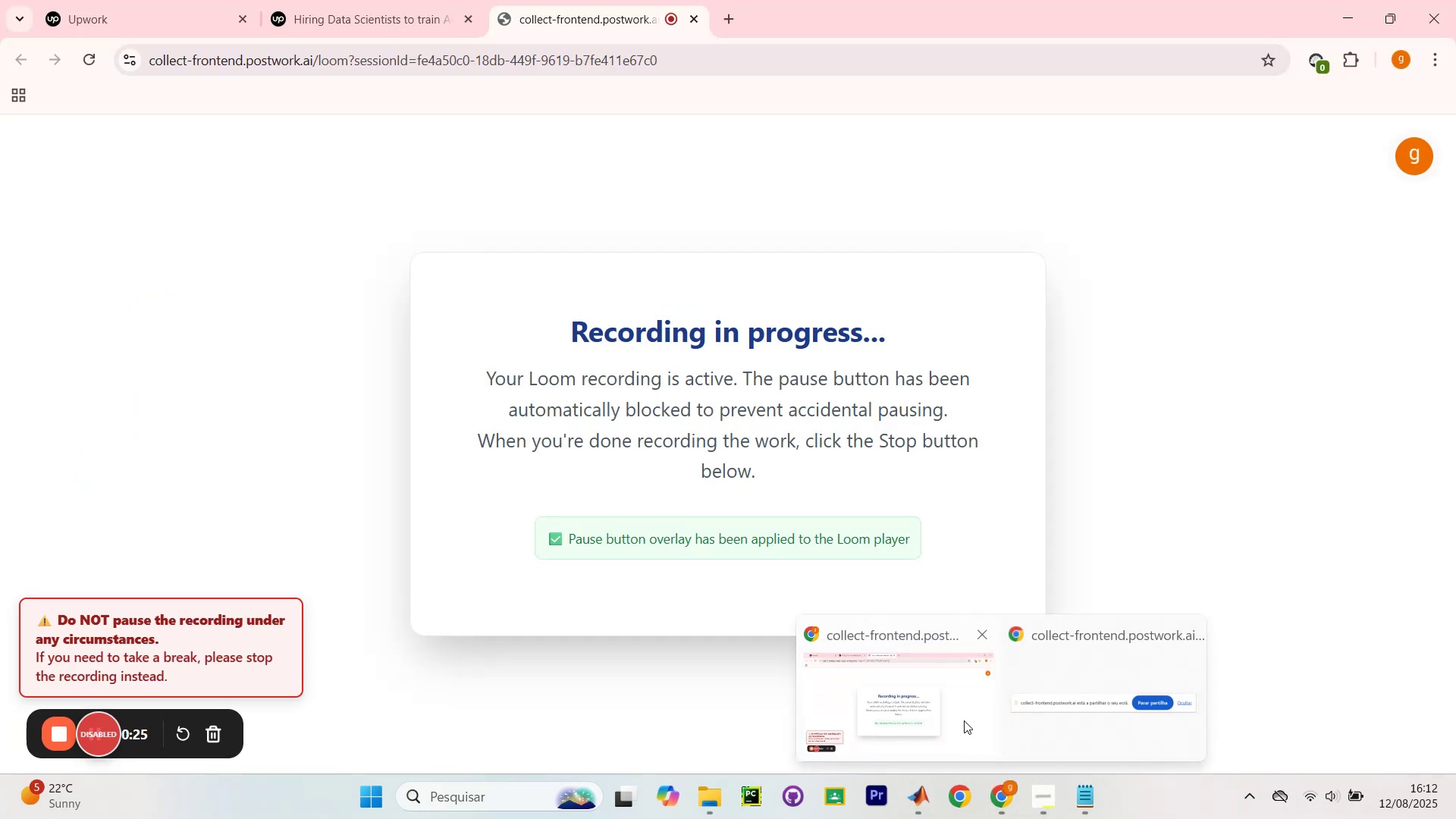 
left_click([964, 720])
 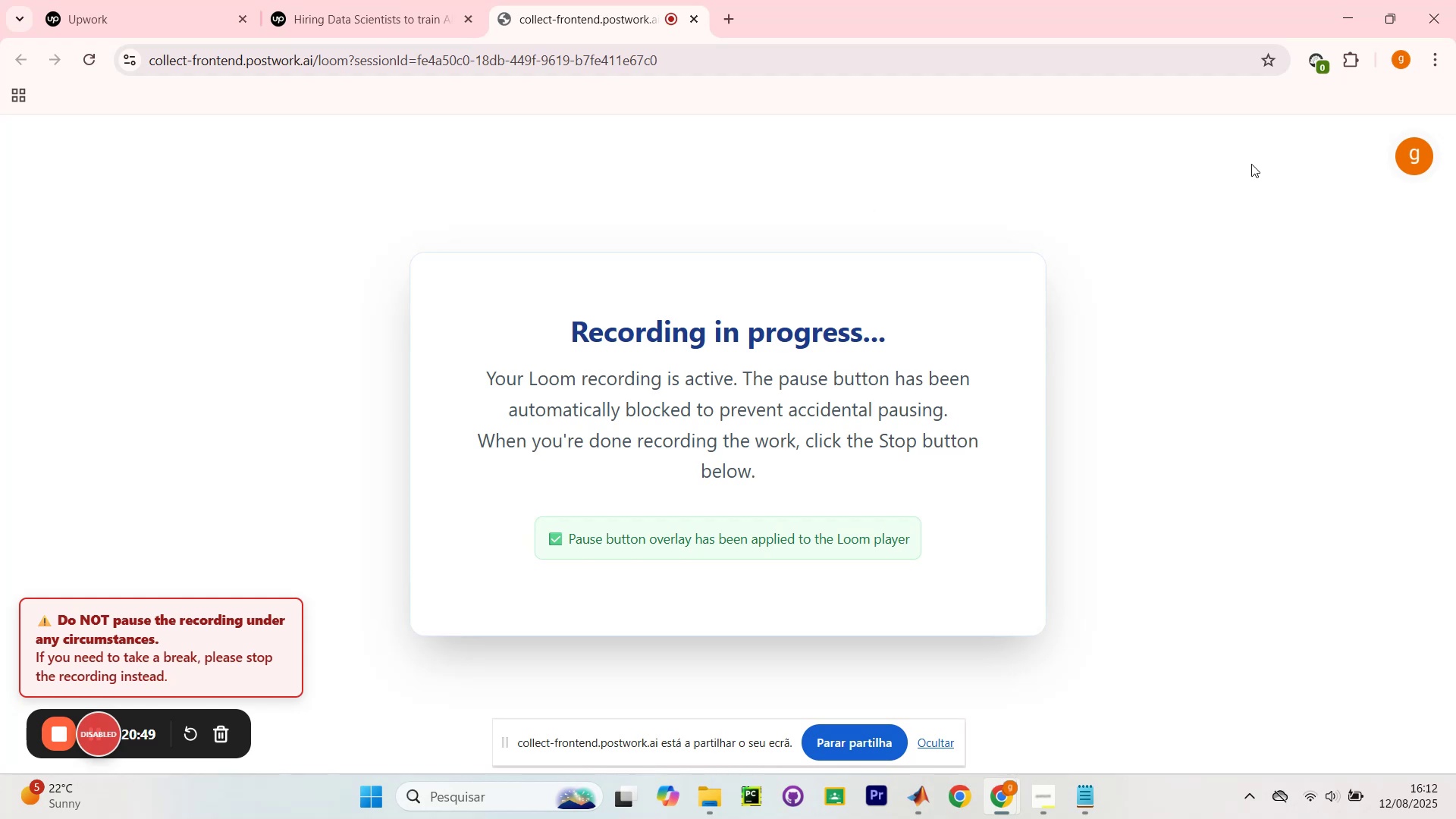 
left_click([1349, 11])
 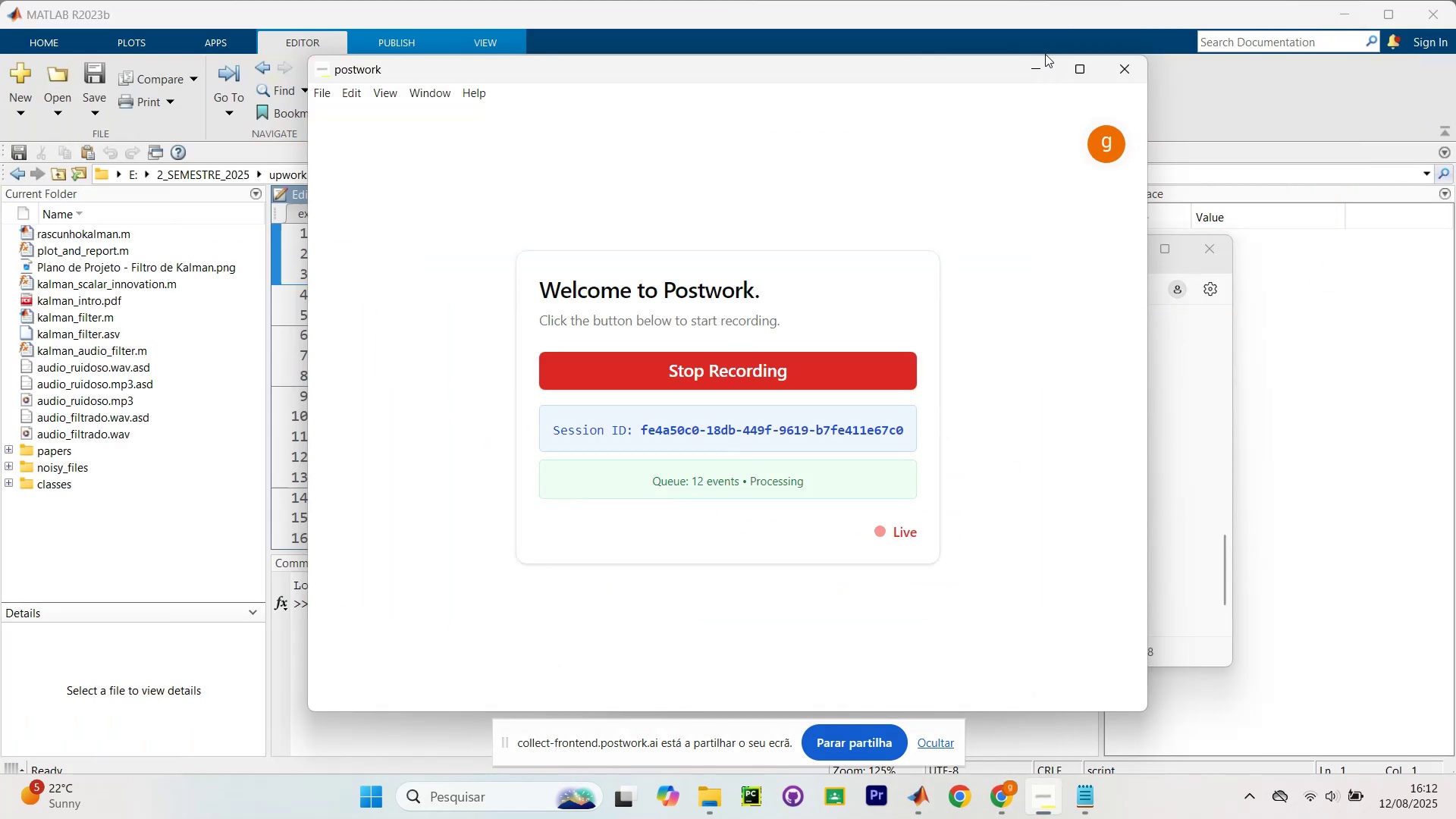 
left_click([1024, 67])
 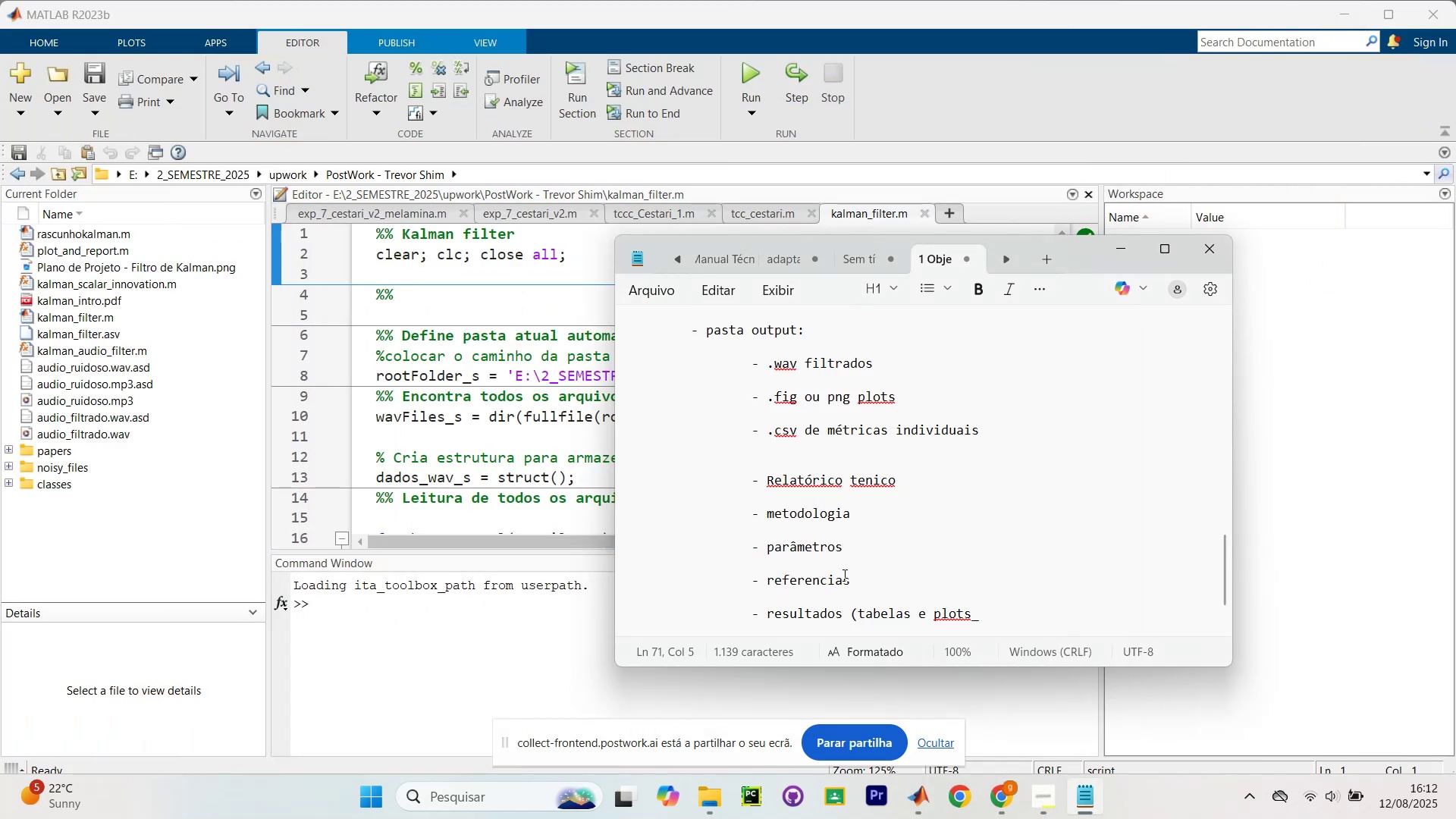 
scroll: coordinate [947, 553], scroll_direction: down, amount: 18.0
 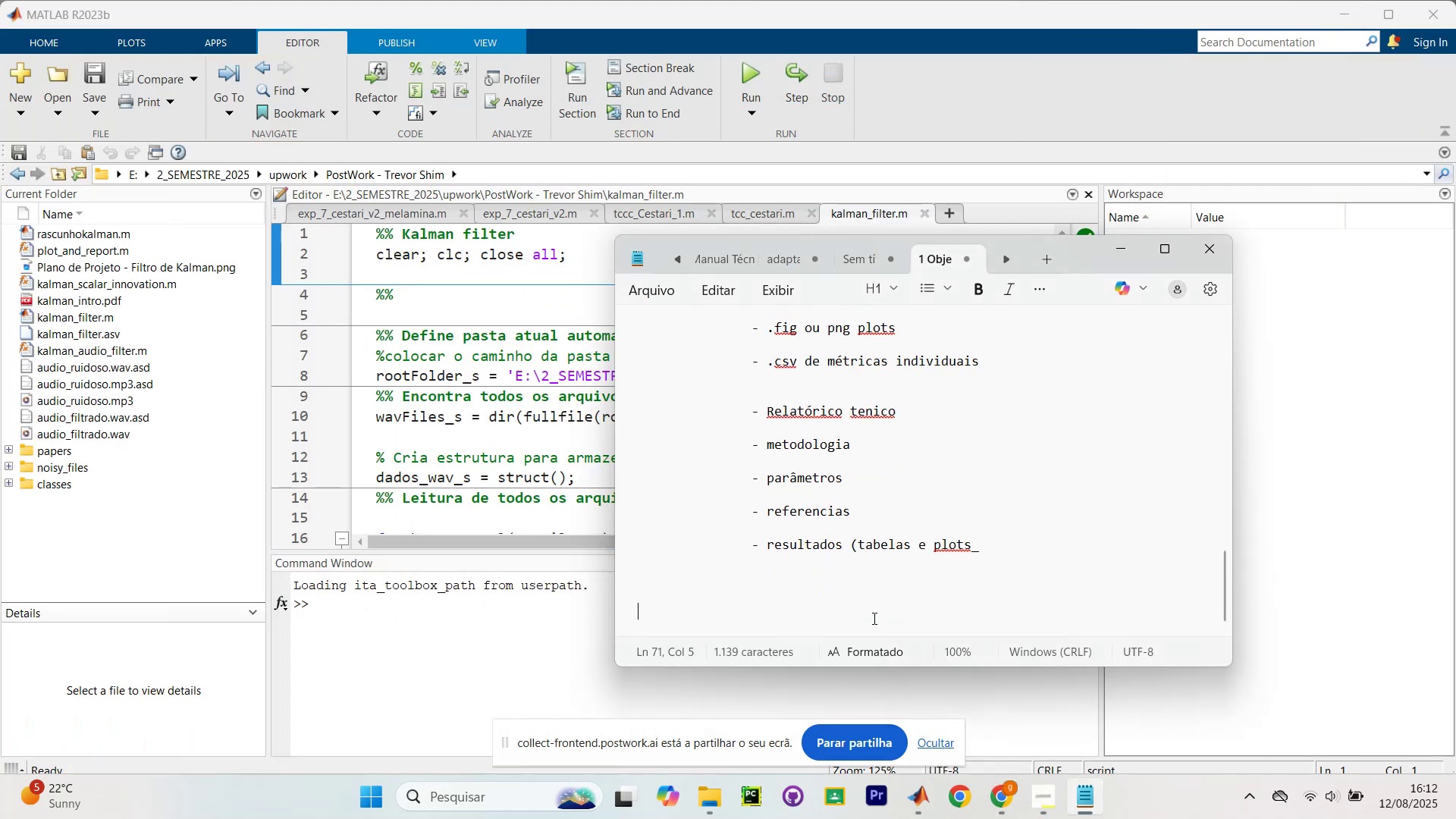 
left_click([873, 618])
 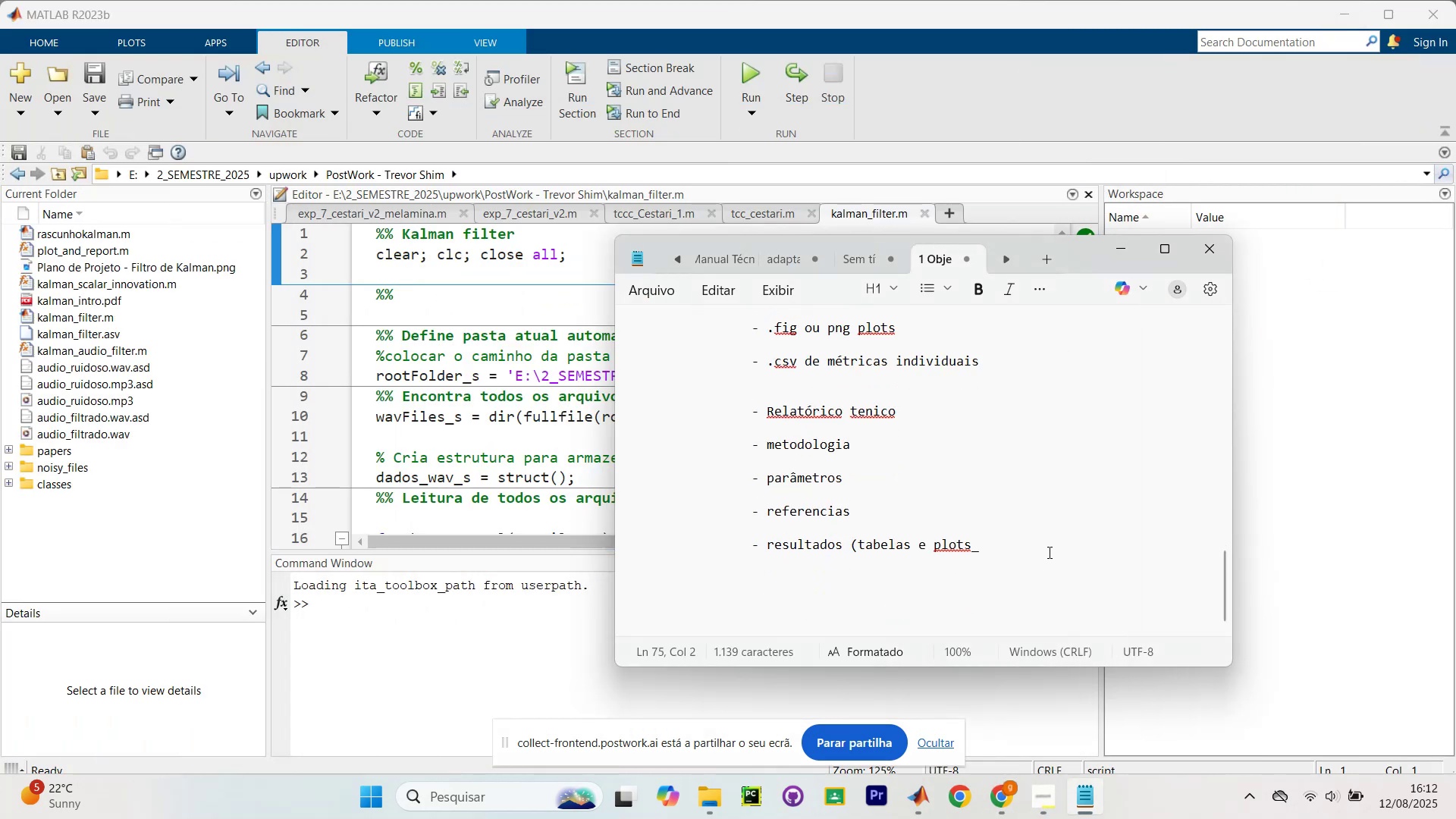 
left_click([1048, 552])
 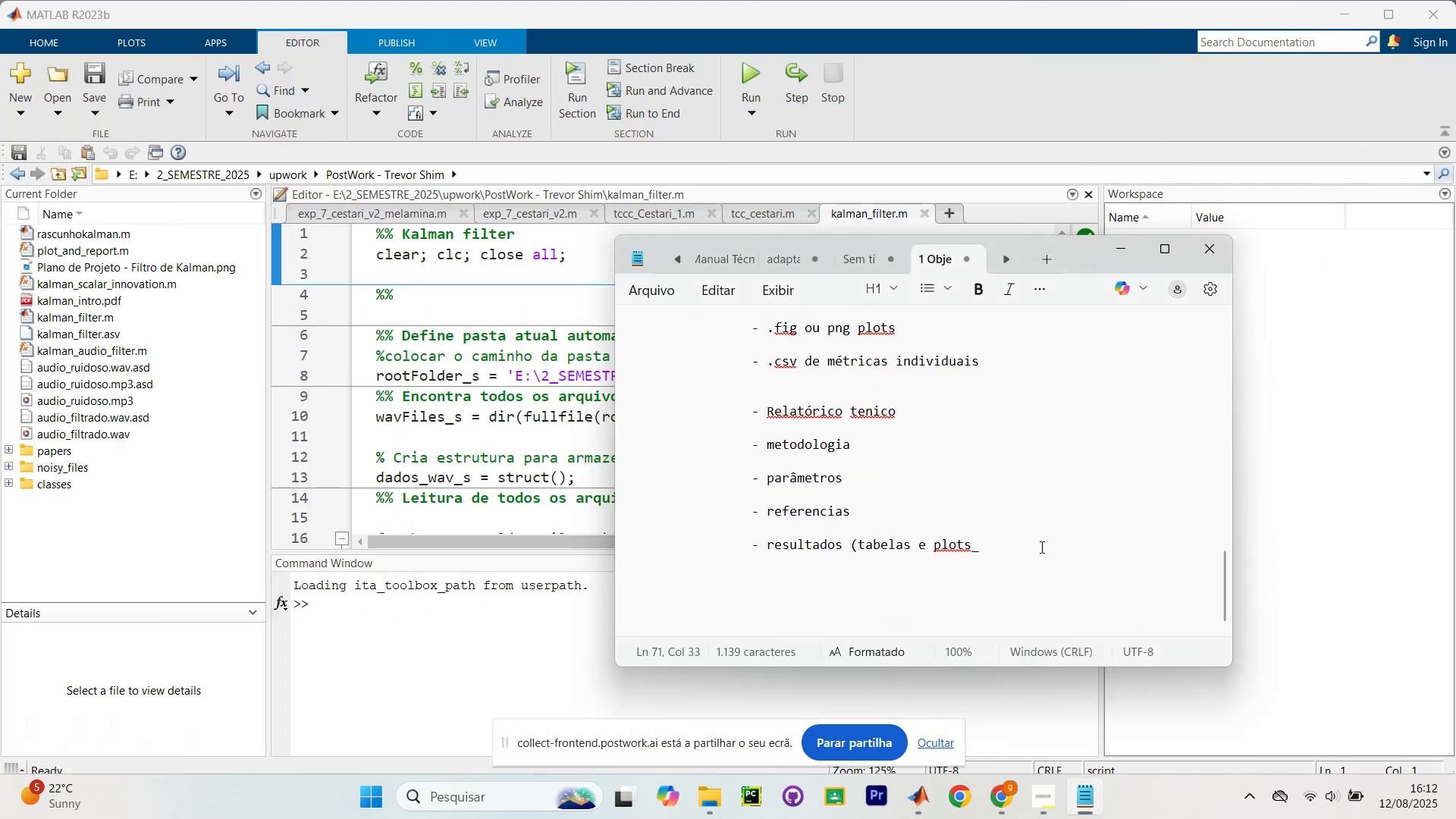 
key(Backspace)
 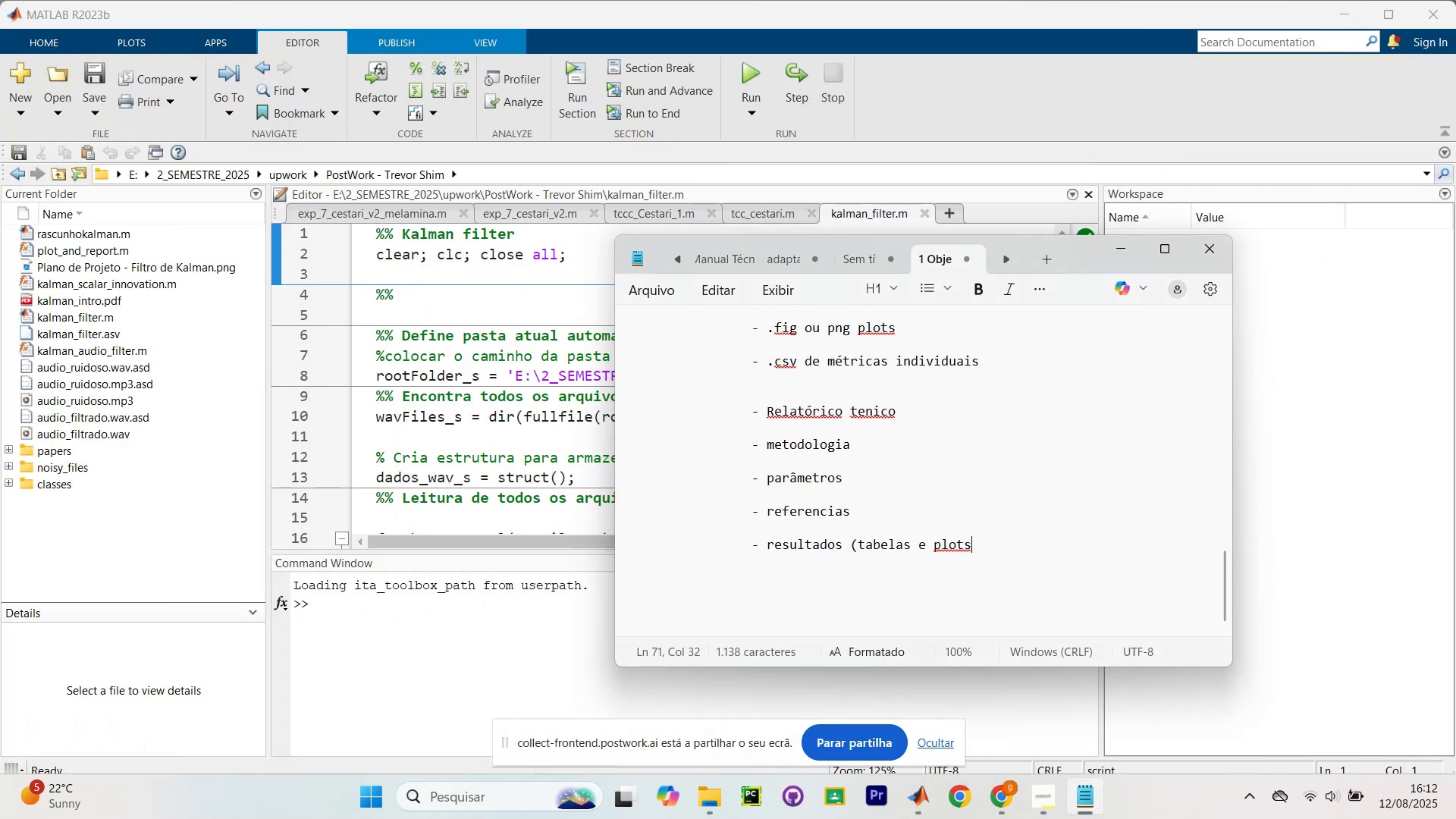 
key(Shift+0)
 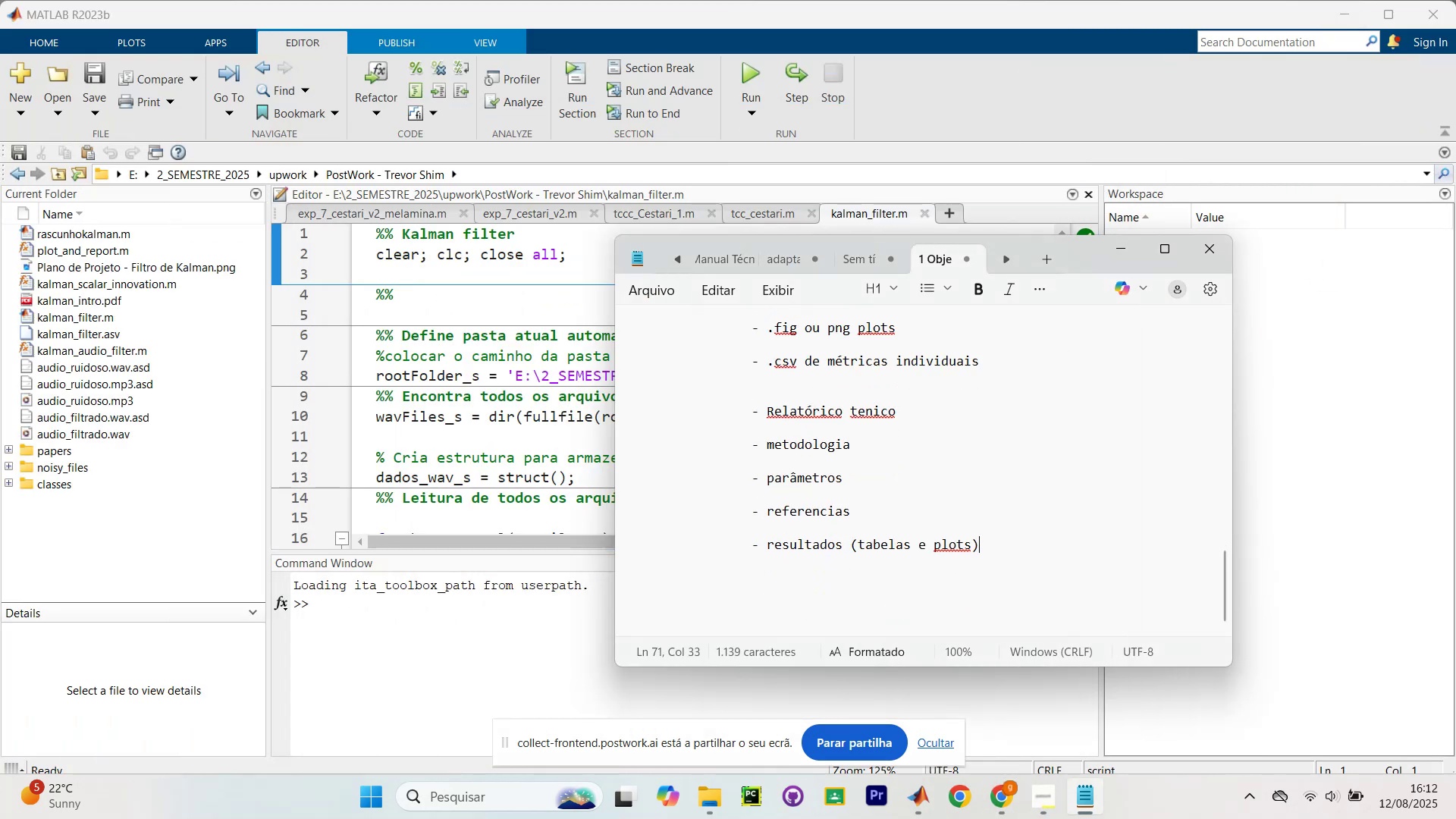 
key(Enter)
 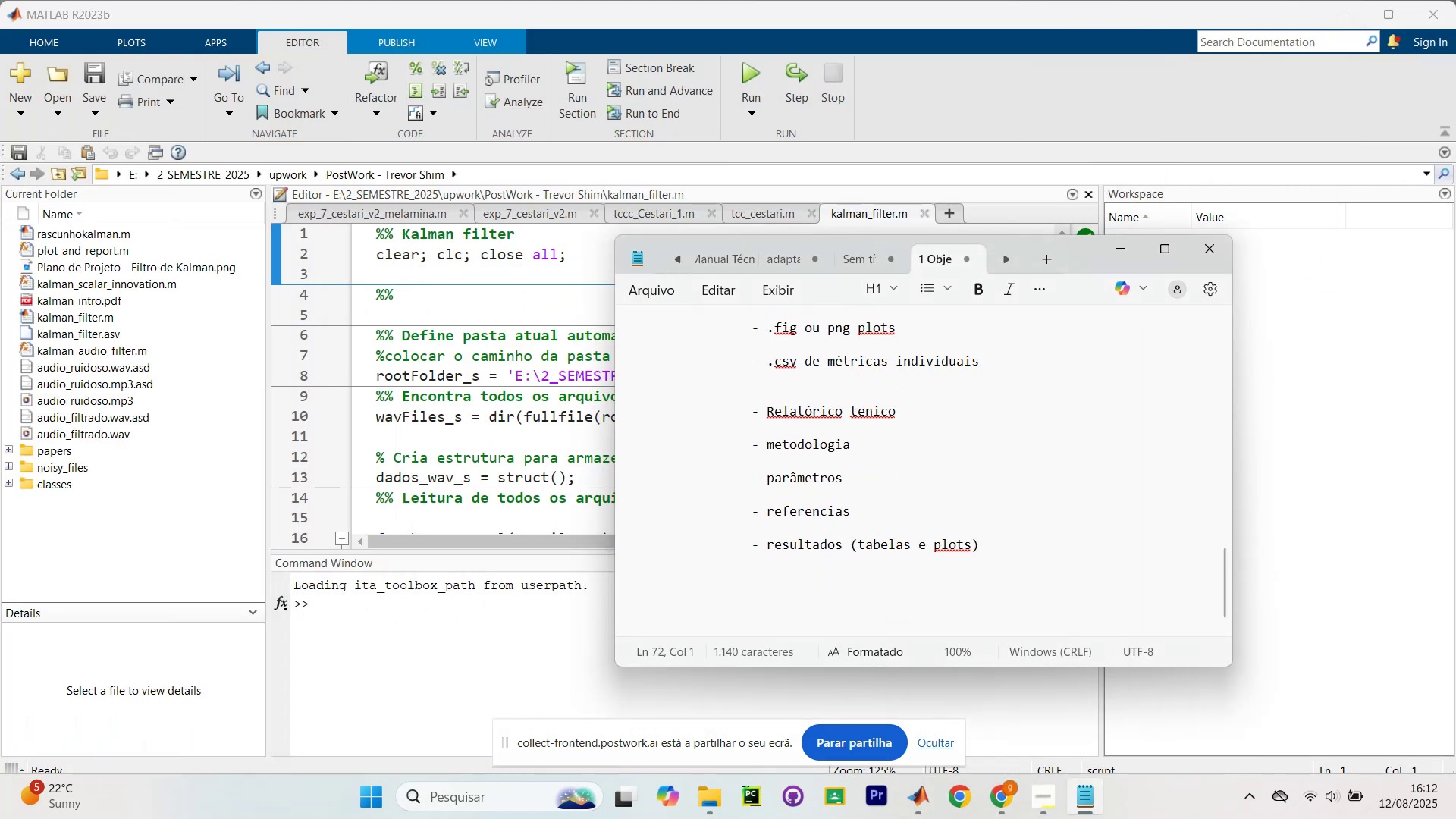 
key(Enter)
 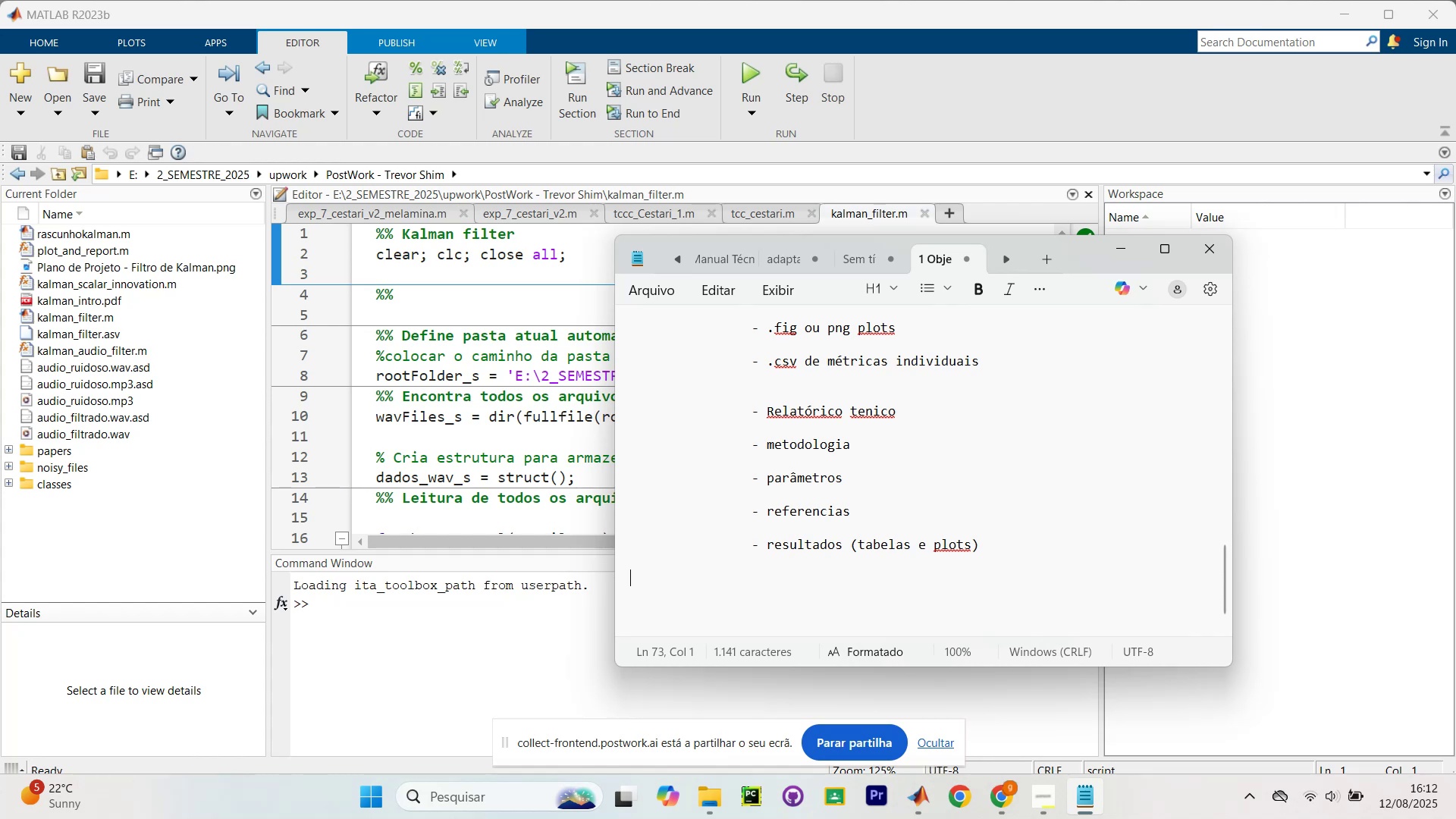 
wait(16.51)
 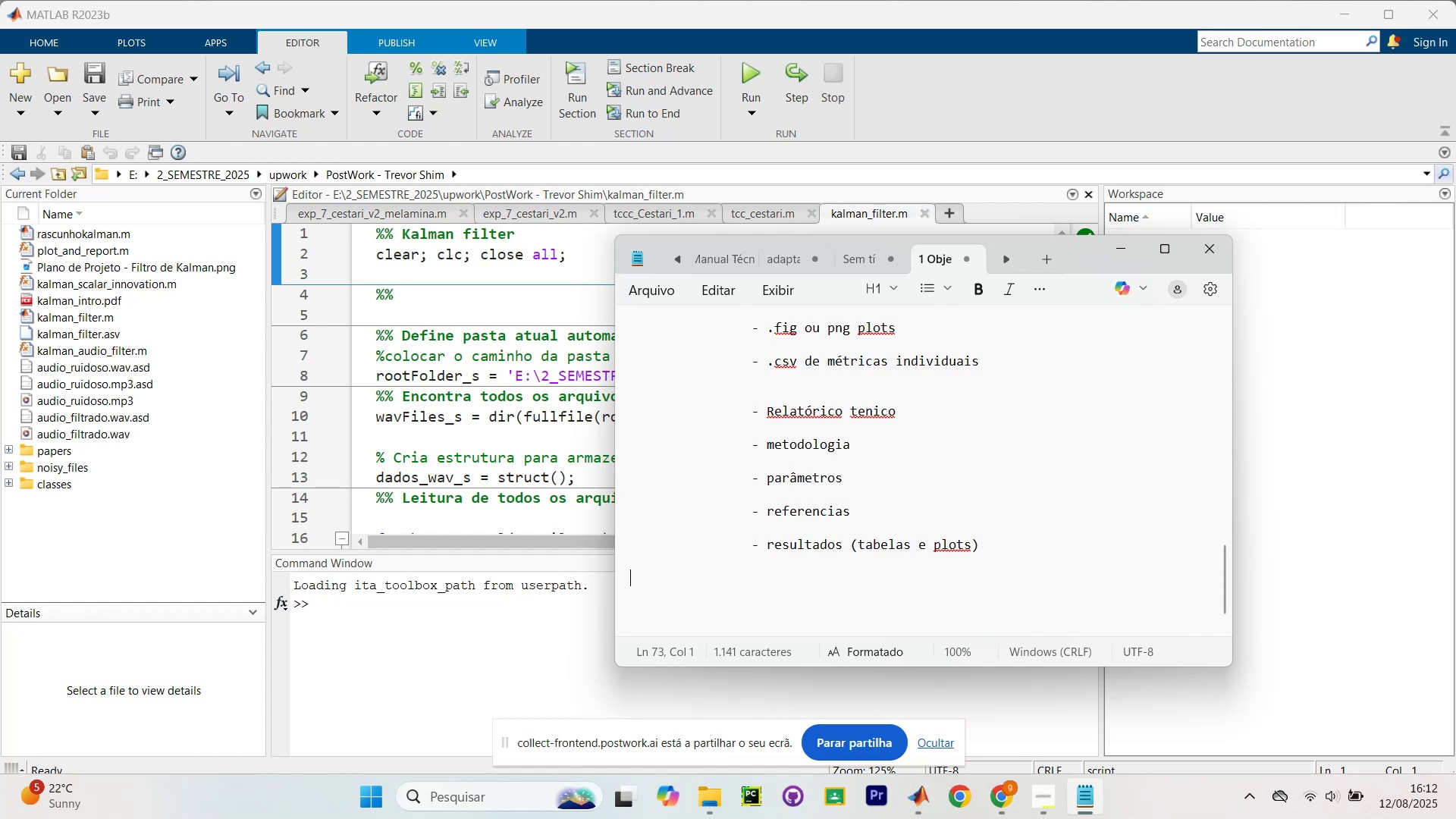 
key(Enter)
 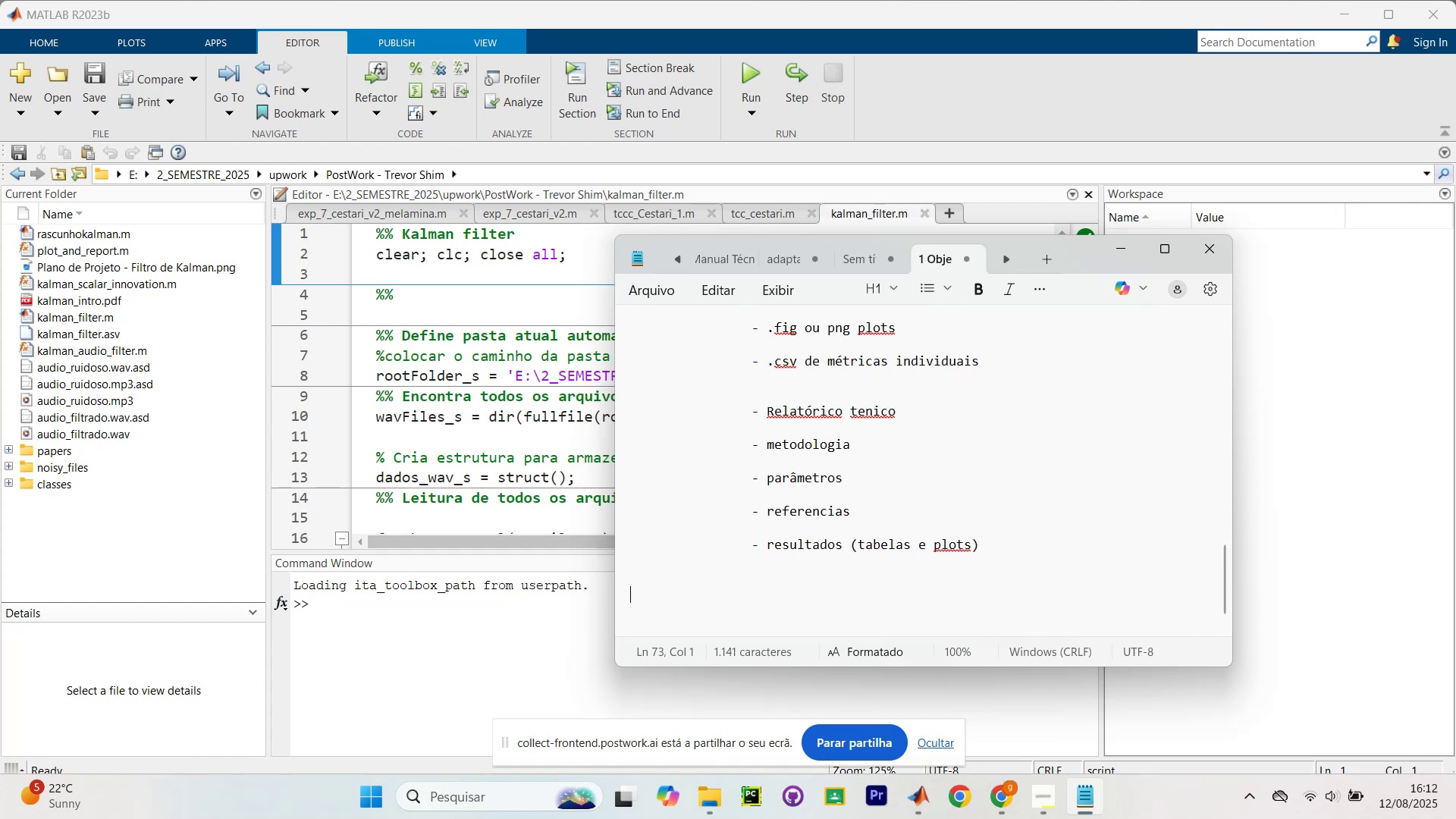 
key(Enter)
 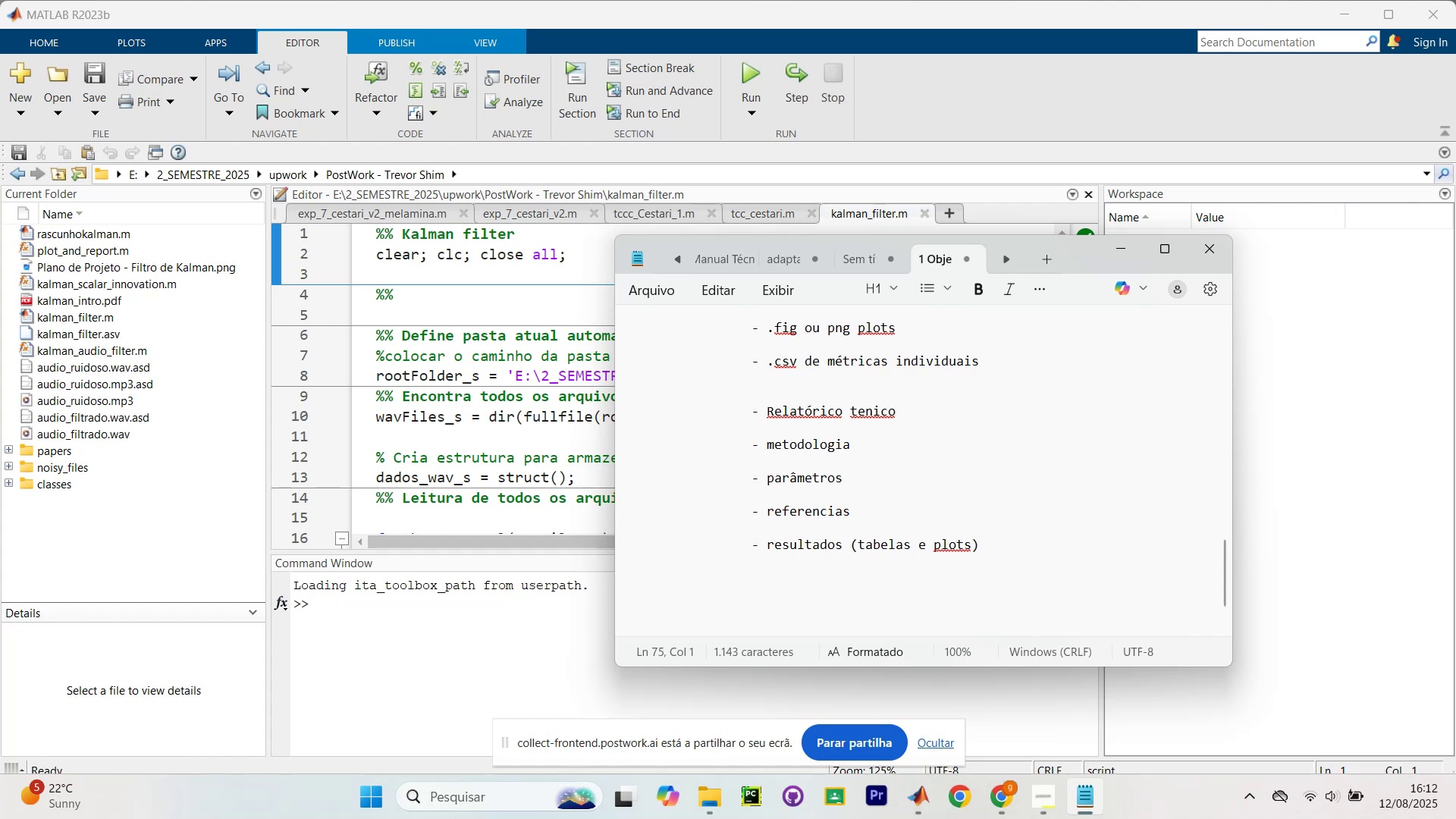 
type(check lis)
key(Backspace)
key(Backspace)
key(Backspace)
key(Backspace)
key(Backspace)
key(Backspace)
key(Backspace)
key(Backspace)
key(Backspace)
 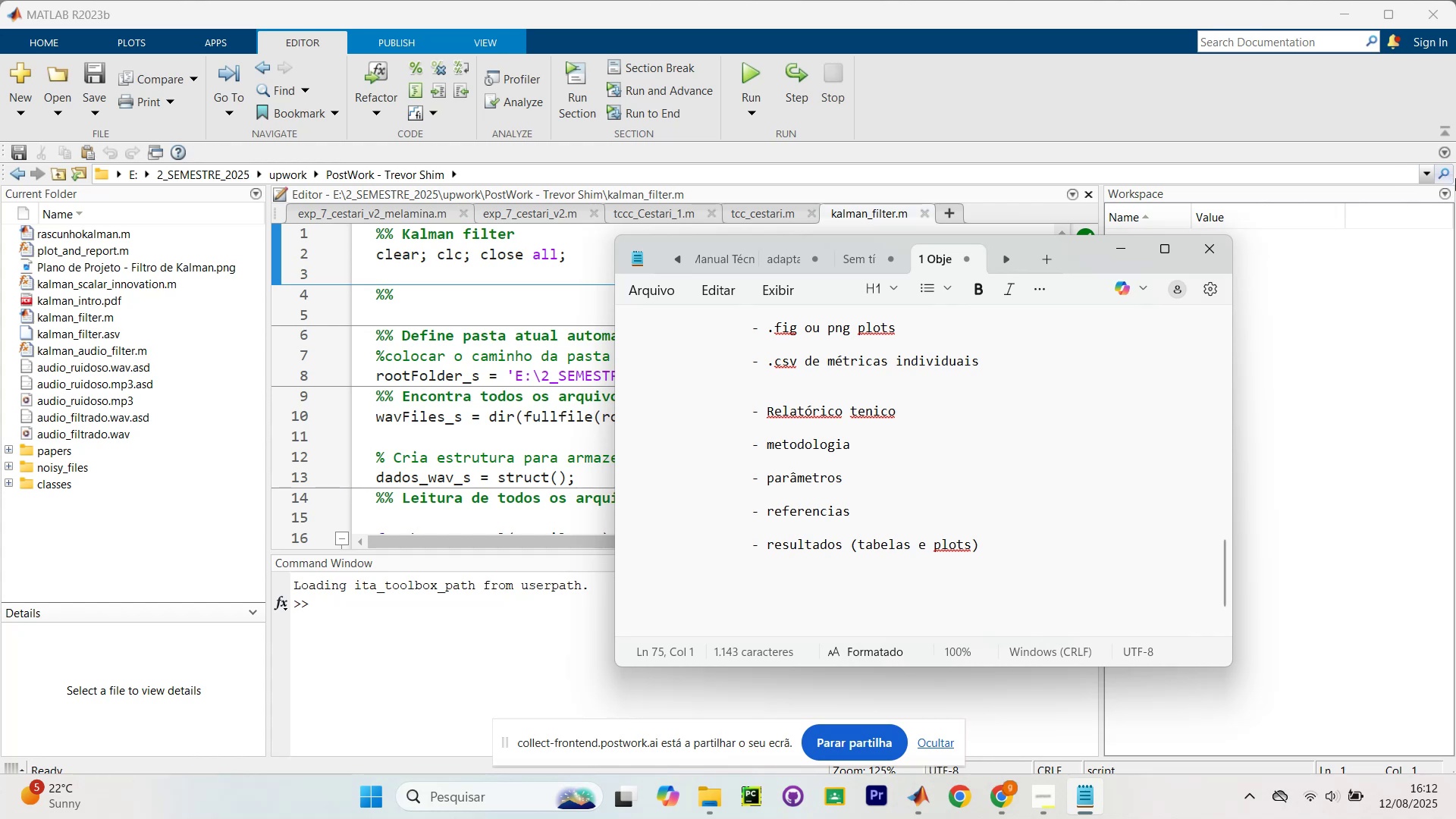 
scroll: coordinate [886, 699], scroll_direction: up, amount: 44.0
 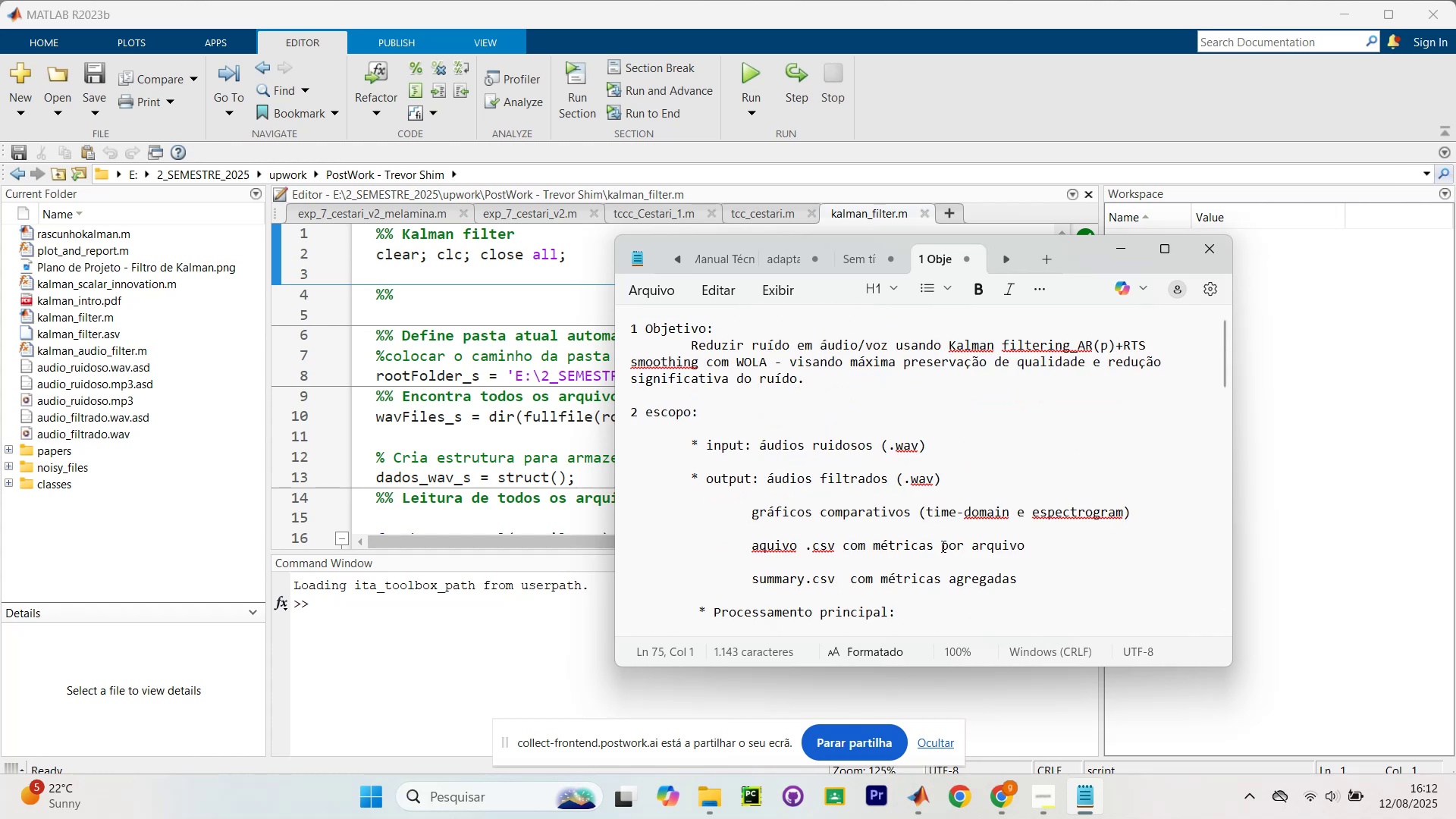 
scroll: coordinate [962, 519], scroll_direction: down, amount: 22.0
 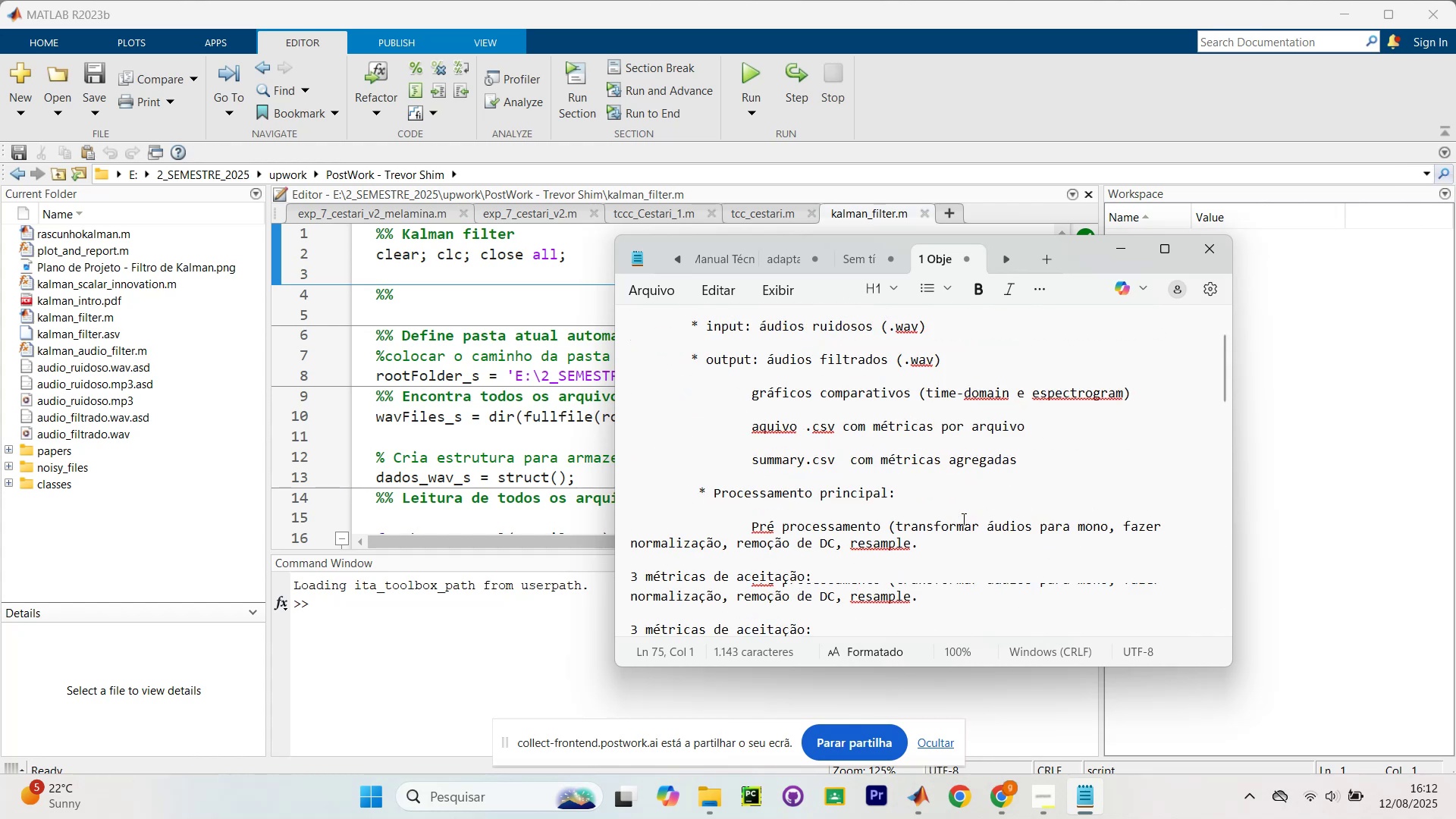 
key(Control+A)
 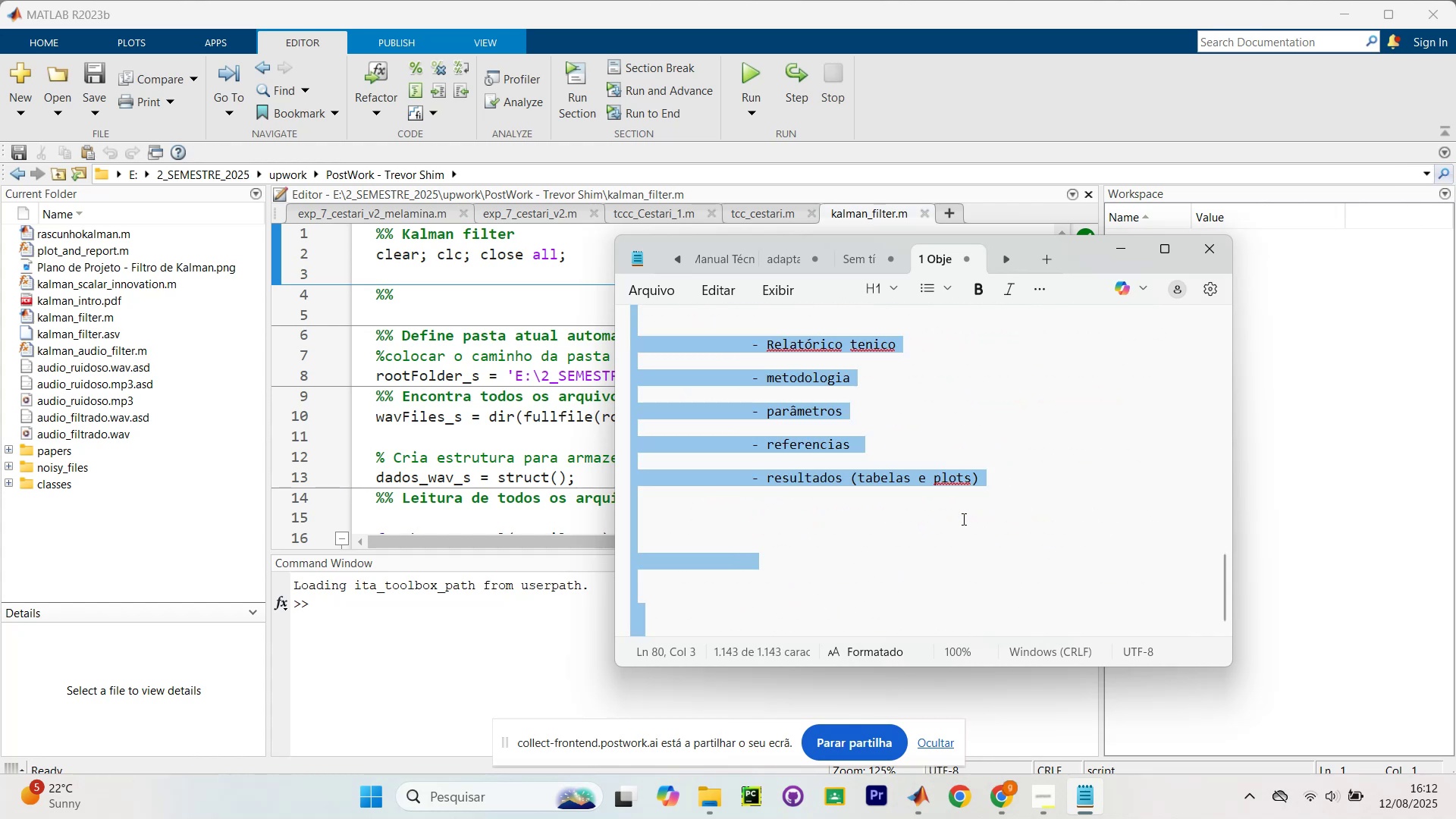 
key(Control+C)
 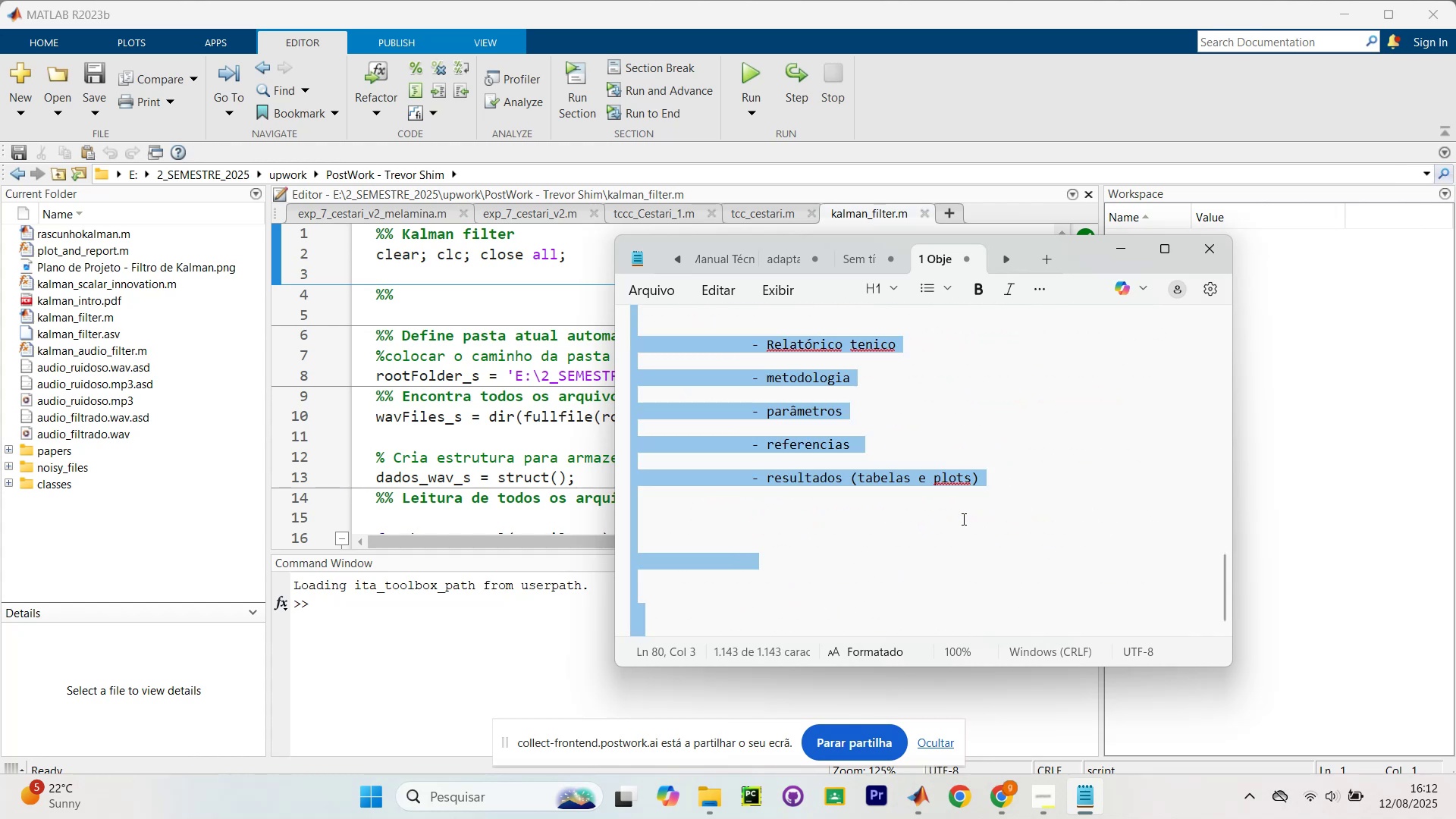 
scroll: coordinate [927, 610], scroll_direction: up, amount: 50.0
 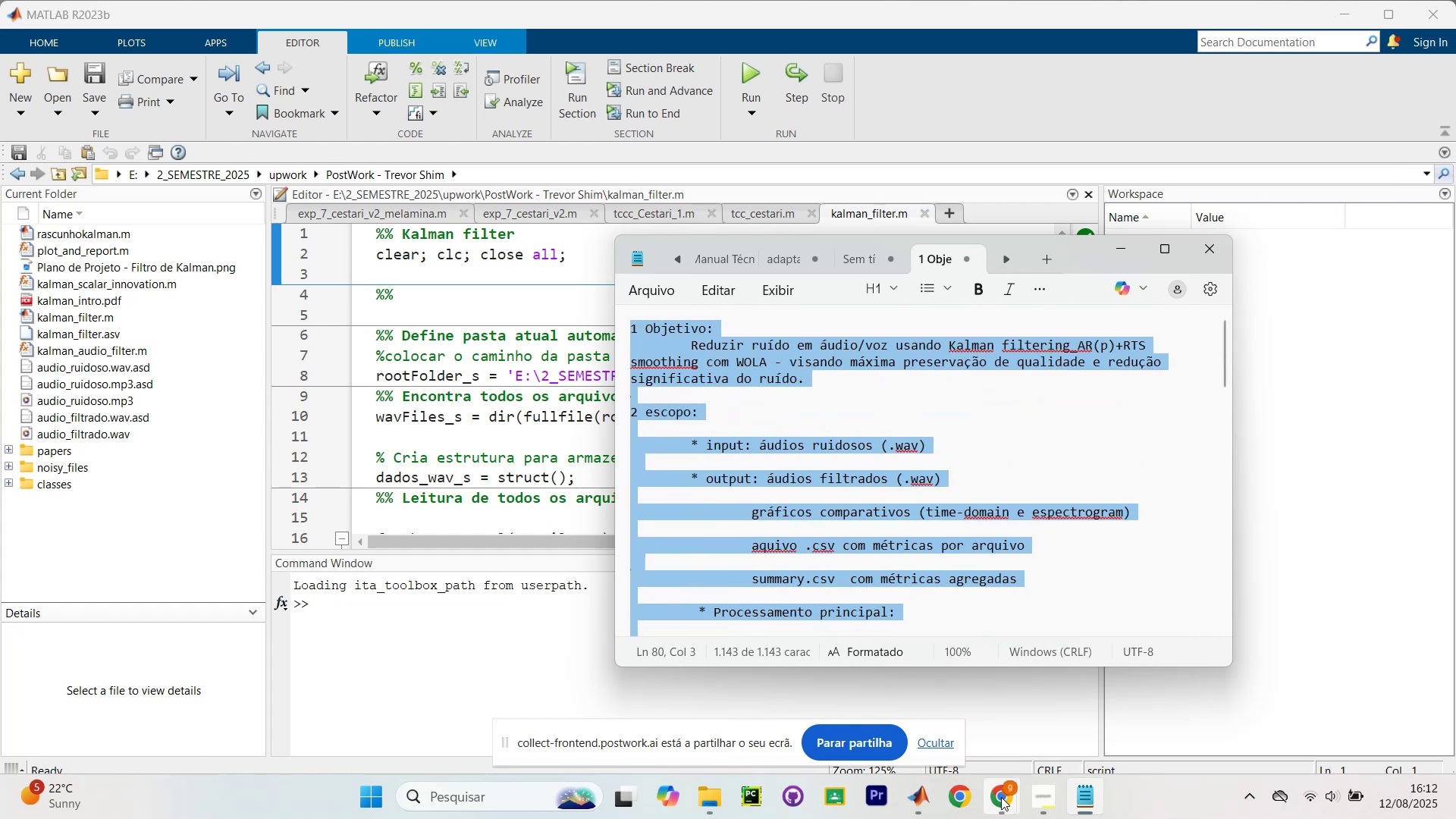 
left_click([1001, 797])
 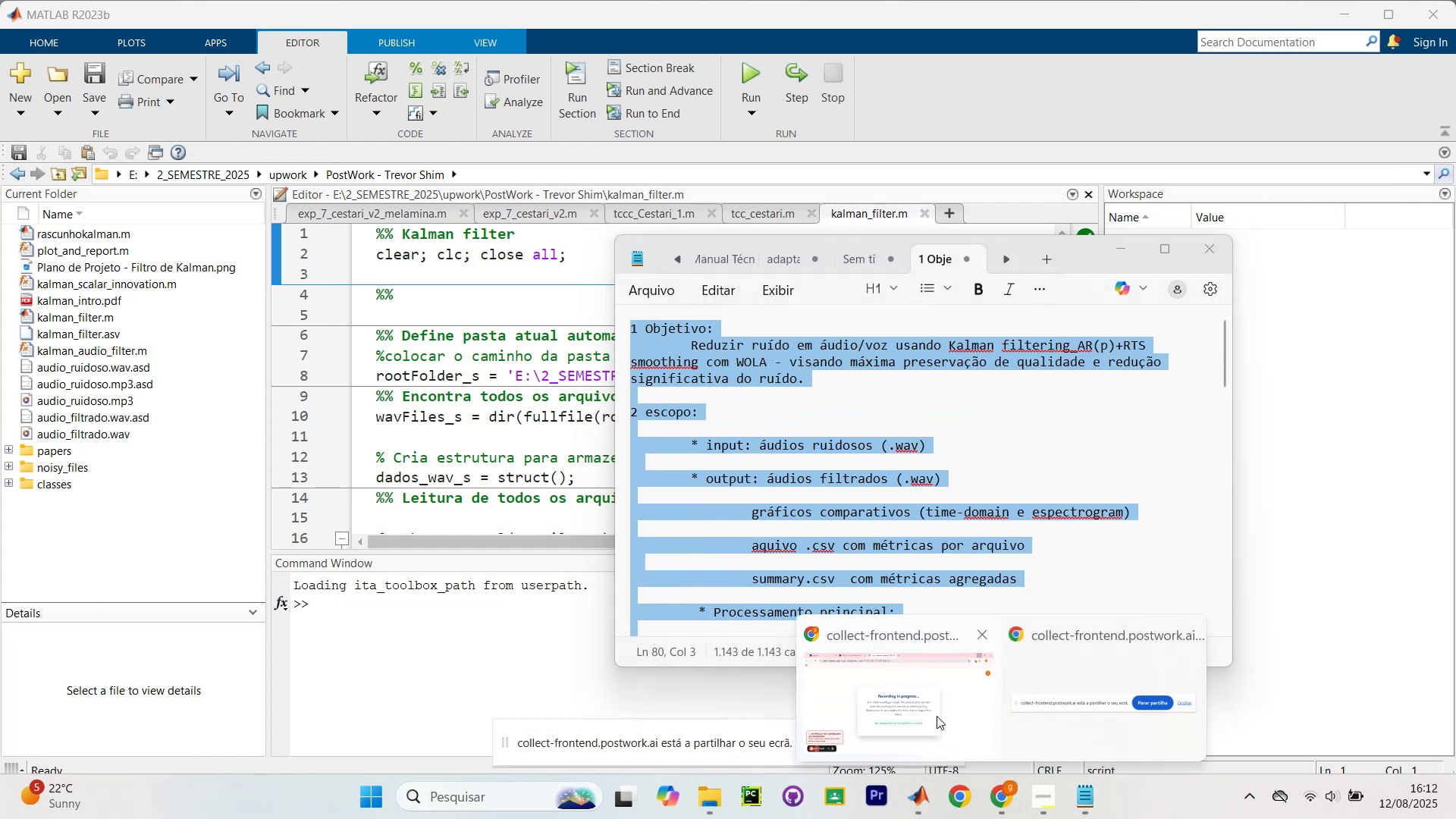 
left_click([937, 716])
 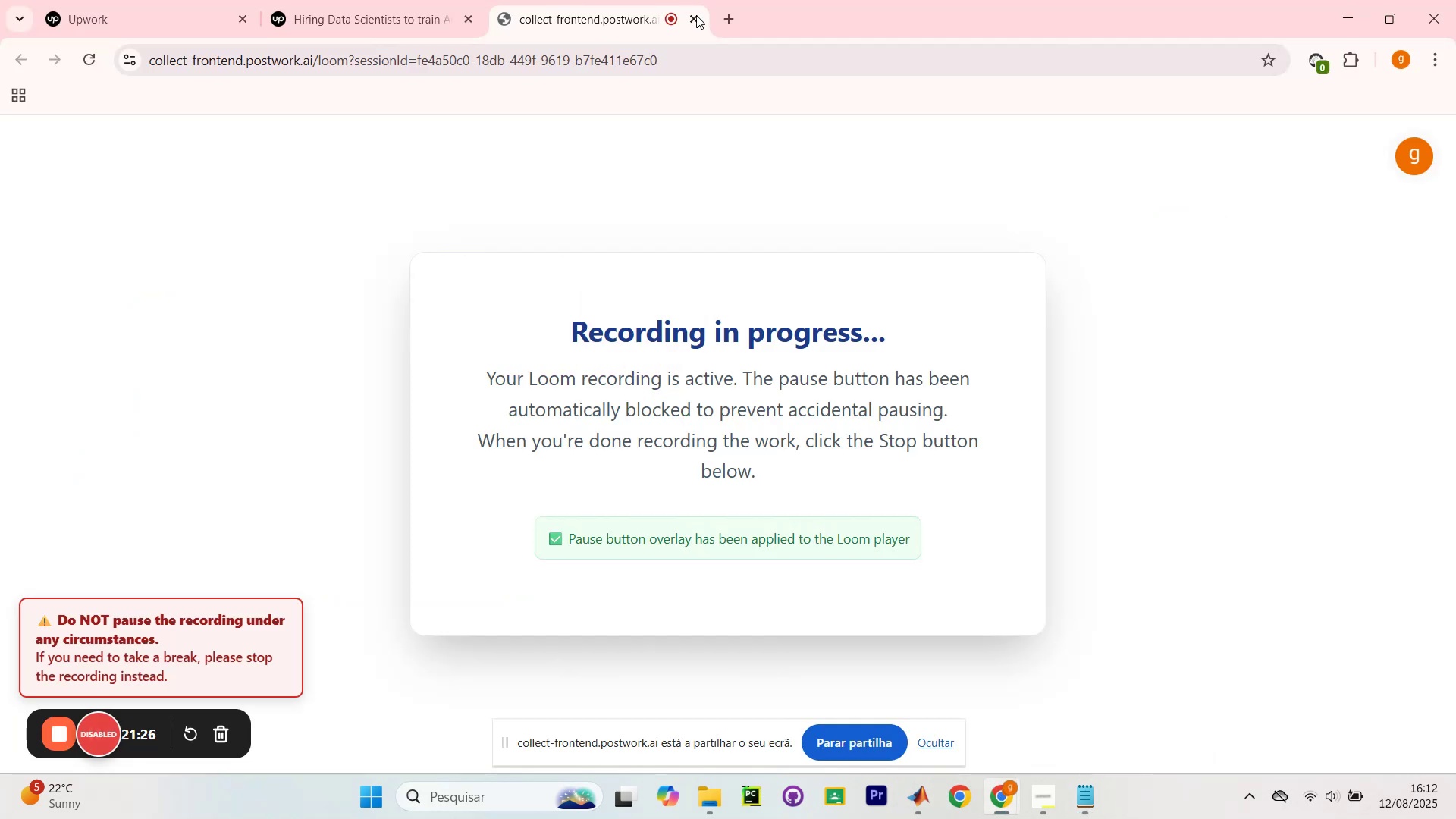 
left_click([723, 21])
 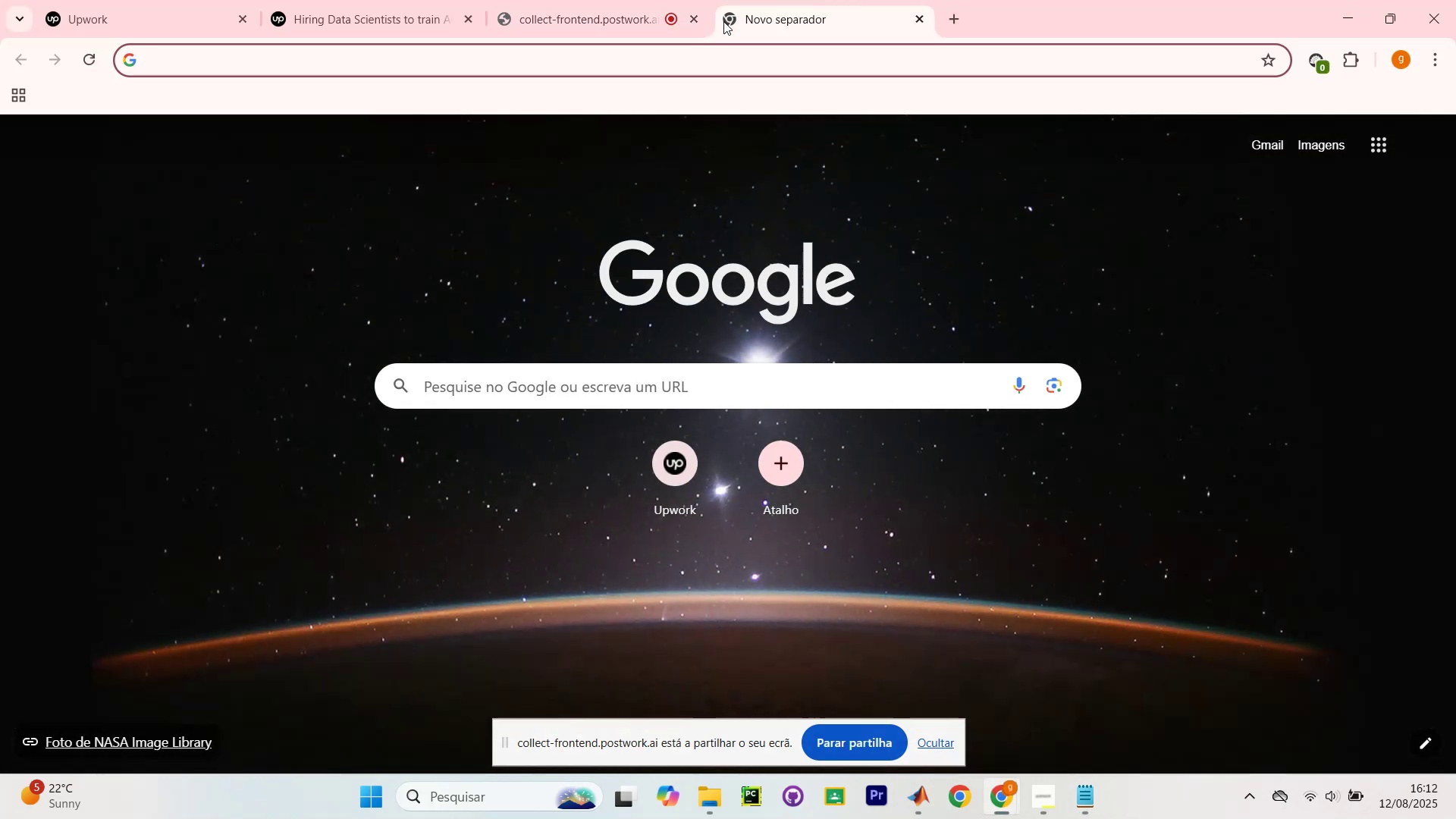 
type(chat)
 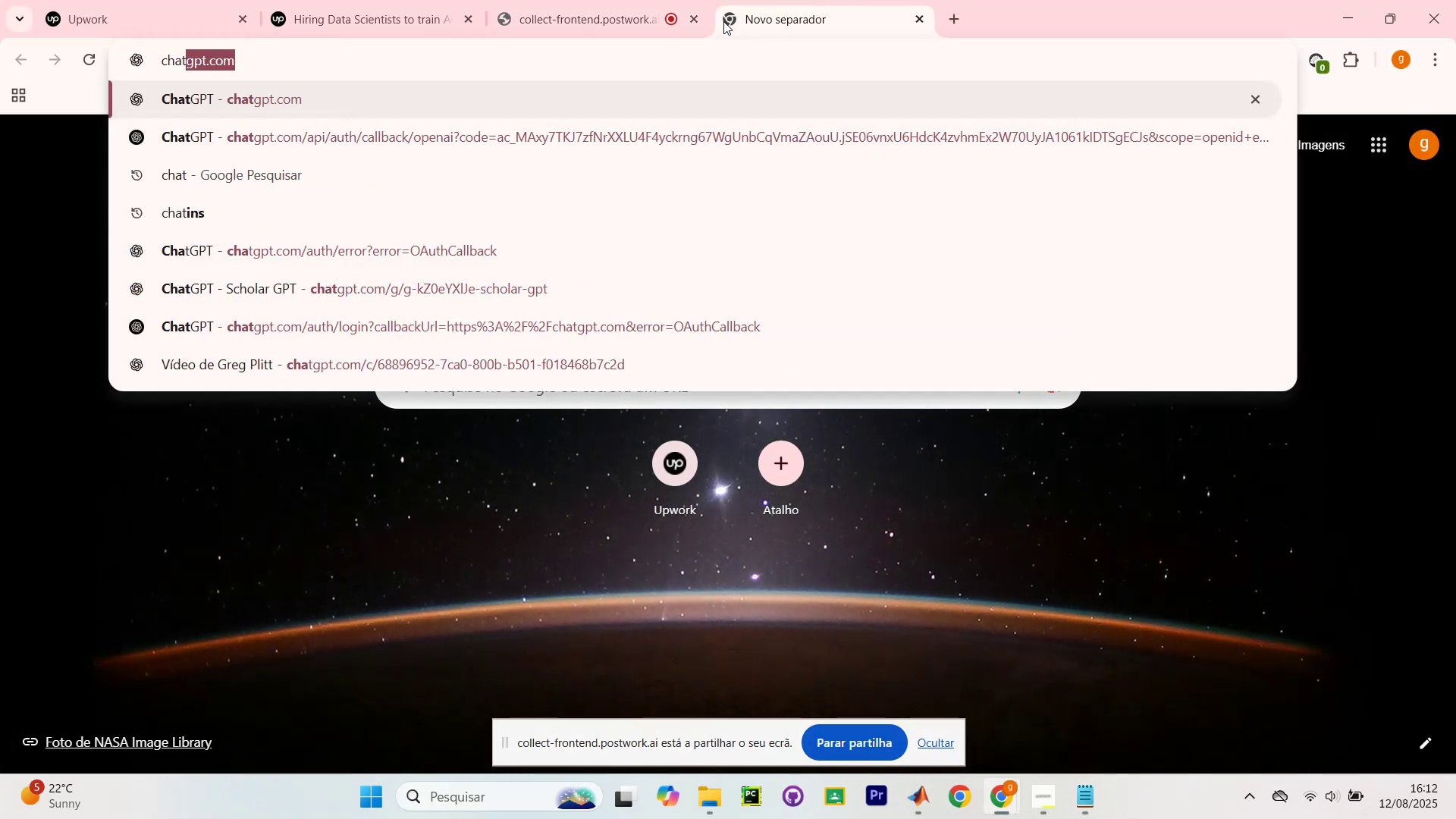 
key(Enter)
 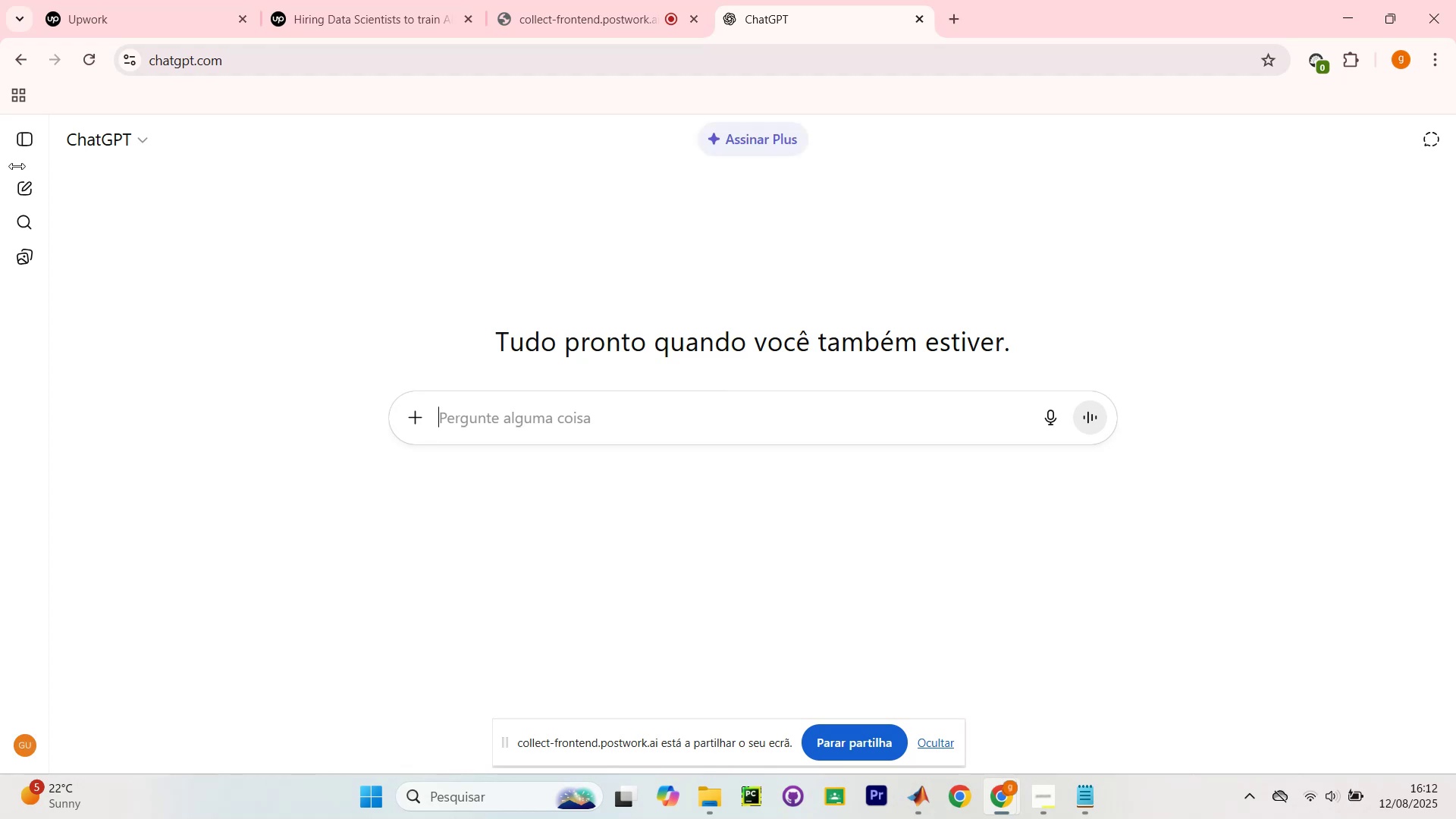 
left_click([25, 187])
 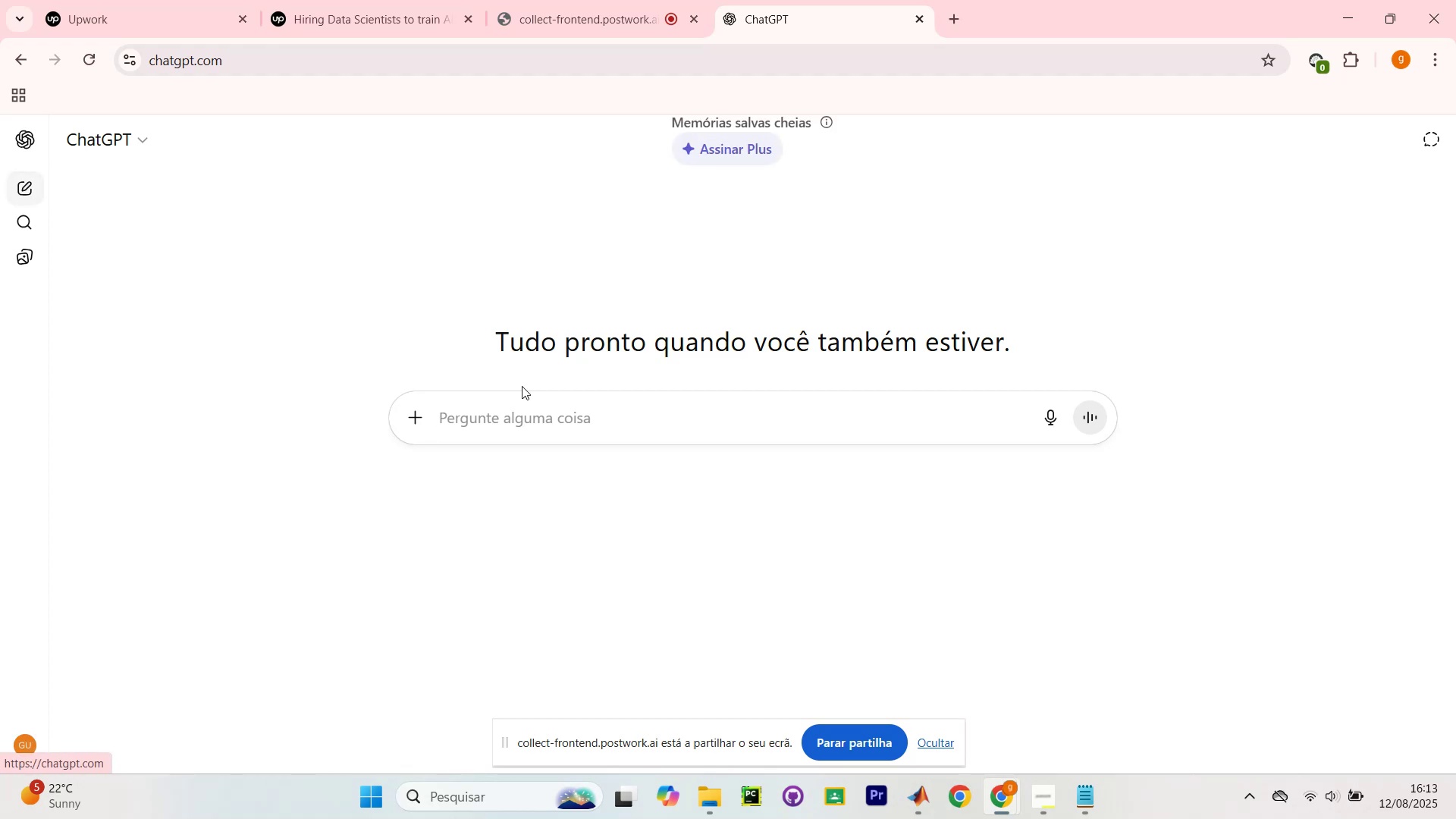 
left_click([543, 416])
 